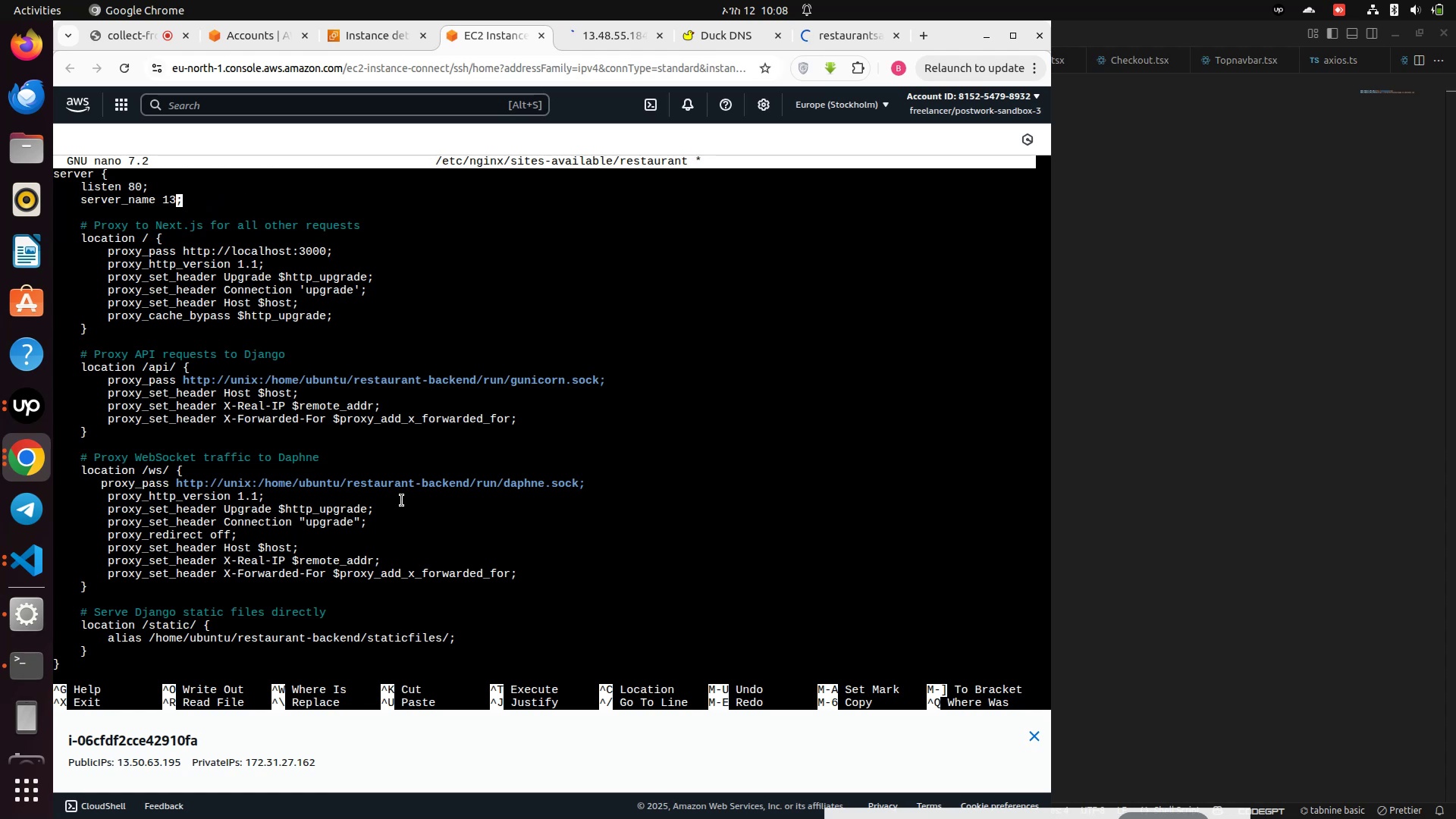 
key(Backspace)
 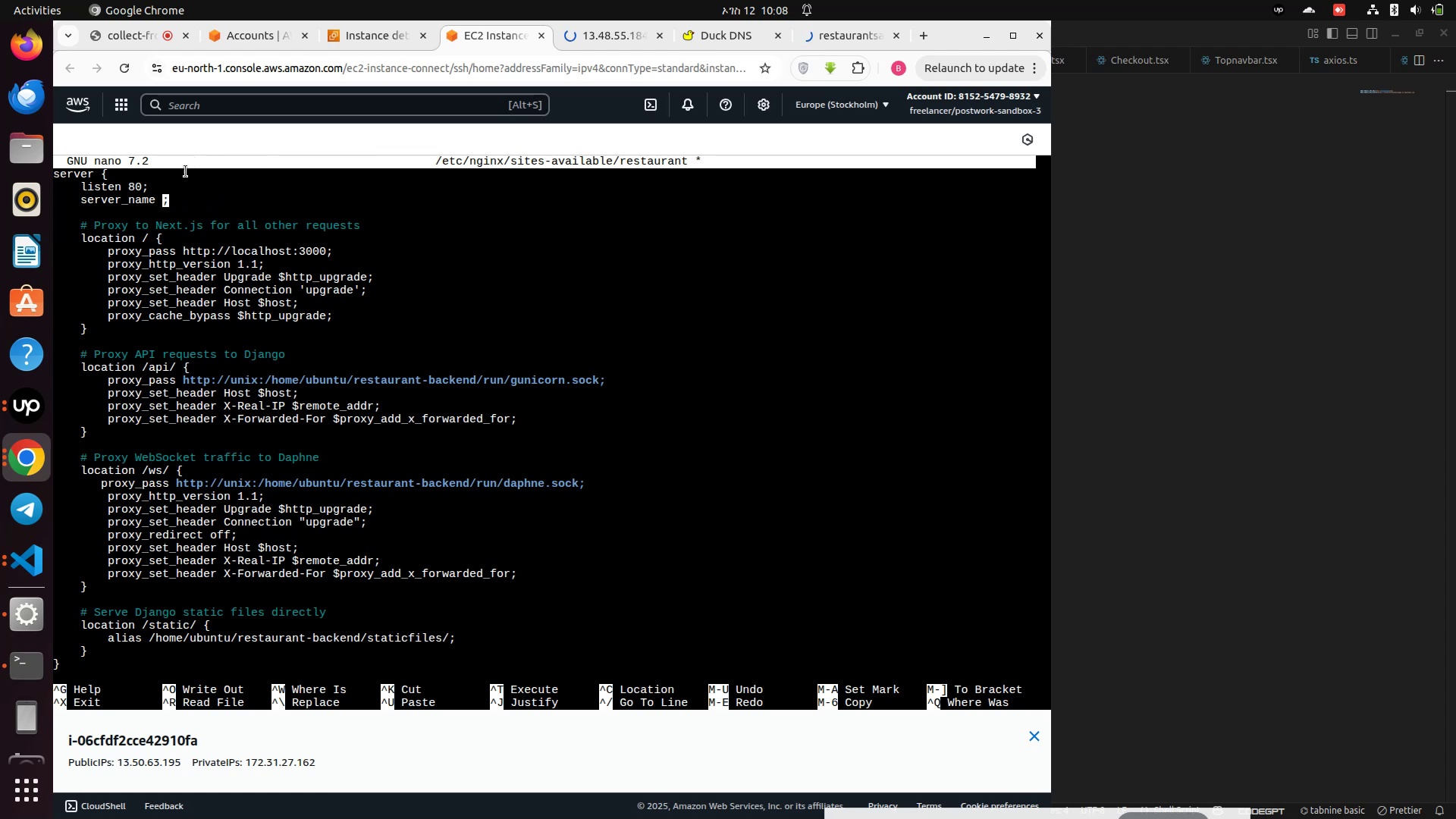 
right_click([162, 197])
 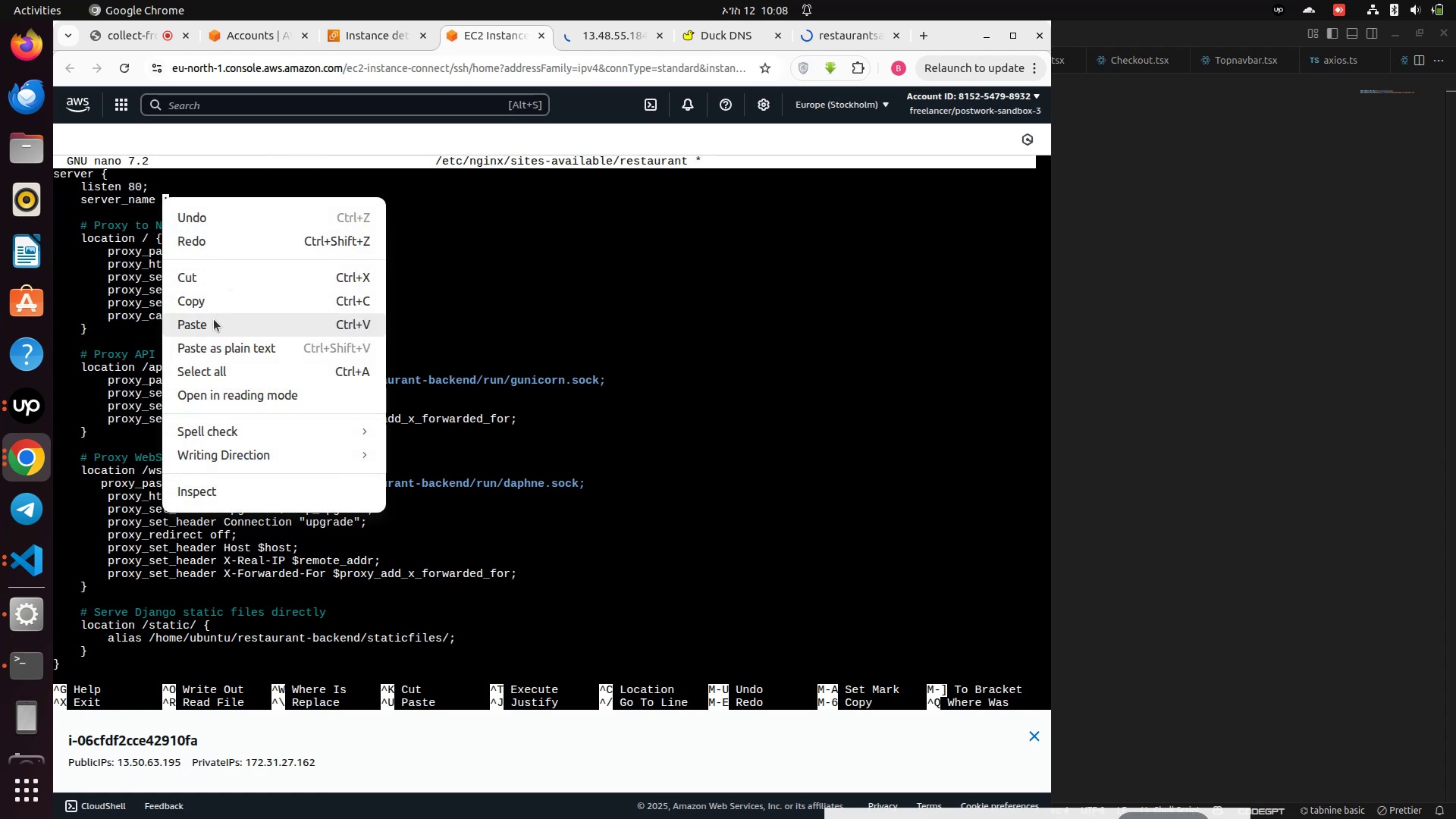 
left_click([212, 322])
 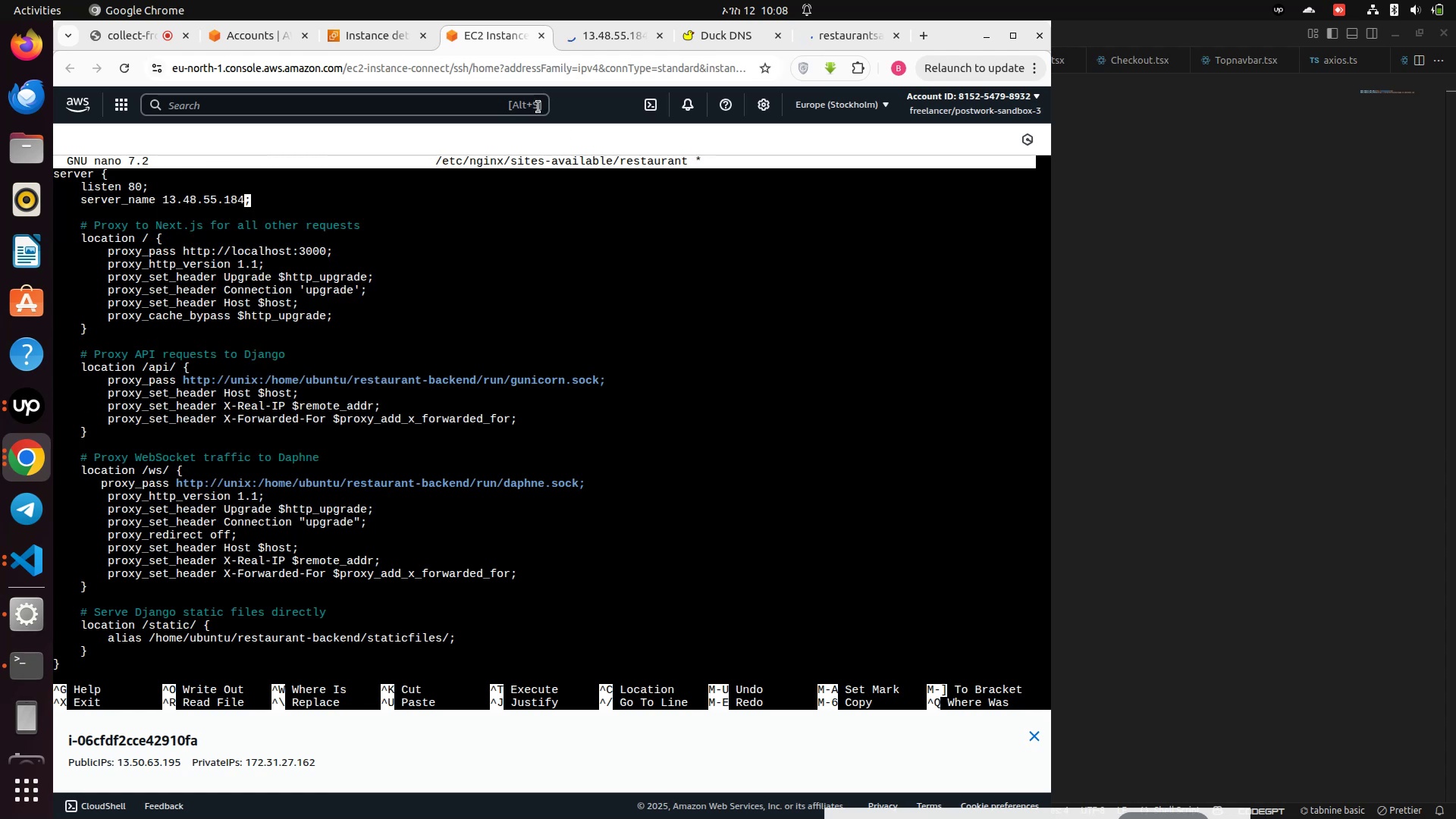 
left_click([333, 35])
 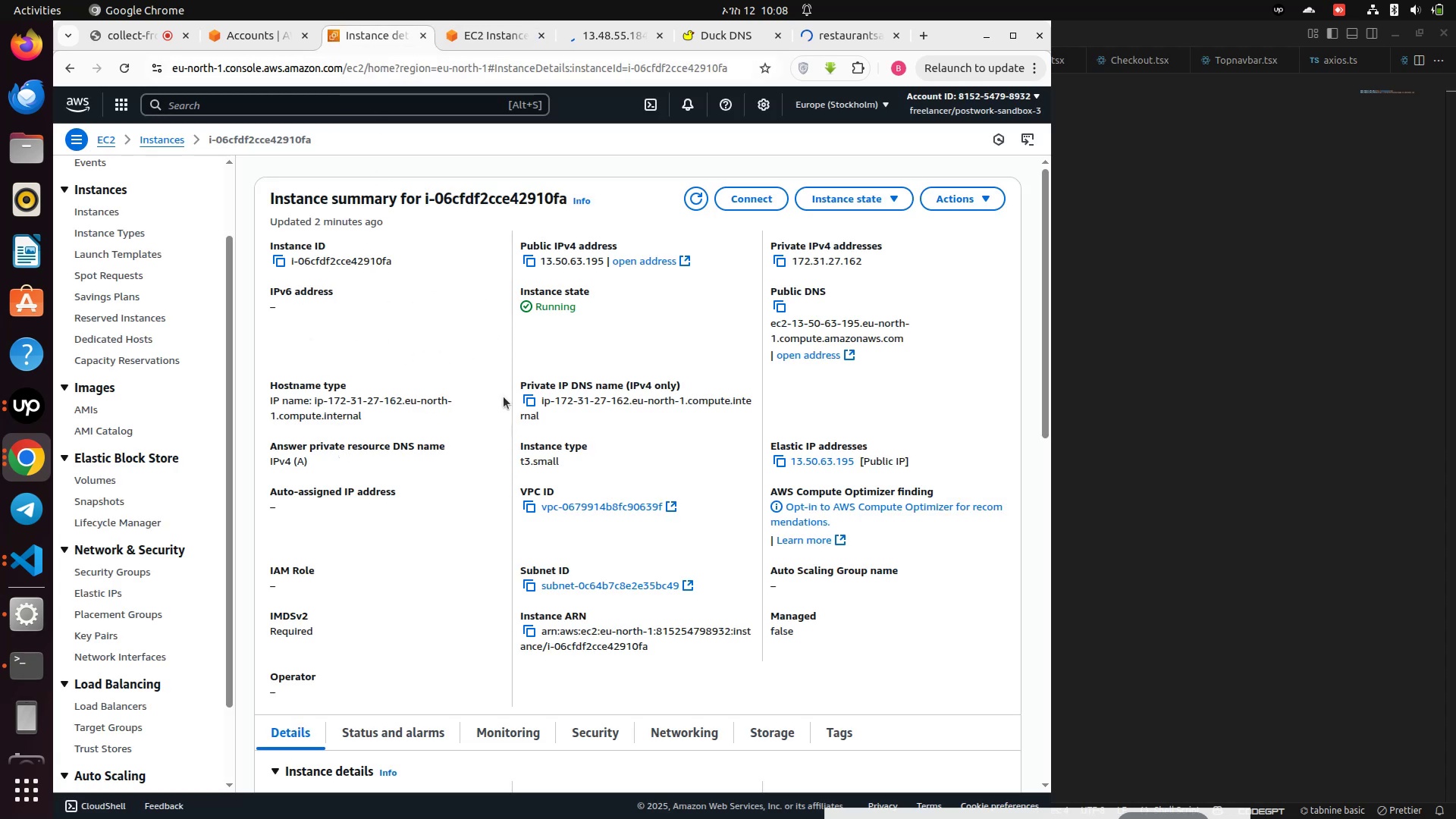 
wait(5.18)
 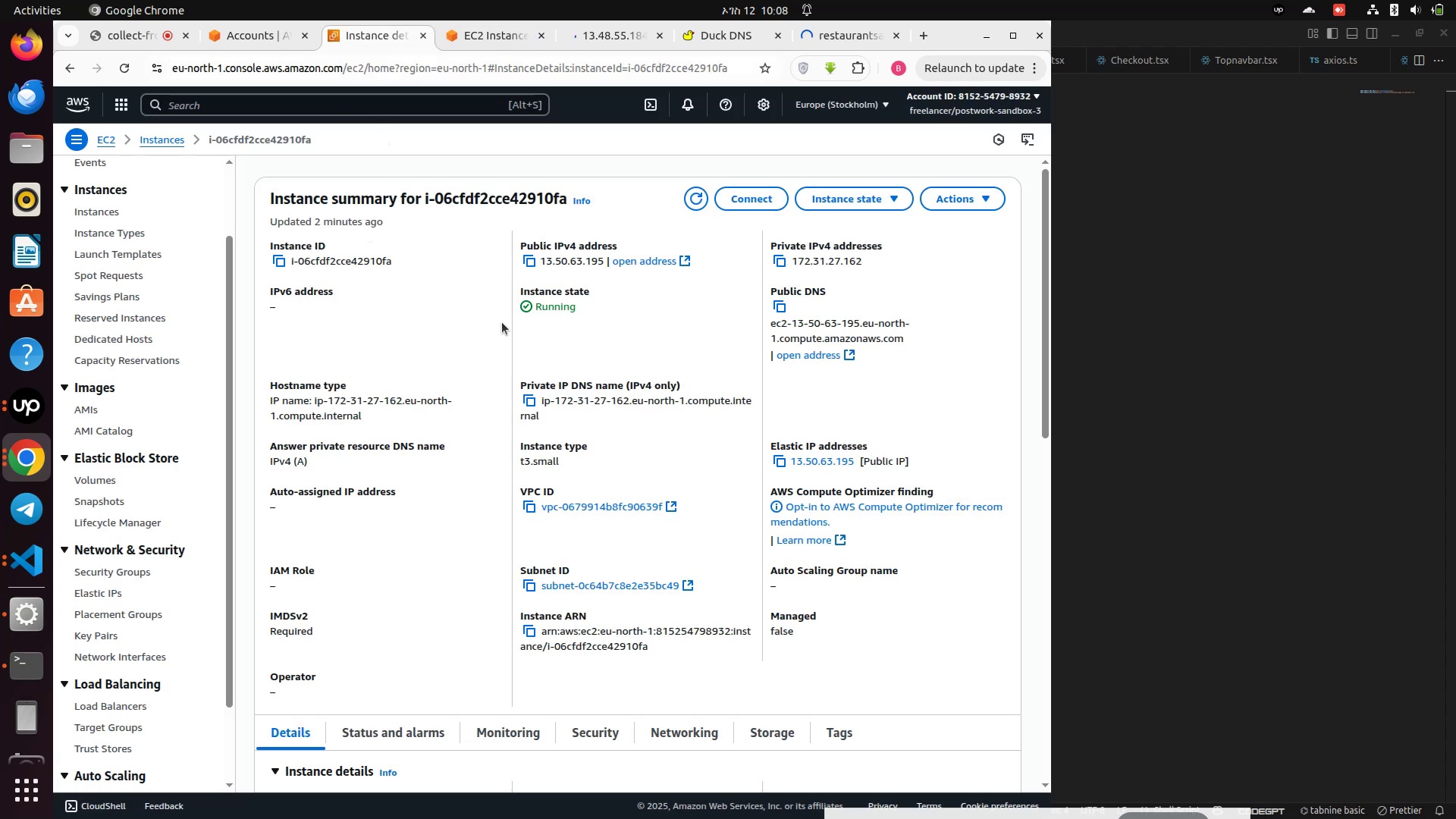 
scroll: coordinate [526, 258], scroll_direction: up, amount: 1.0
 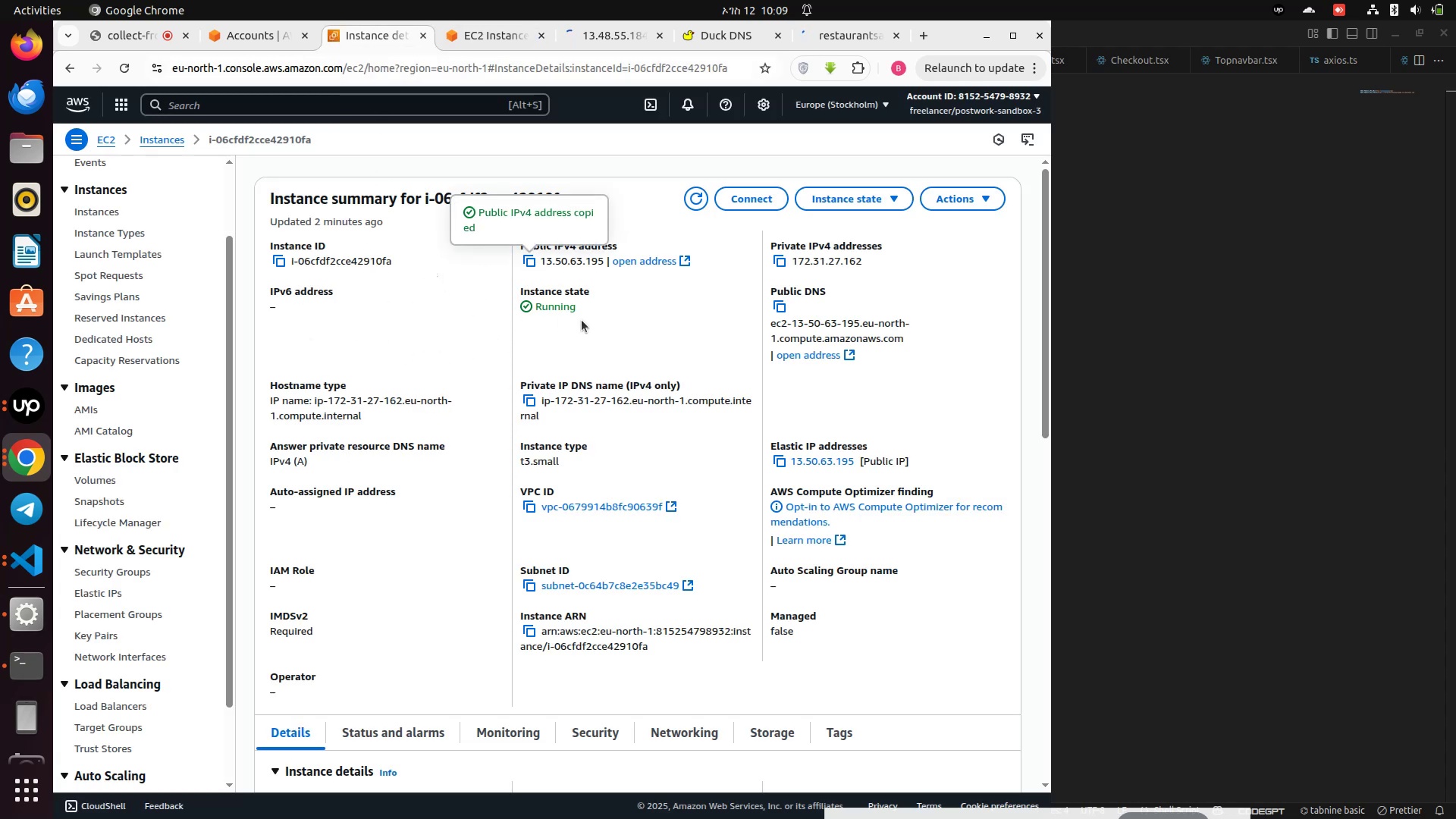 
left_click([584, 334])
 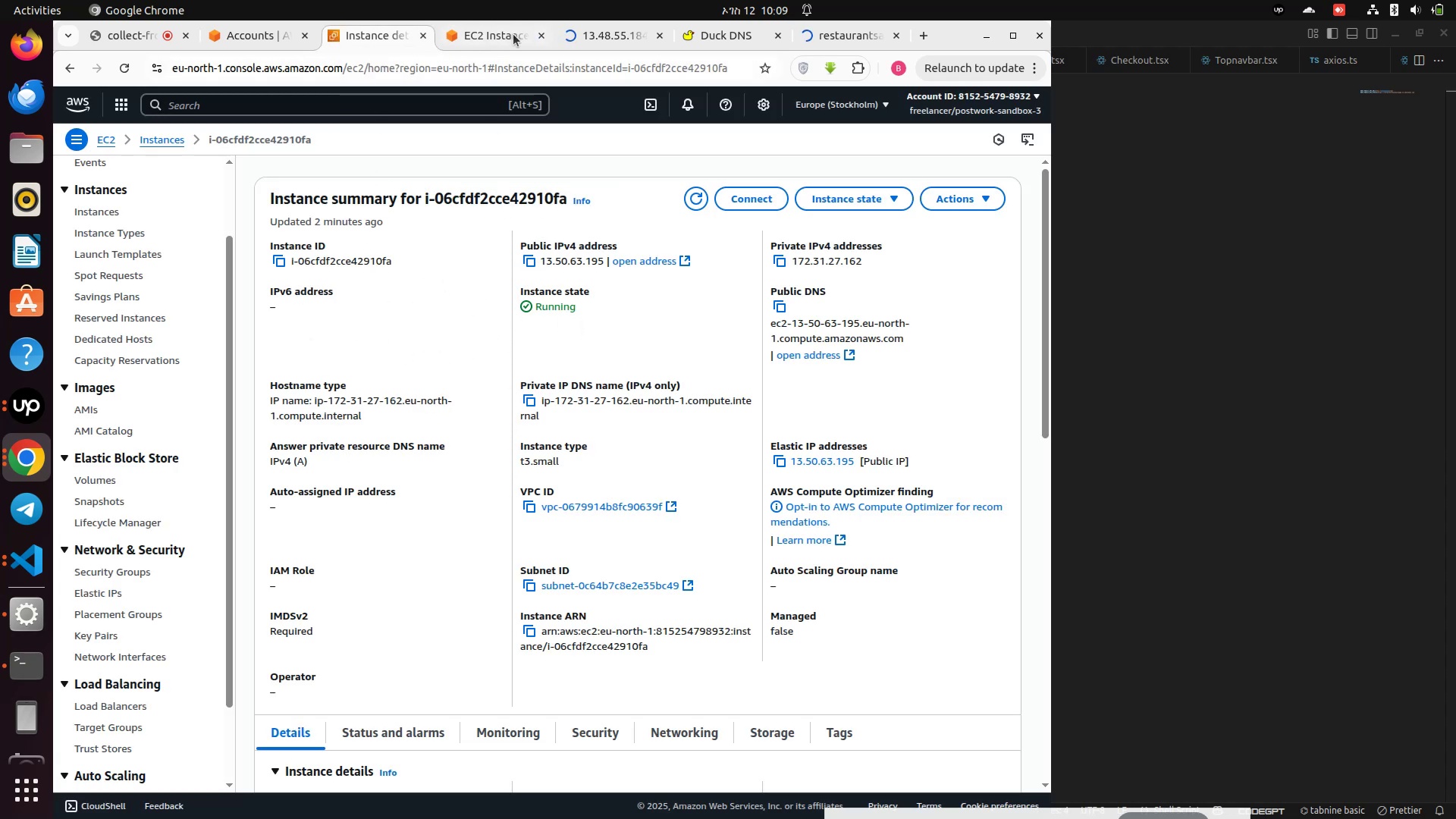 
left_click([503, 32])
 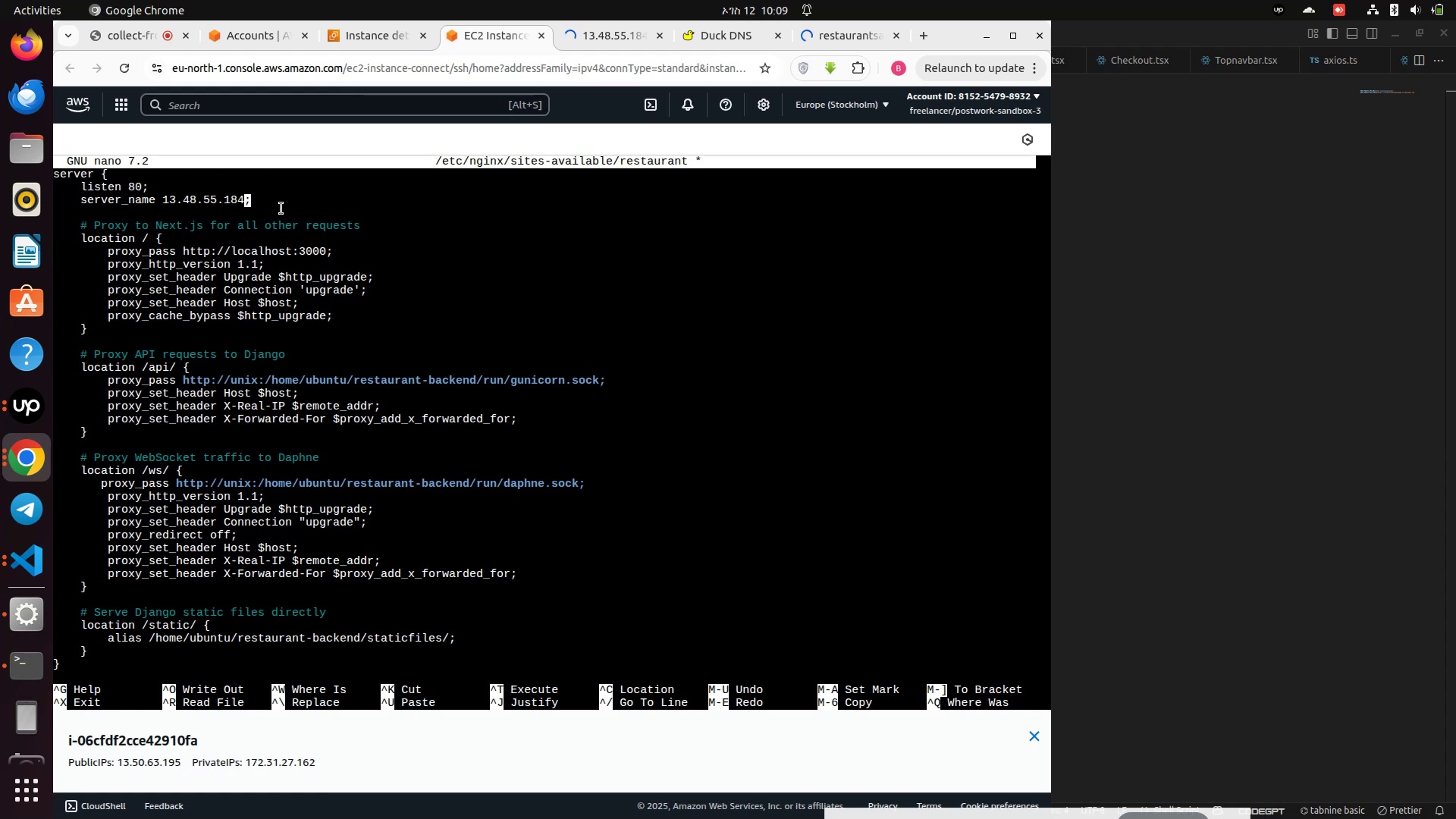 
key(Backspace)
 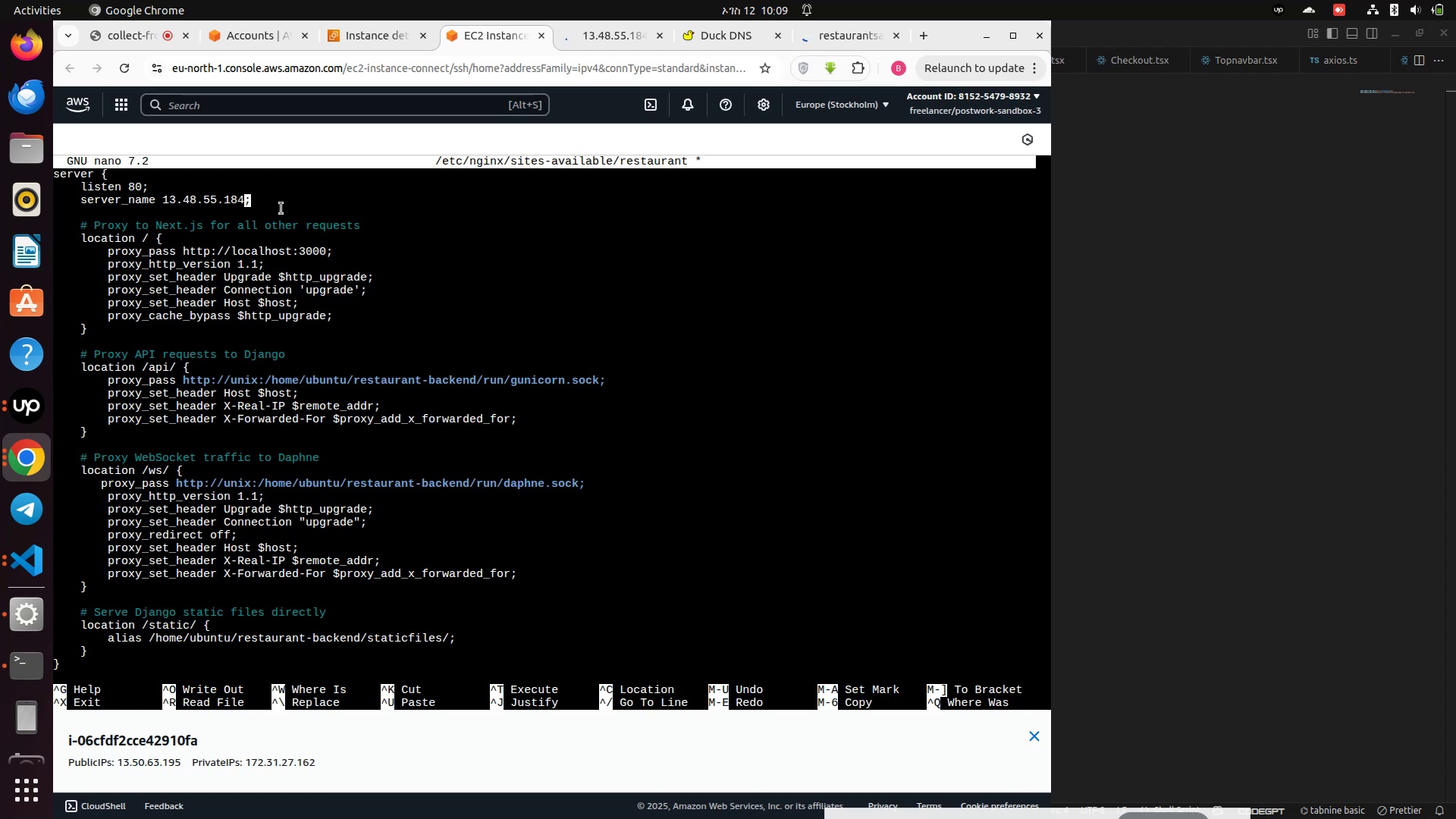 
key(Backspace)
 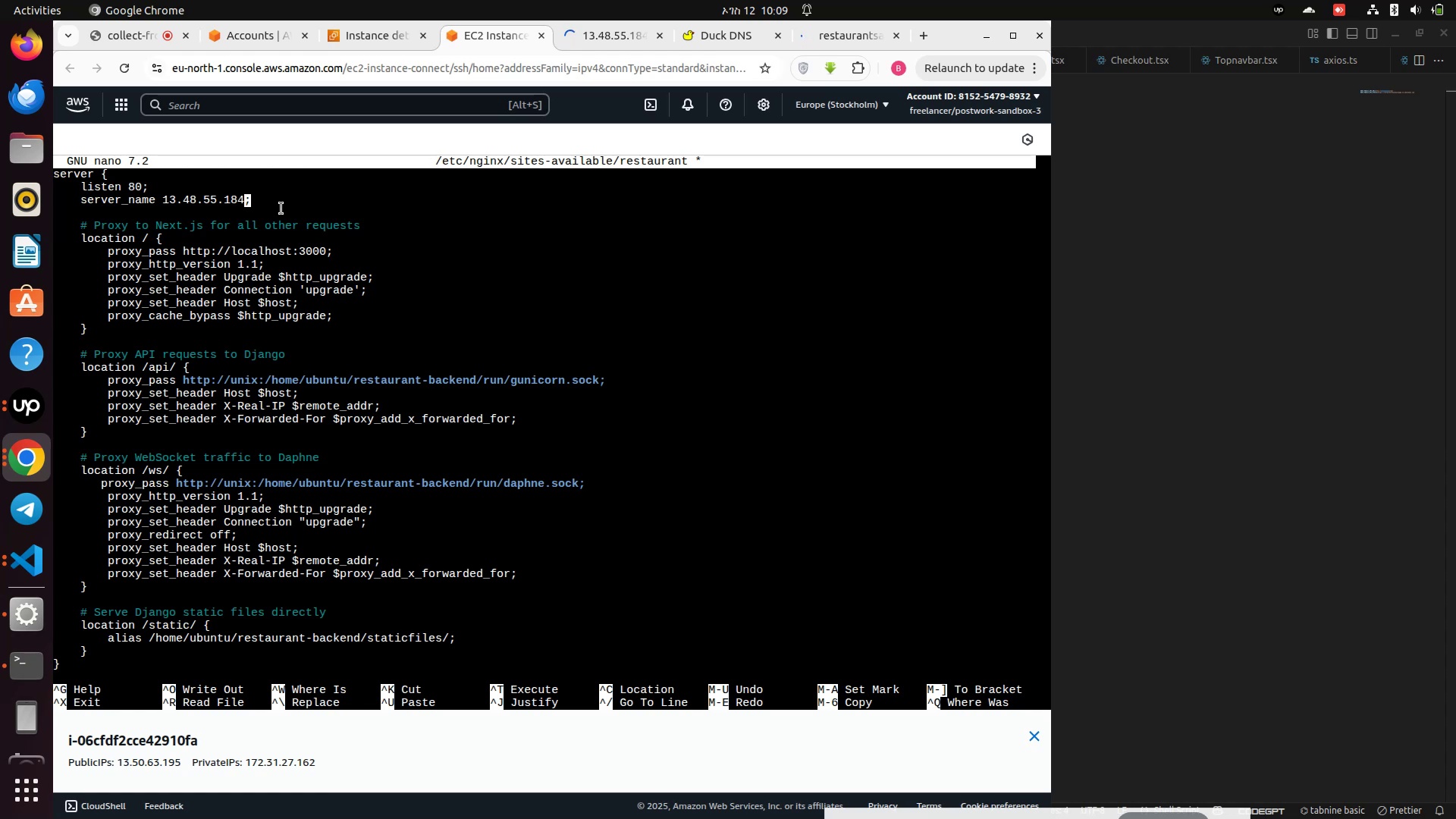 
key(Backspace)
 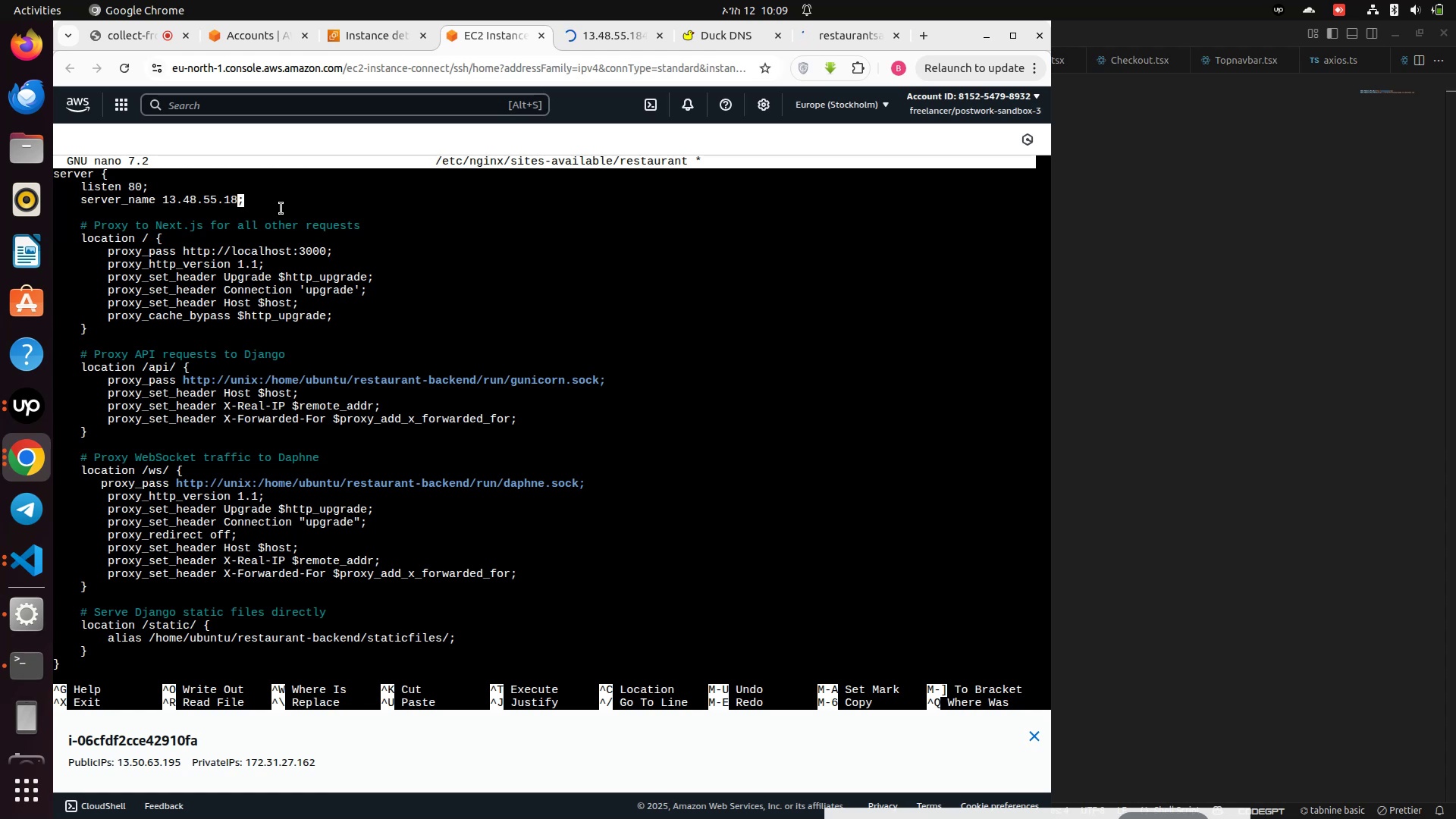 
key(Backspace)
 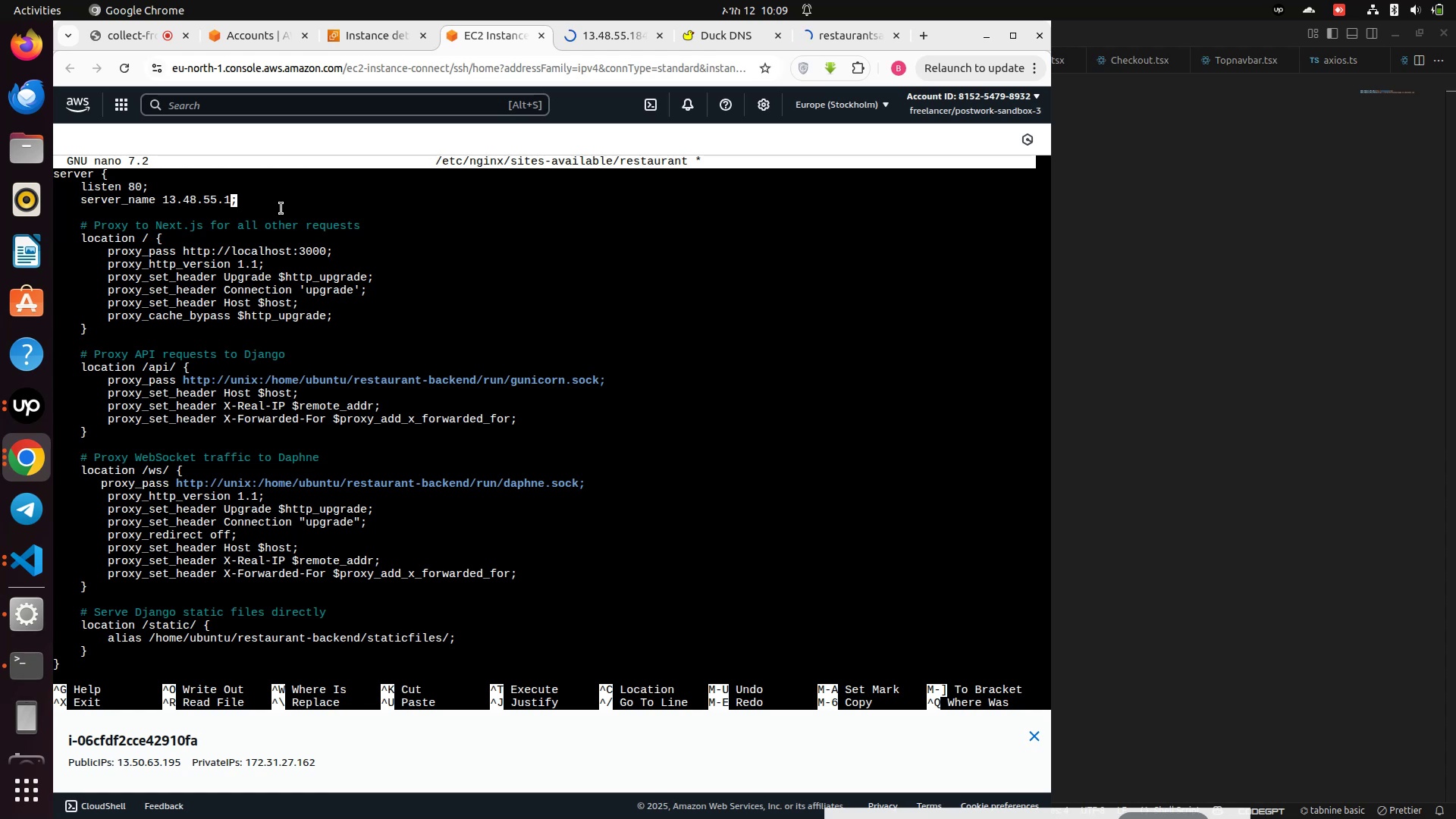 
key(Backspace)
 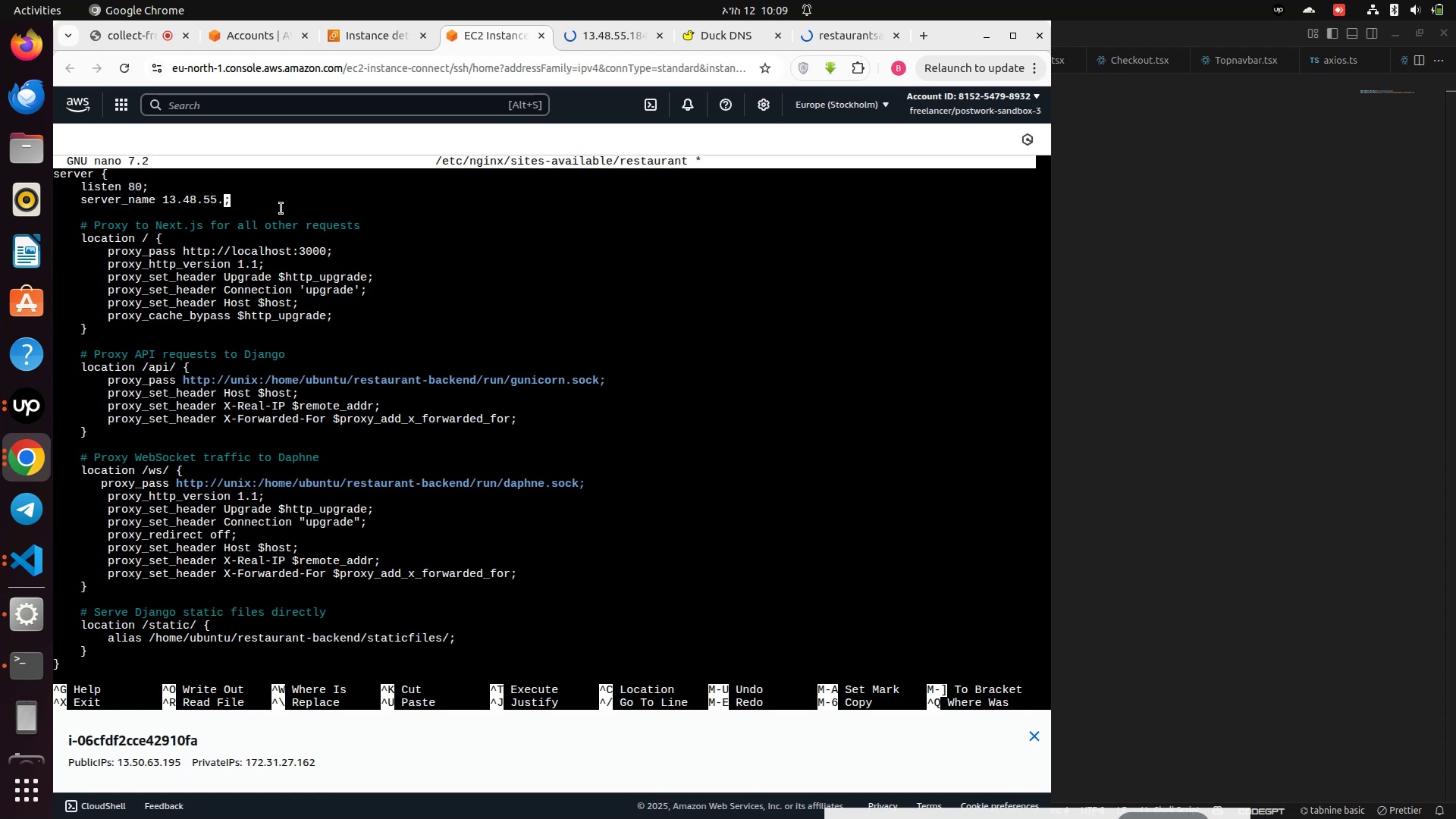 
key(Backspace)
 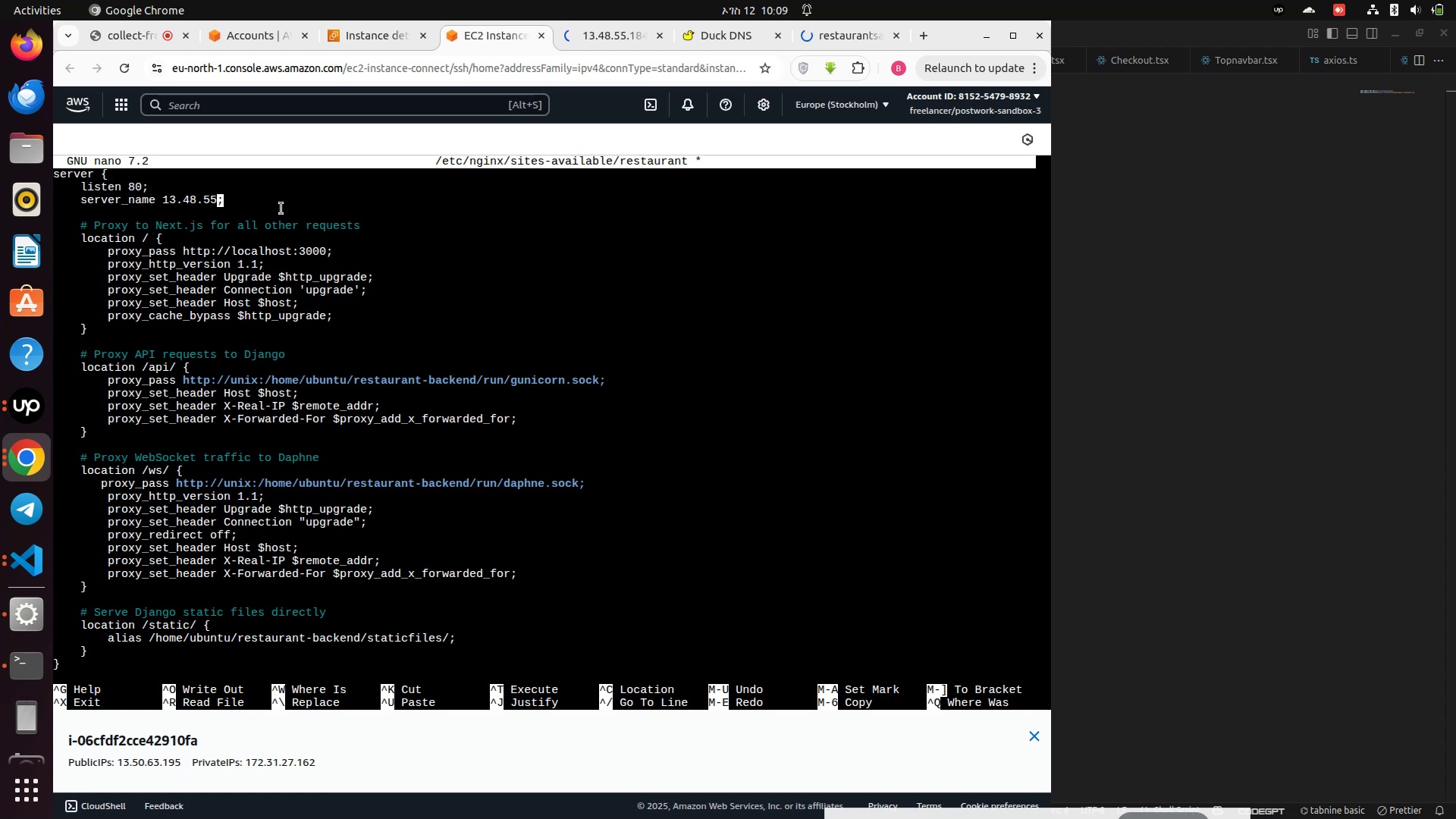 
key(Backspace)
 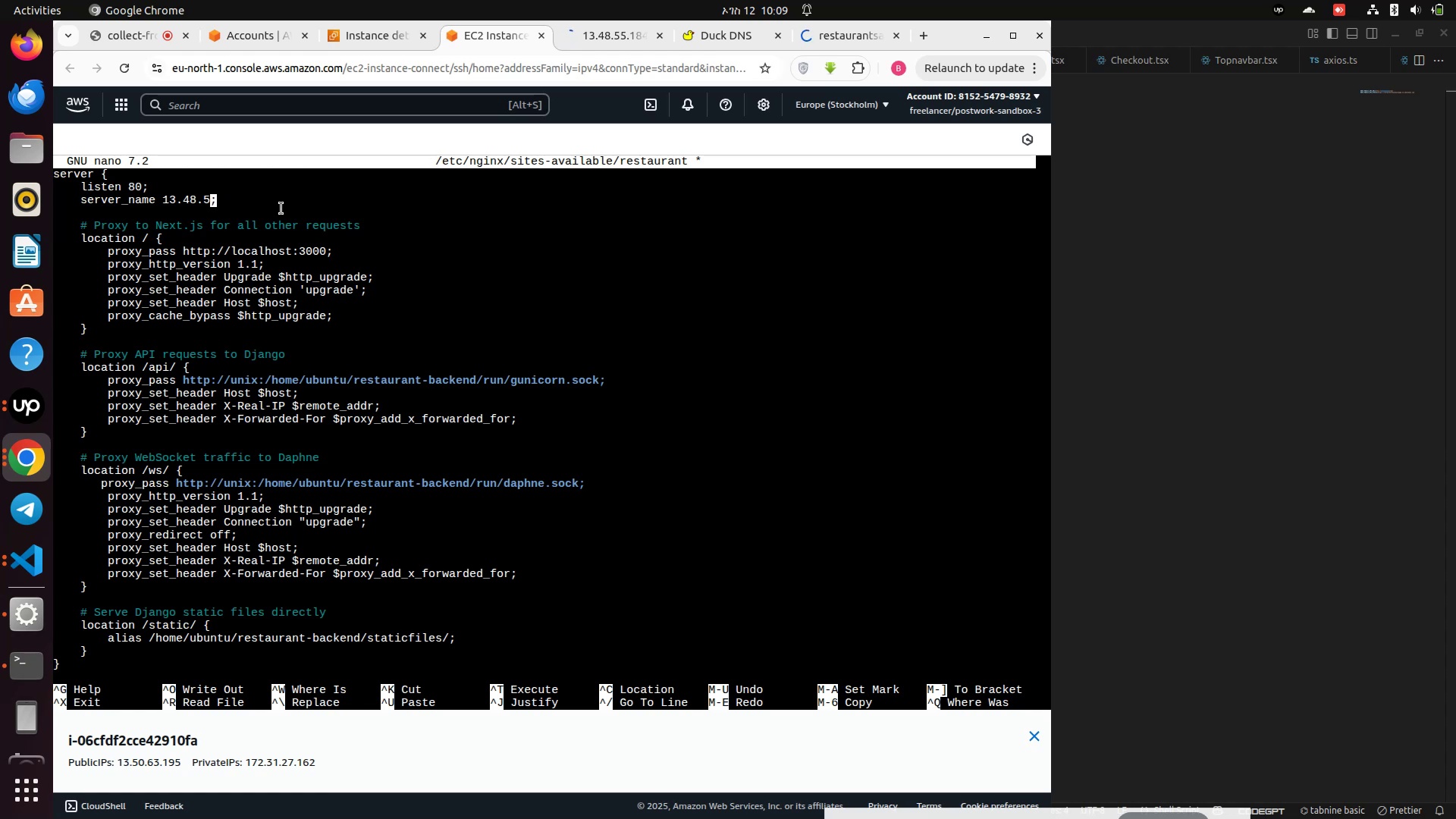 
key(Backspace)
 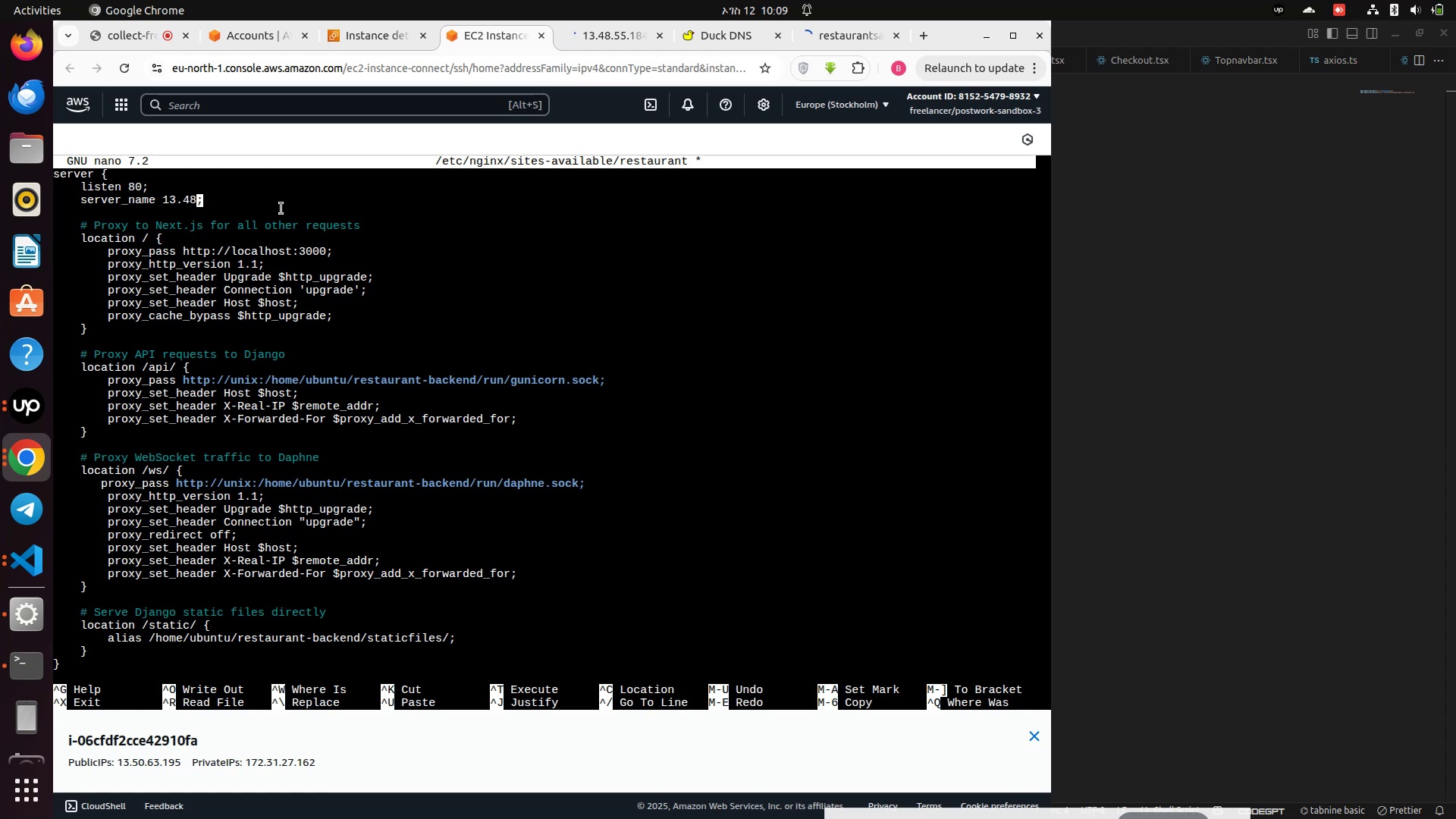 
key(Backspace)
 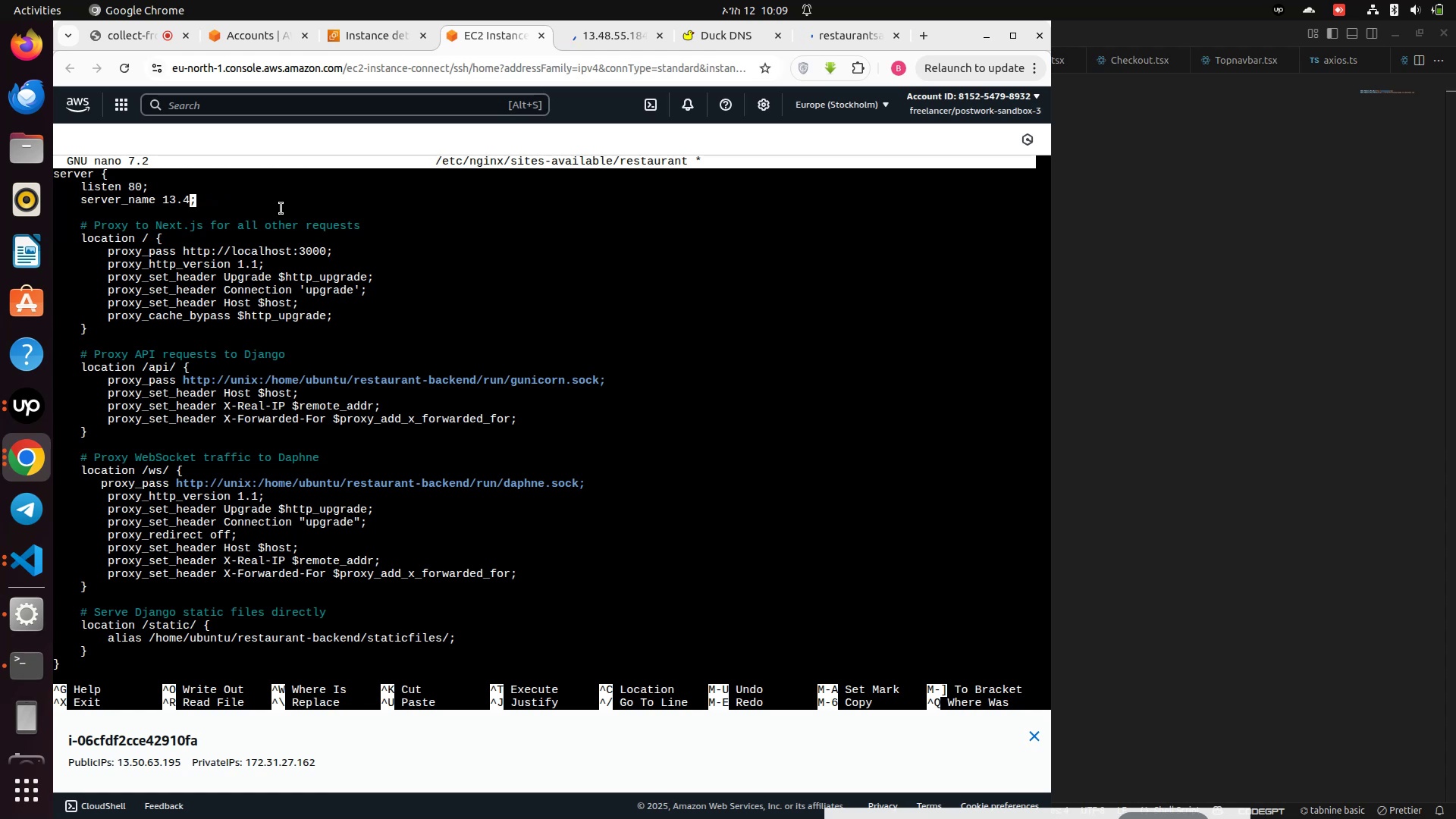 
key(Backspace)
 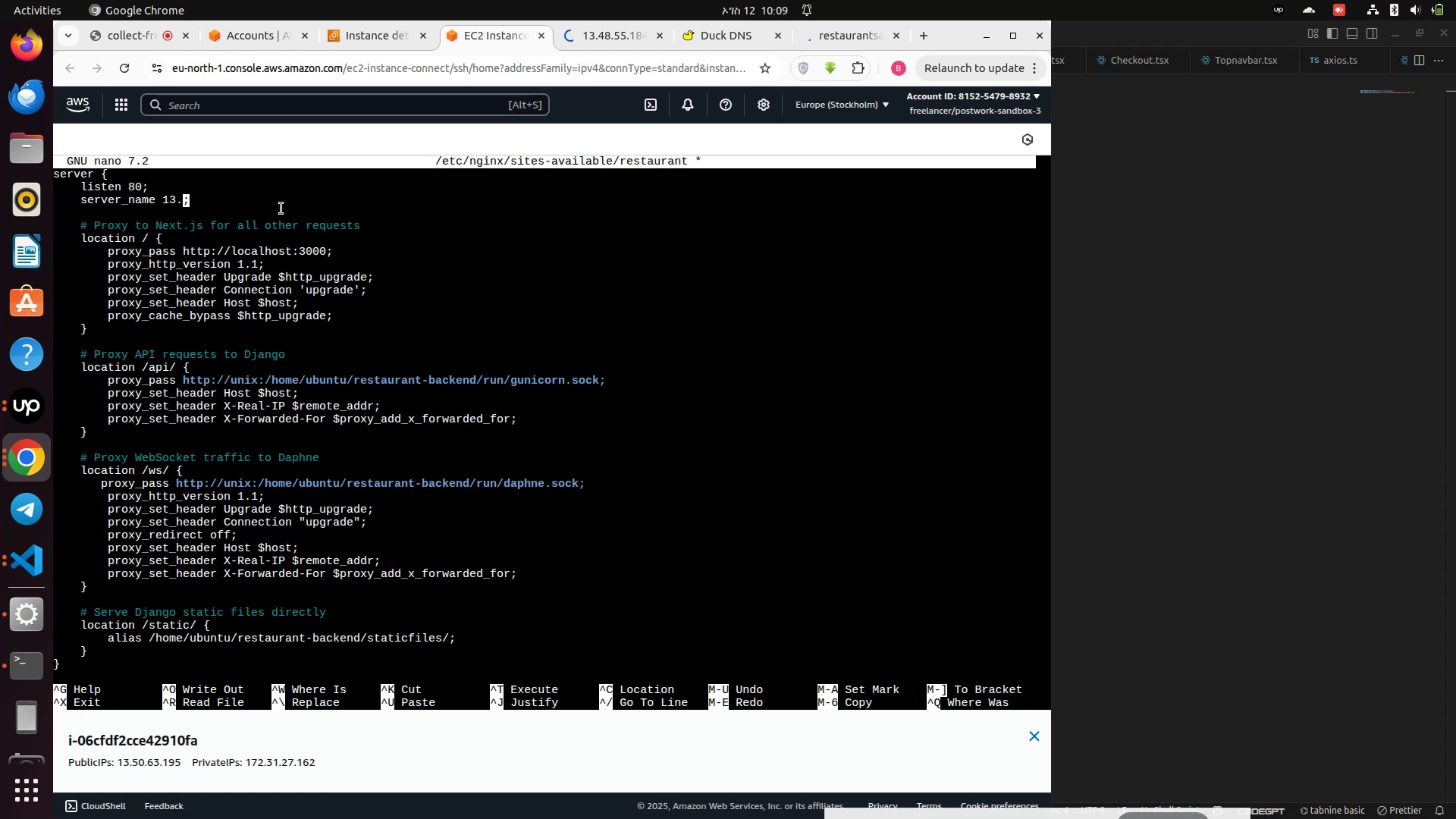 
key(Backspace)
 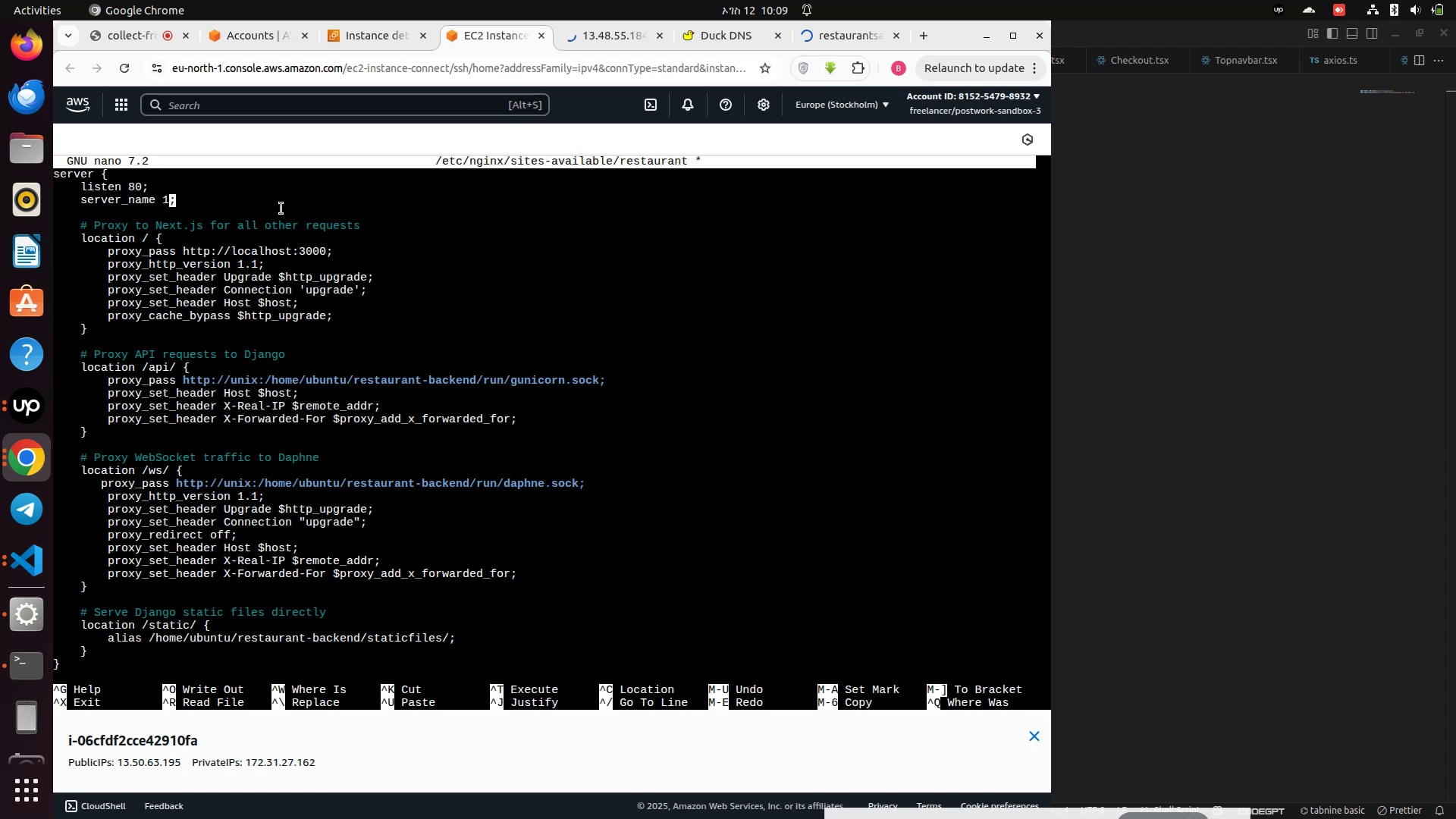 
key(Backspace)
 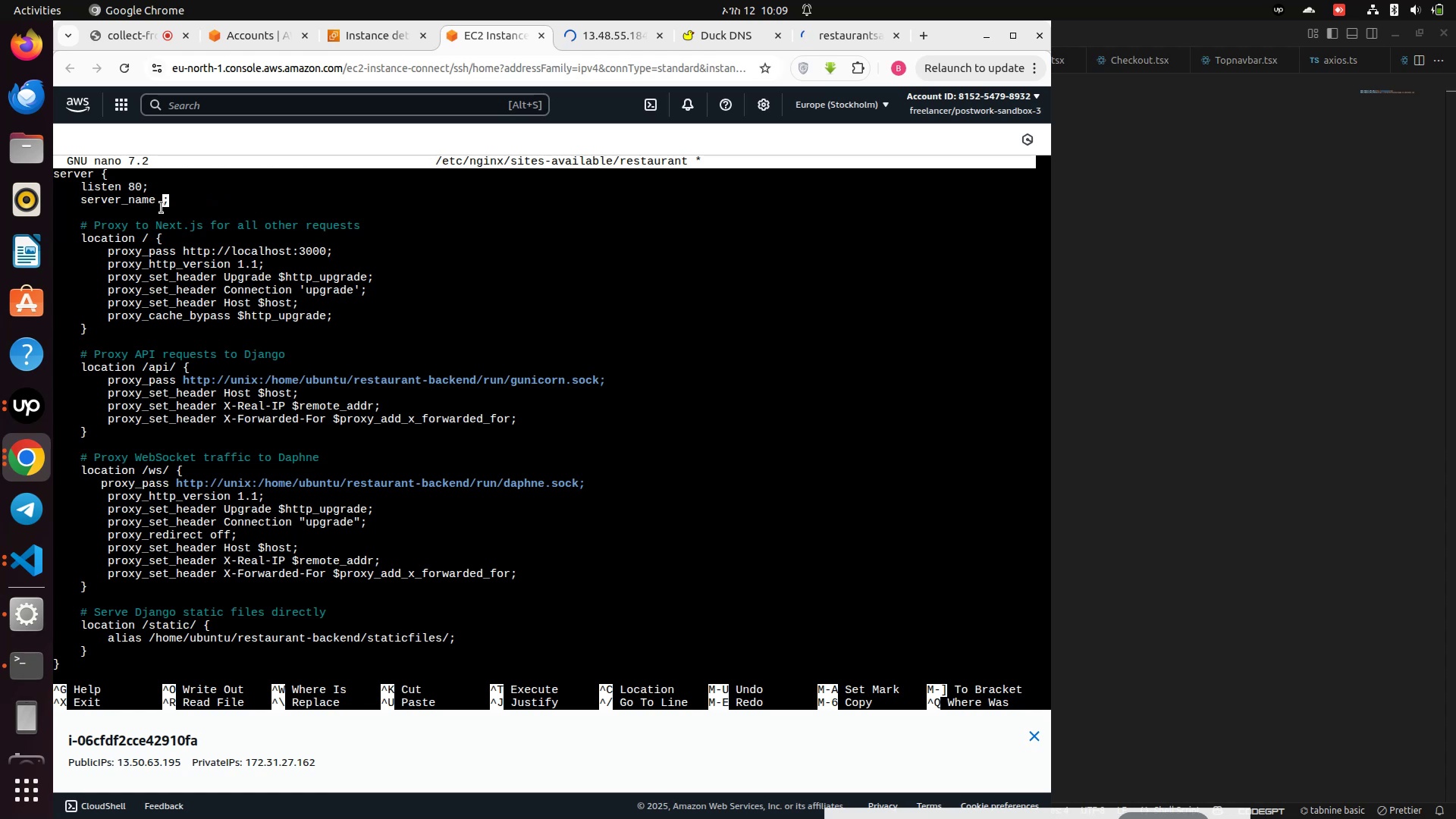 
right_click([163, 198])
 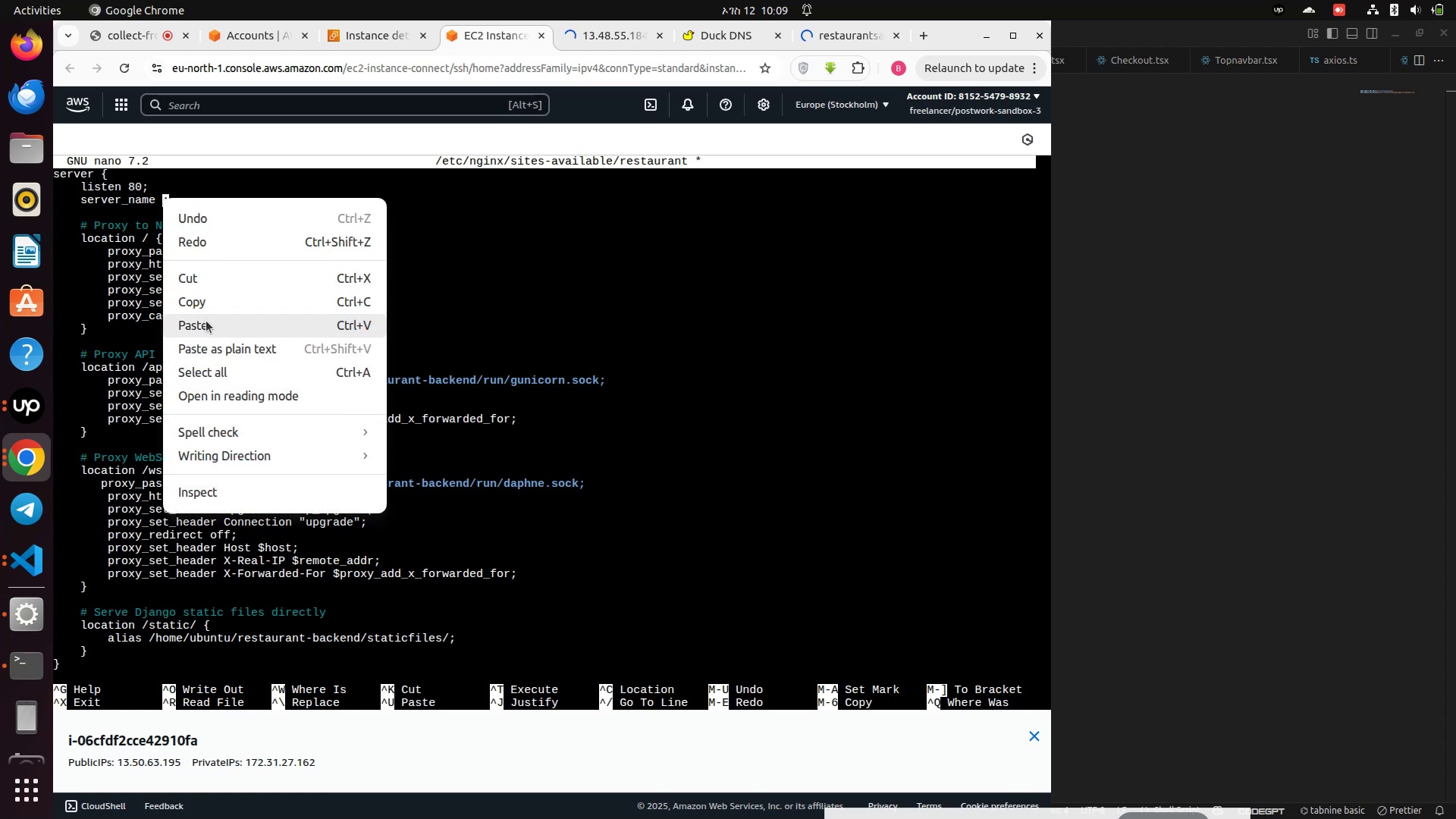 
left_click([206, 321])
 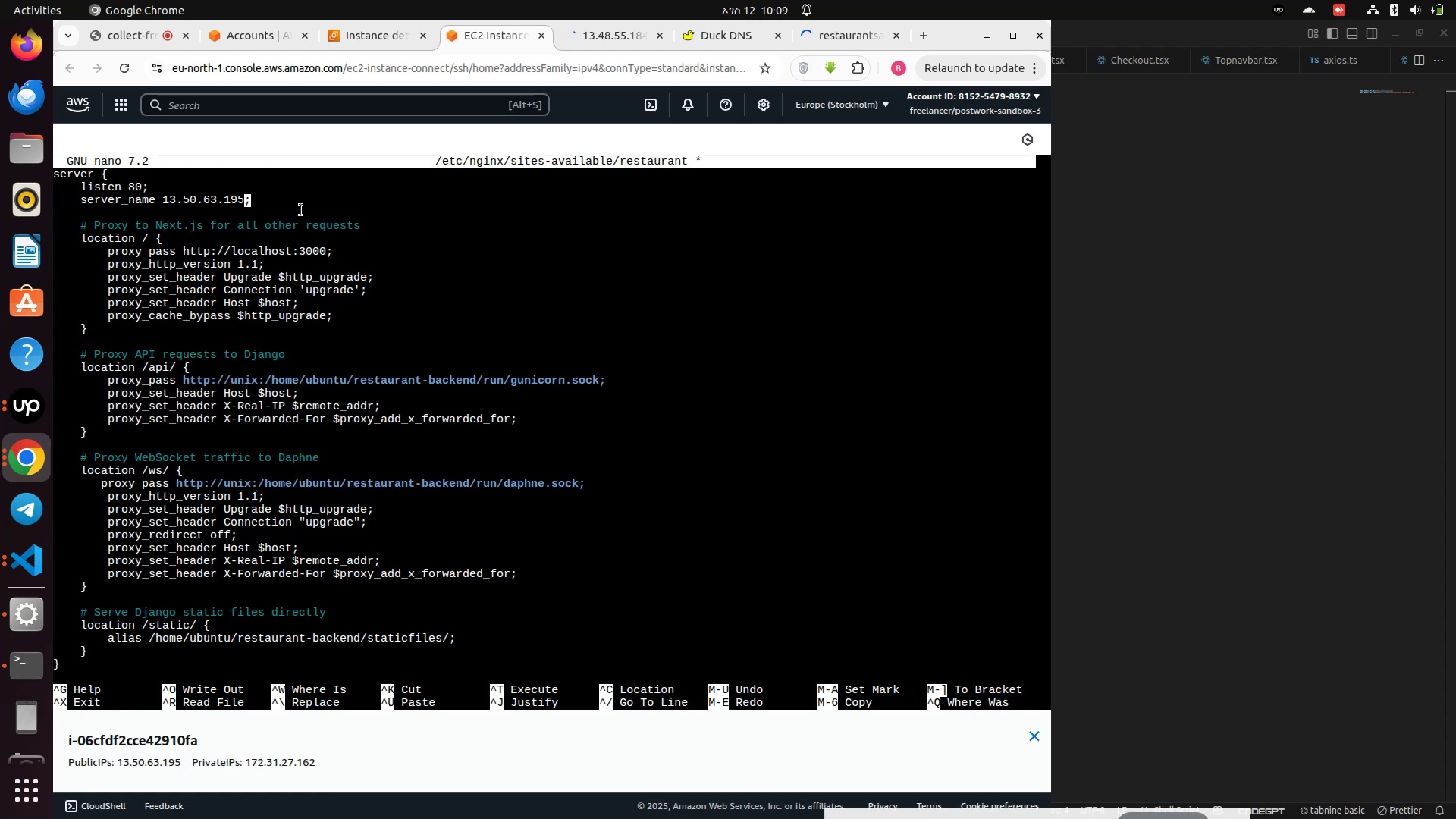 
key(ArrowRight)
 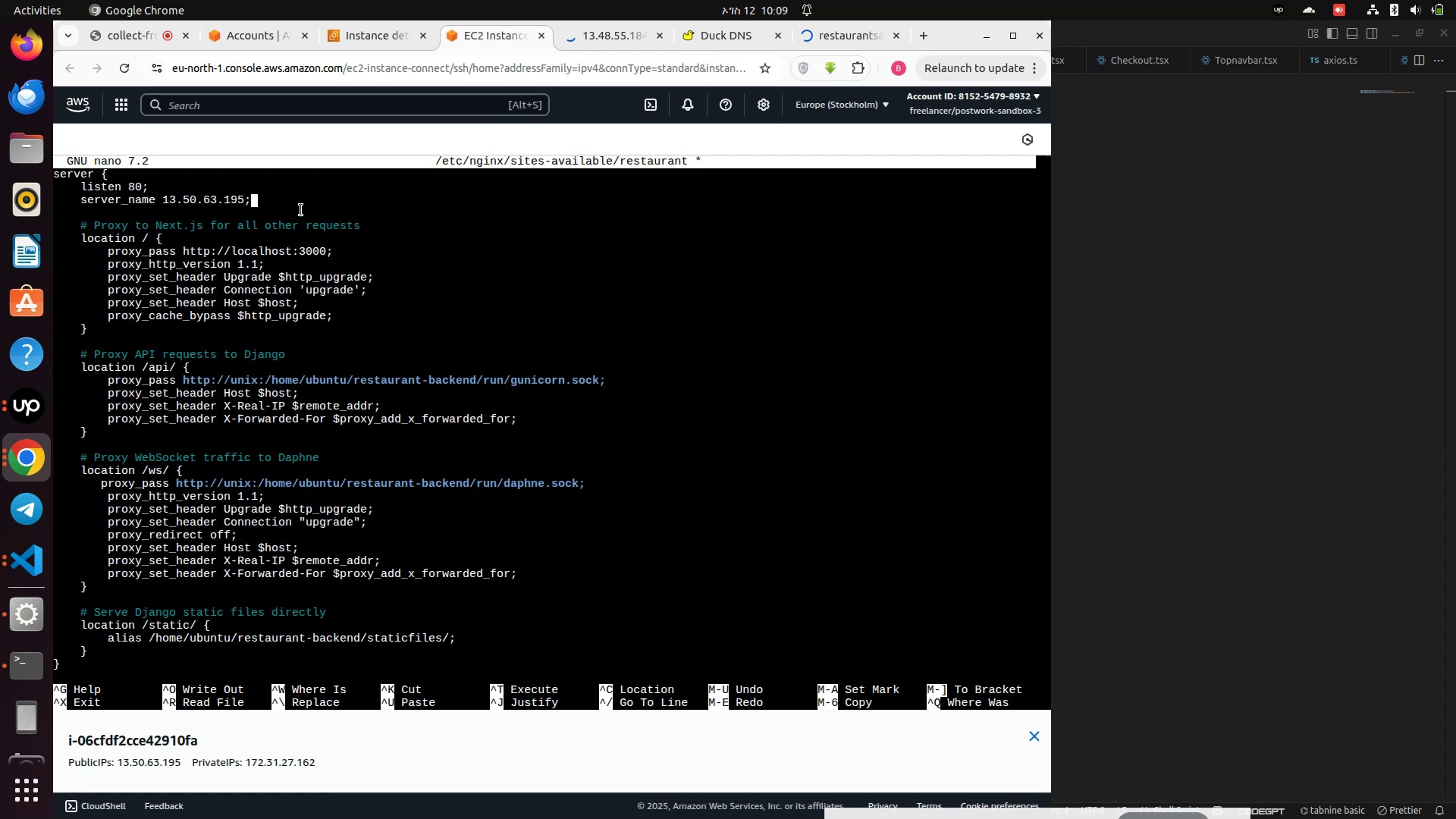 
key(Control+S)
 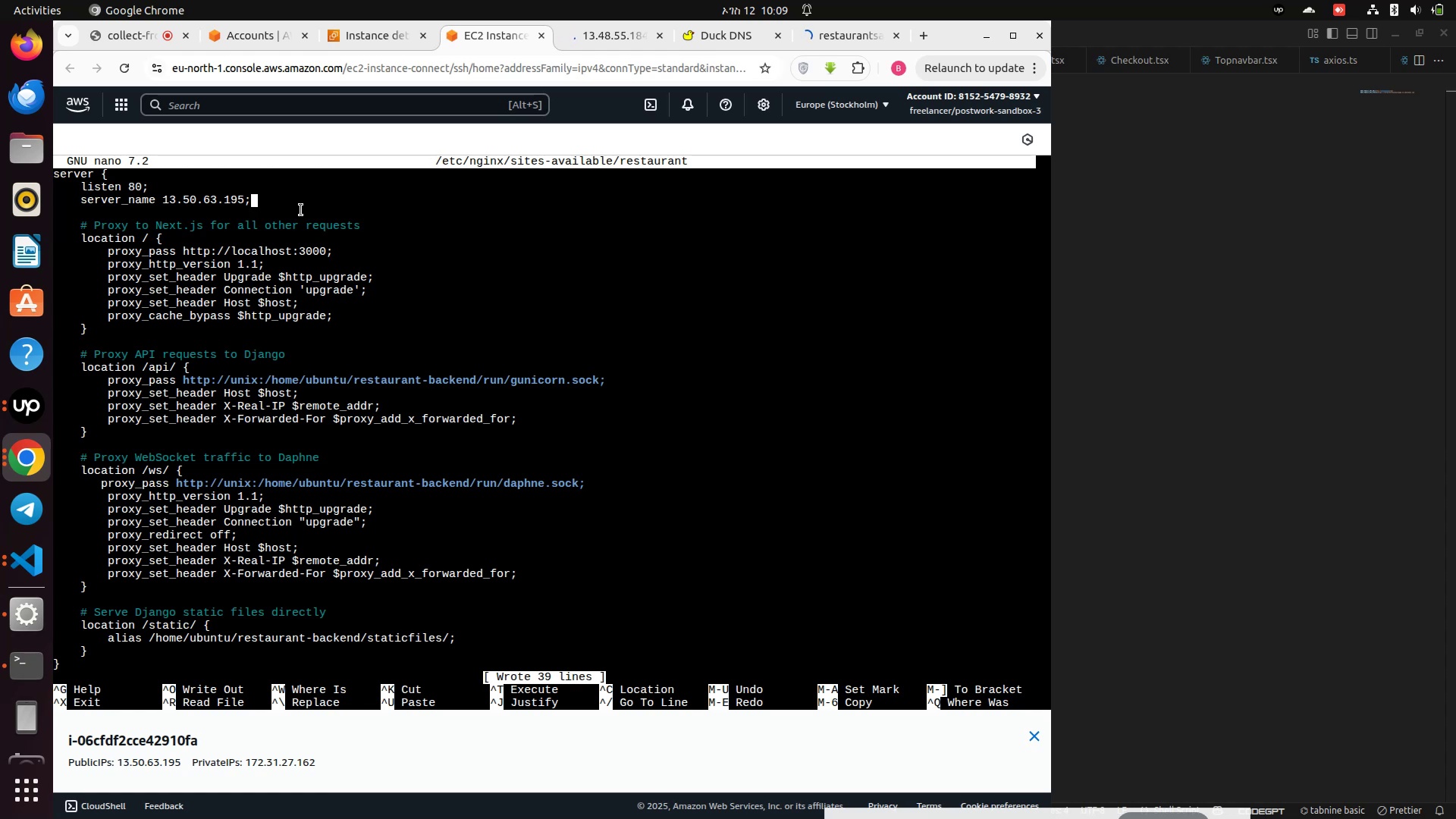 
key(Control+X)
 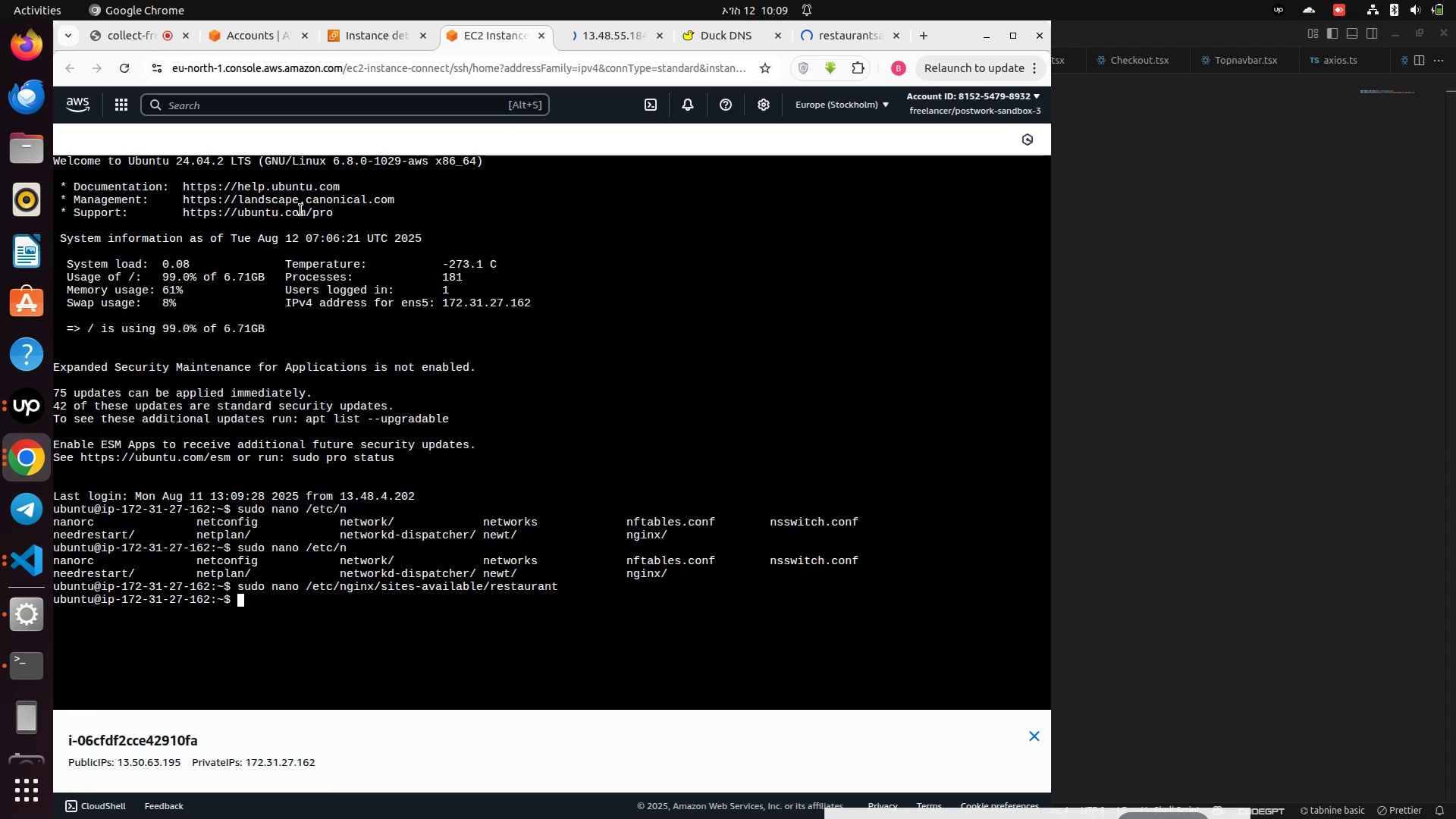 
type(sd)
key(Backspace)
type(udo )
 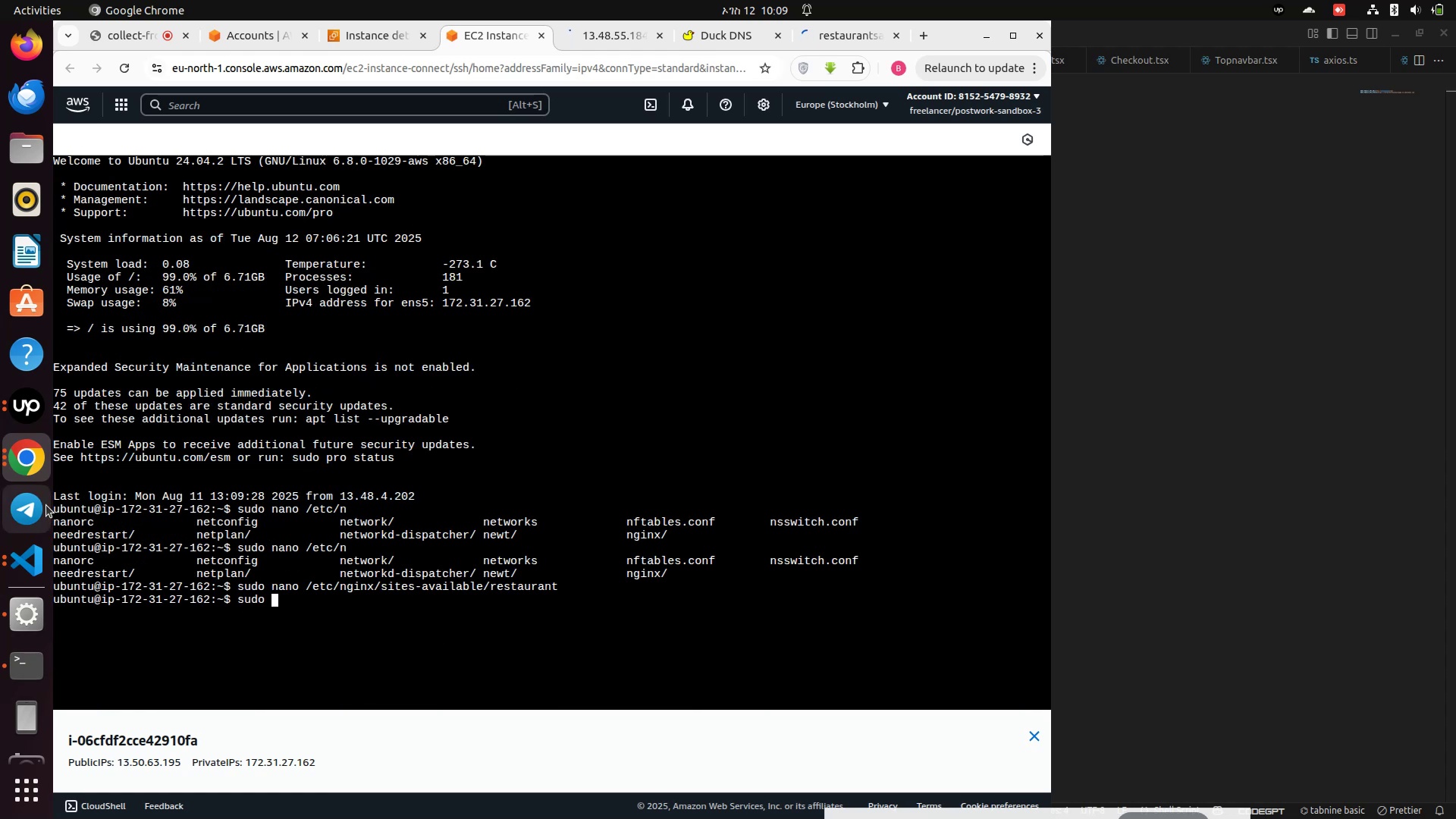 
left_click([31, 469])
 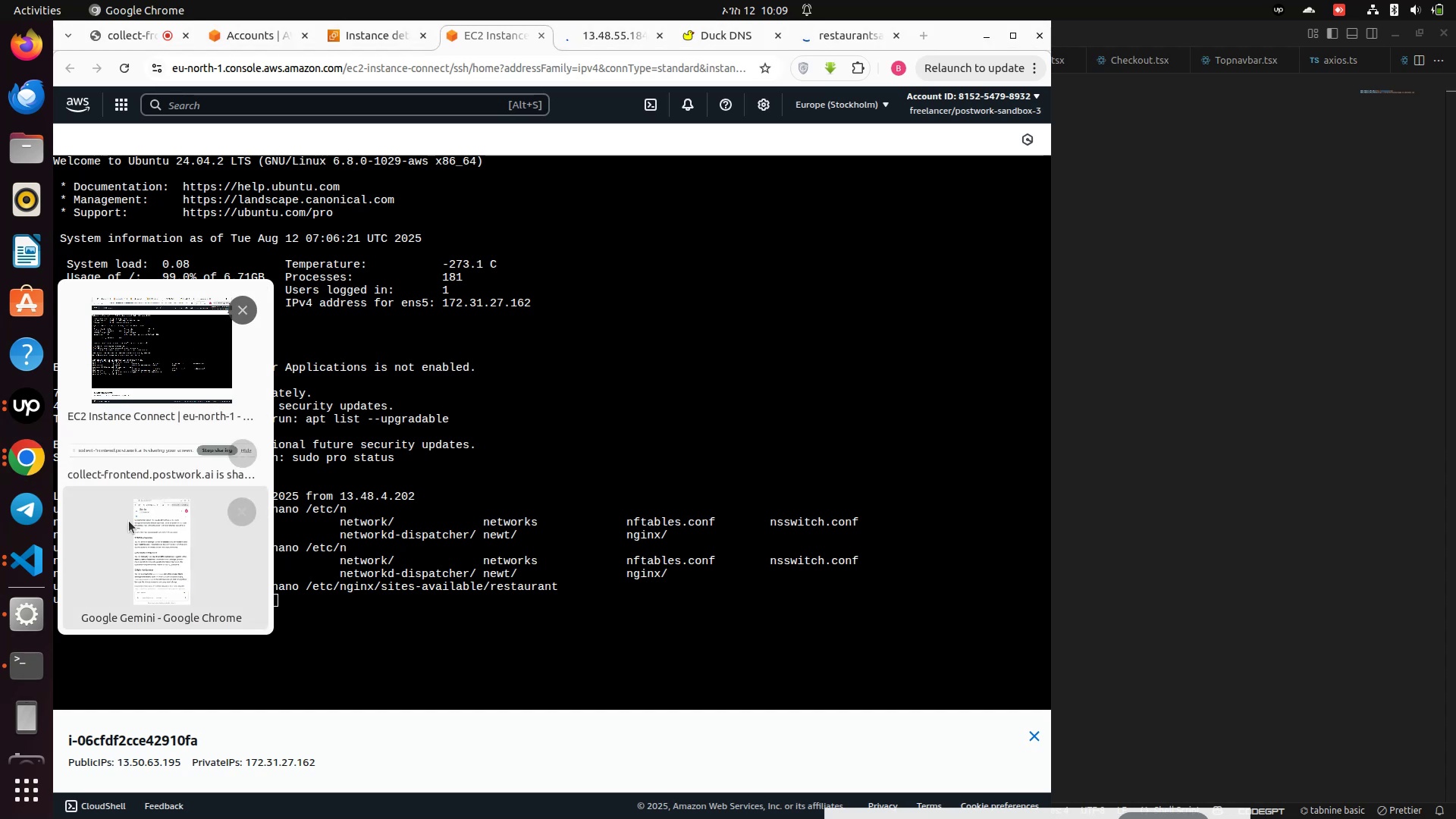 
left_click([130, 522])
 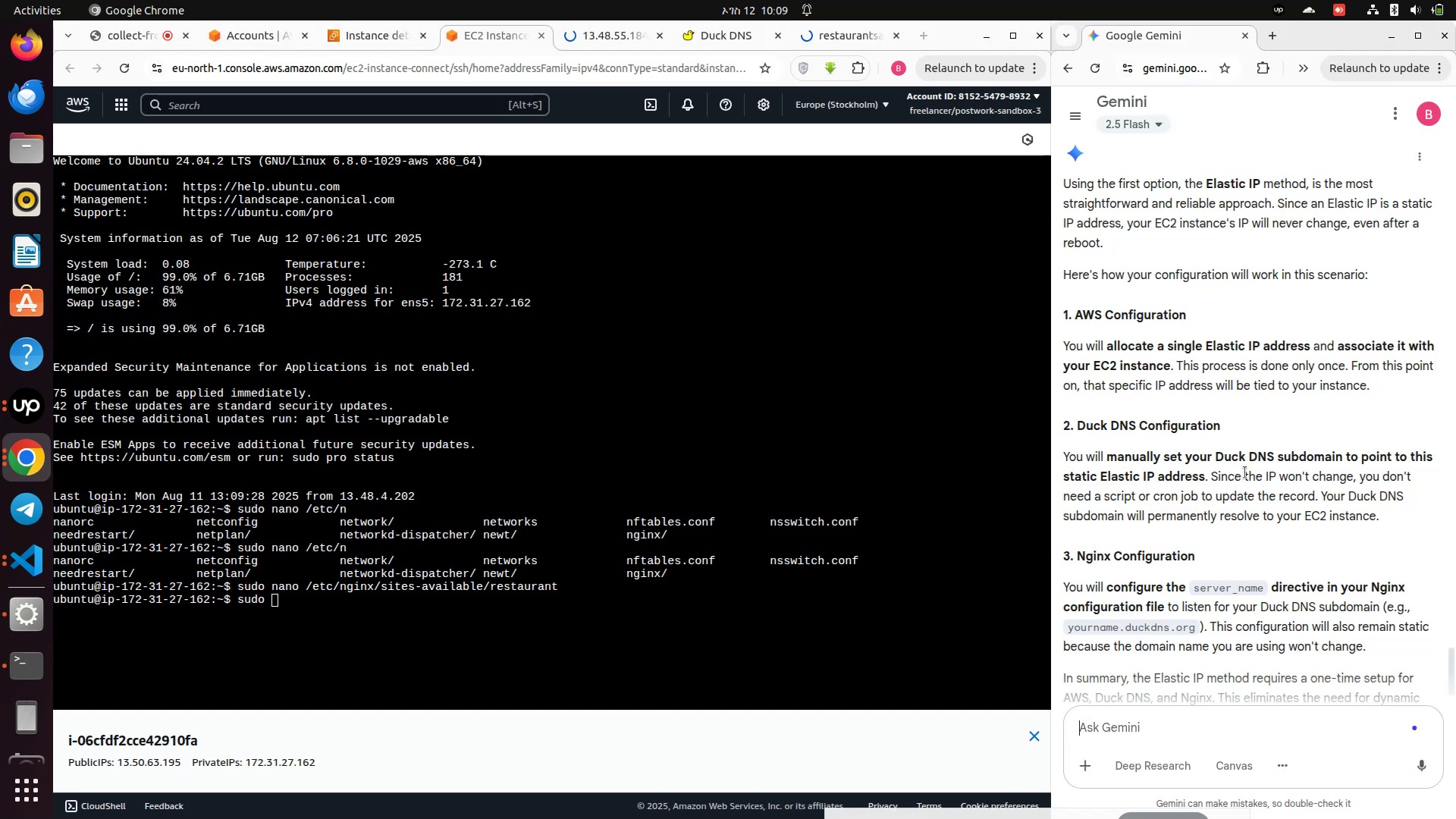 
scroll: coordinate [1307, 456], scroll_direction: down, amount: 1.0
 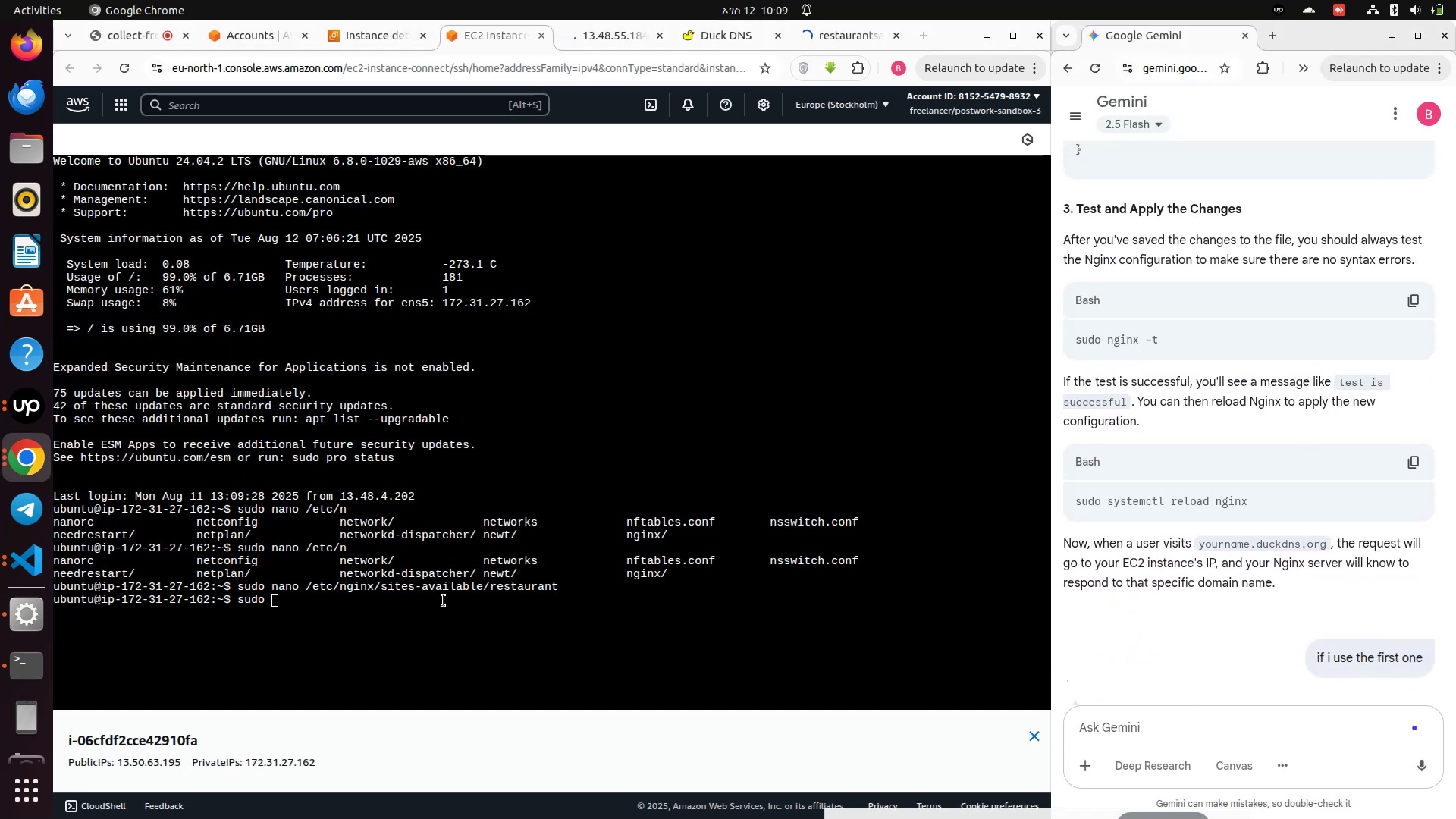 
type(system)
 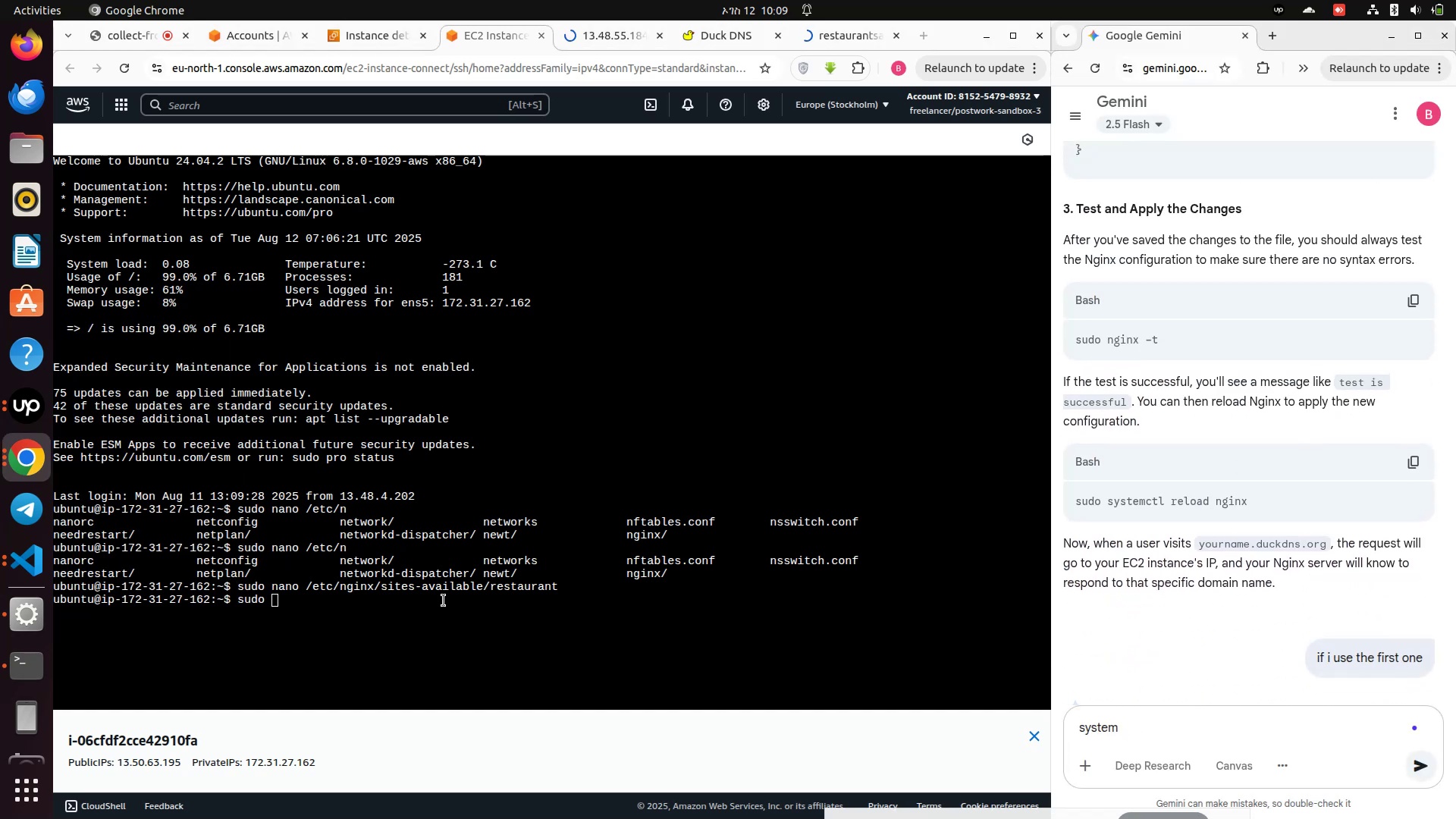 
left_click([444, 601])
 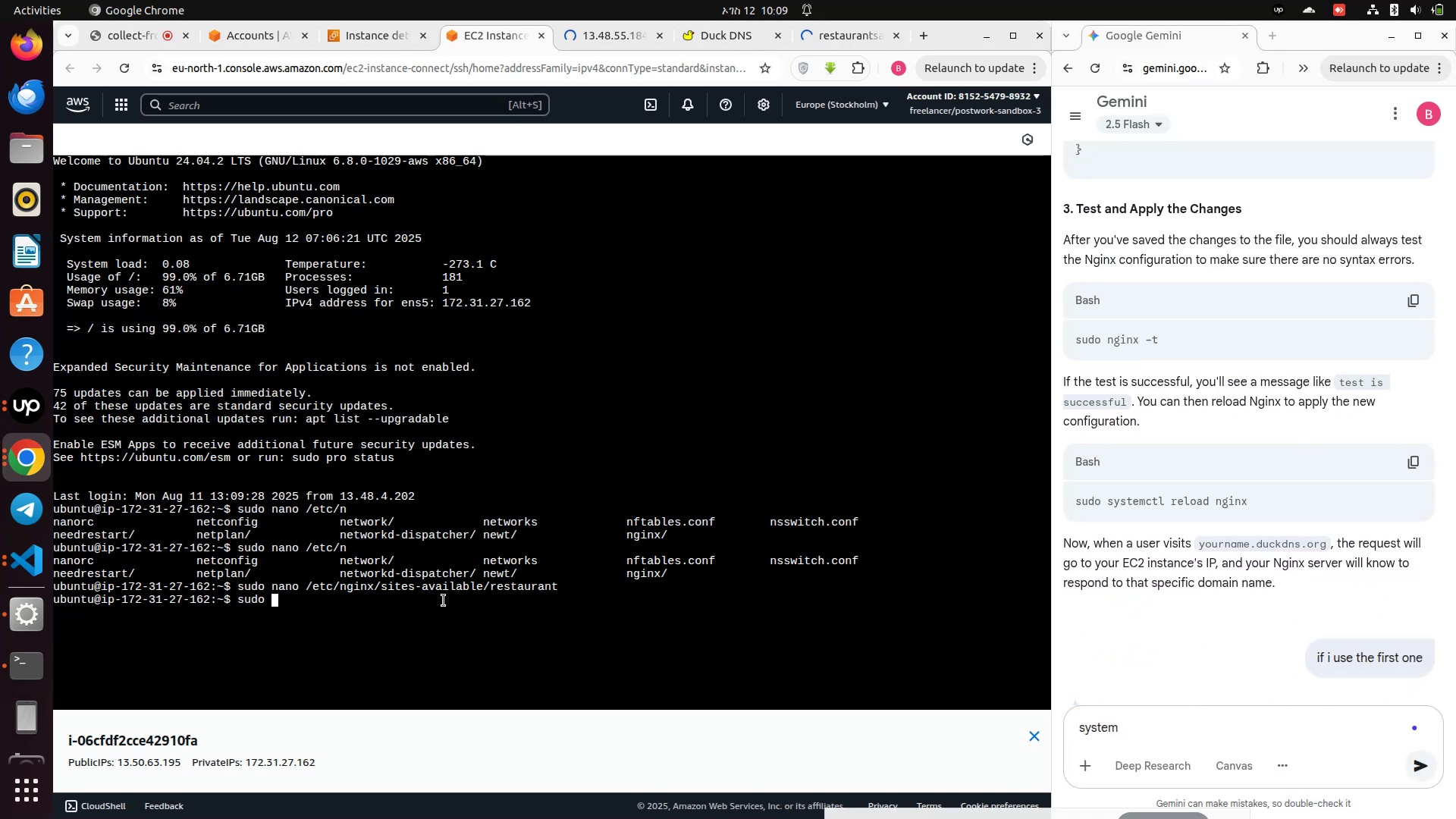 
hold_key(key=Backspace, duration=1.45)
 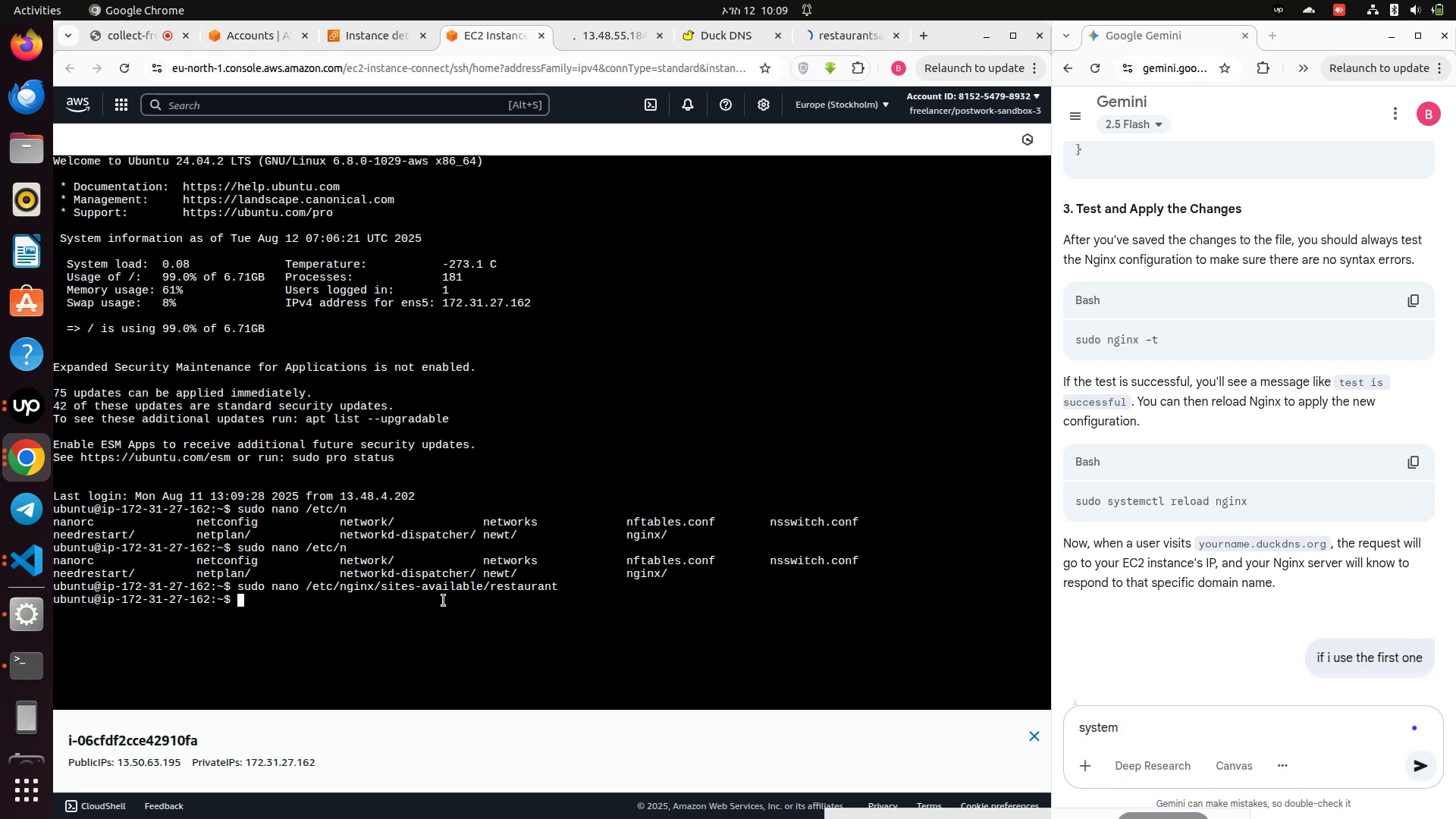 
type(sudo nginx -t)
 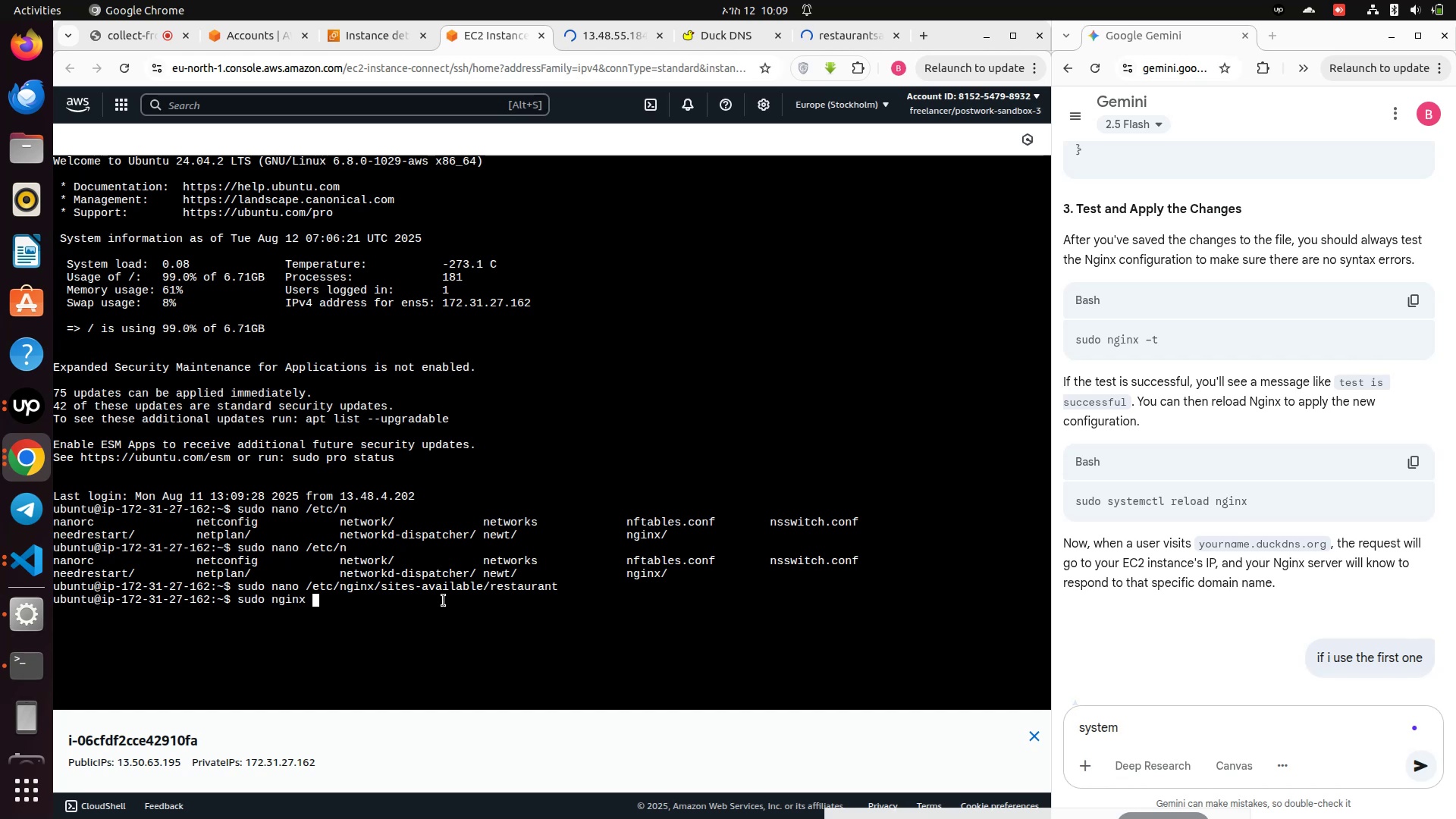 
key(Enter)
 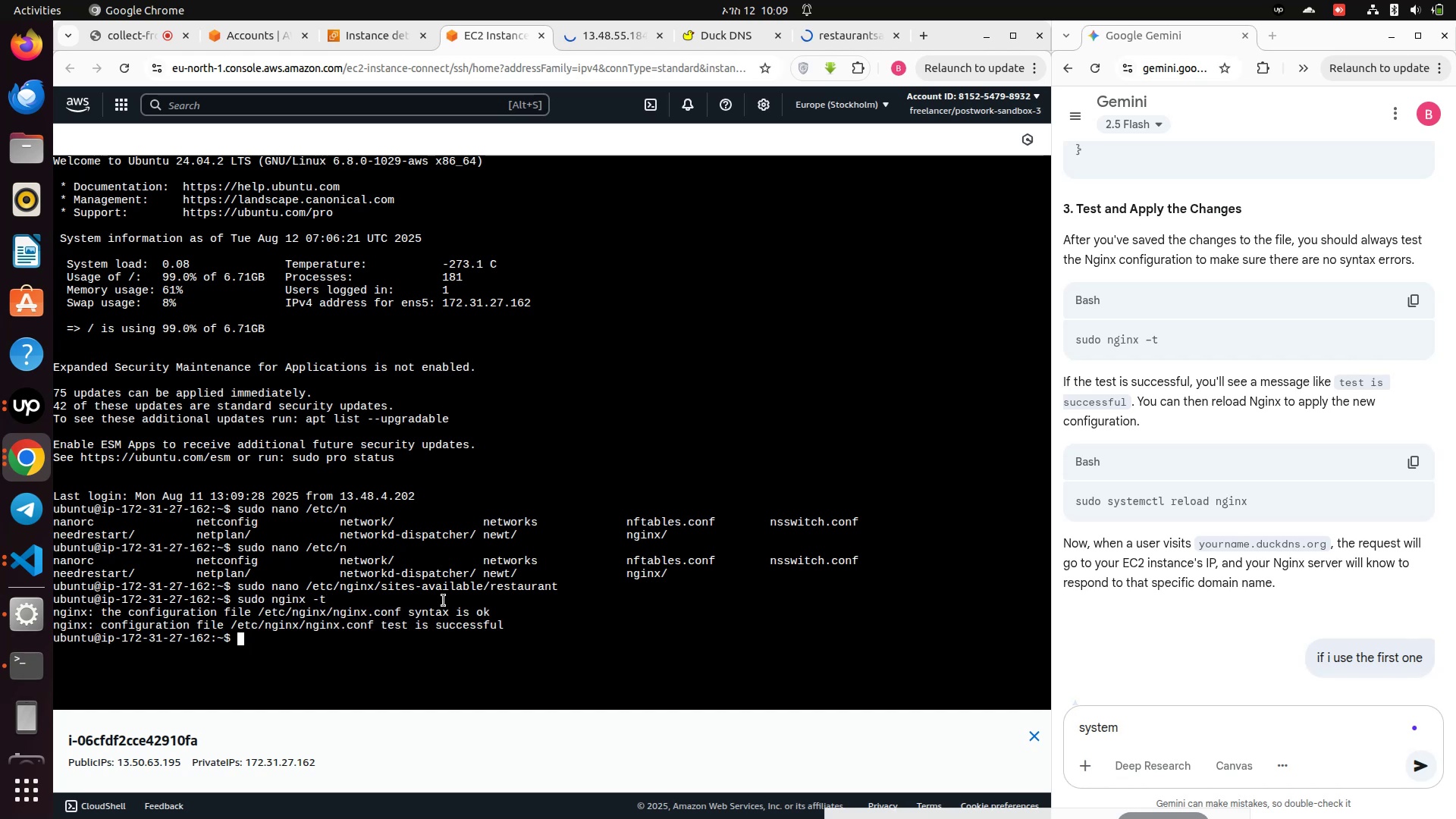 
type(sudo systemctl reload ngin)
 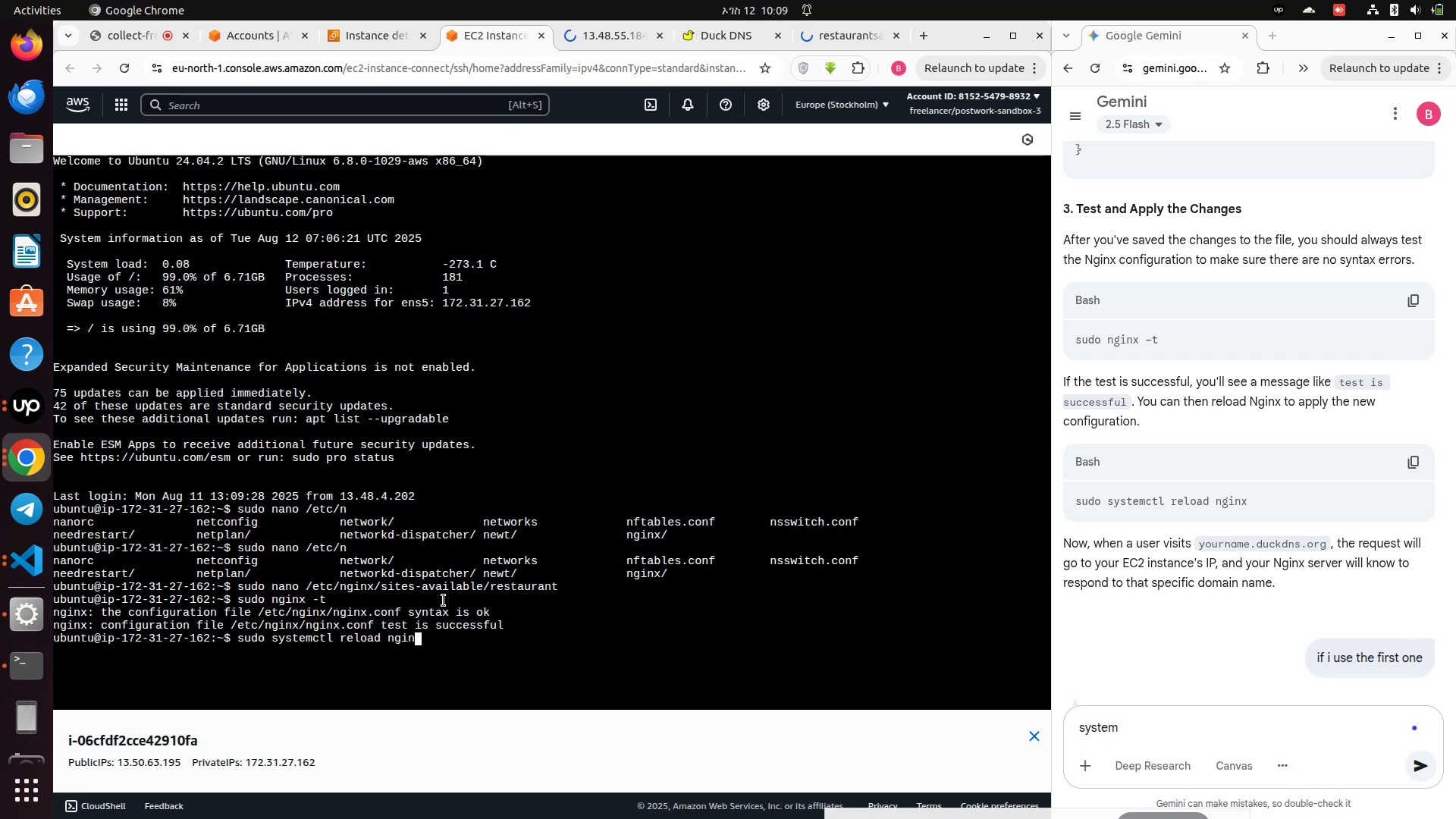 
key(X)
 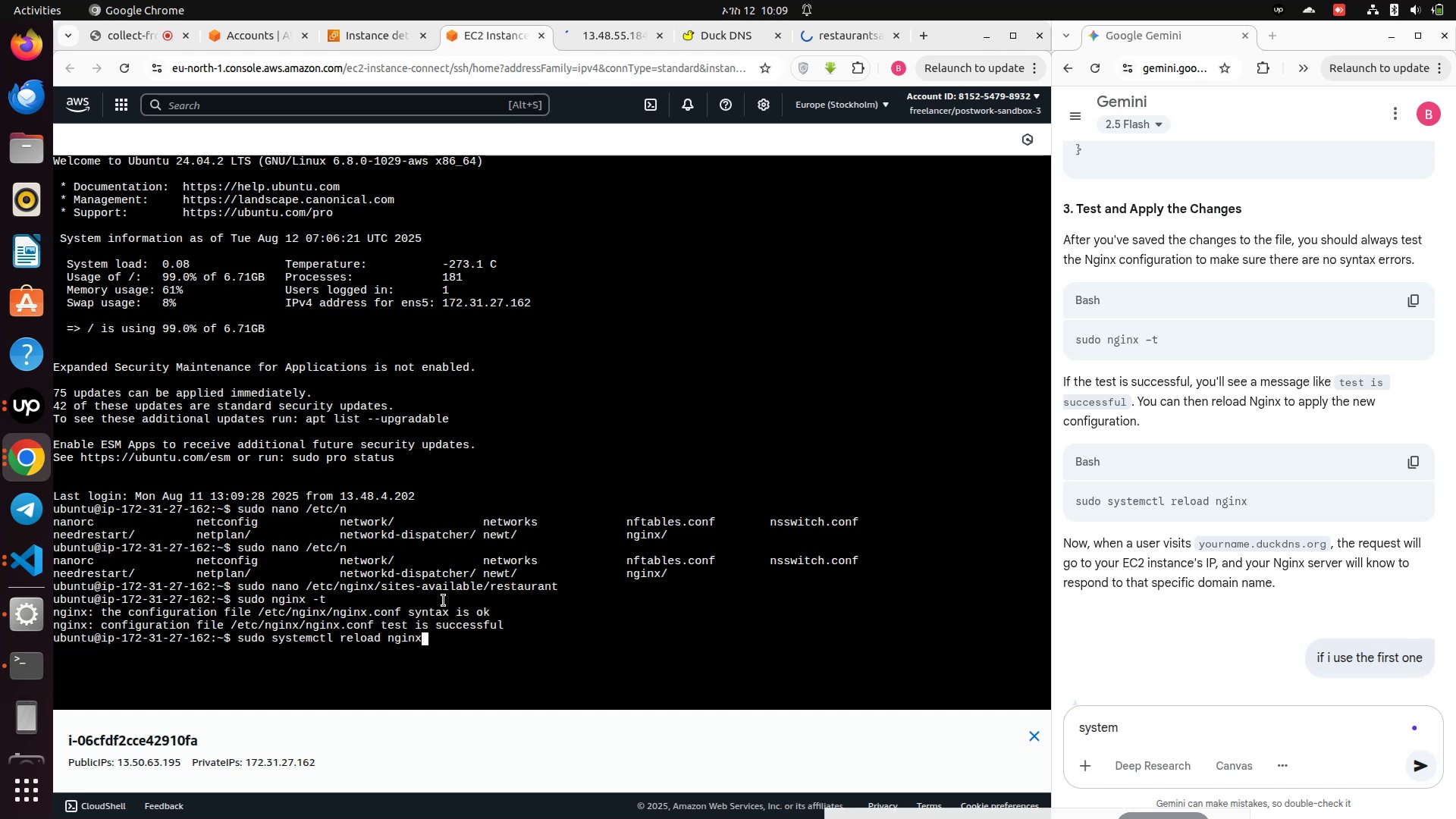 
key(Enter)
 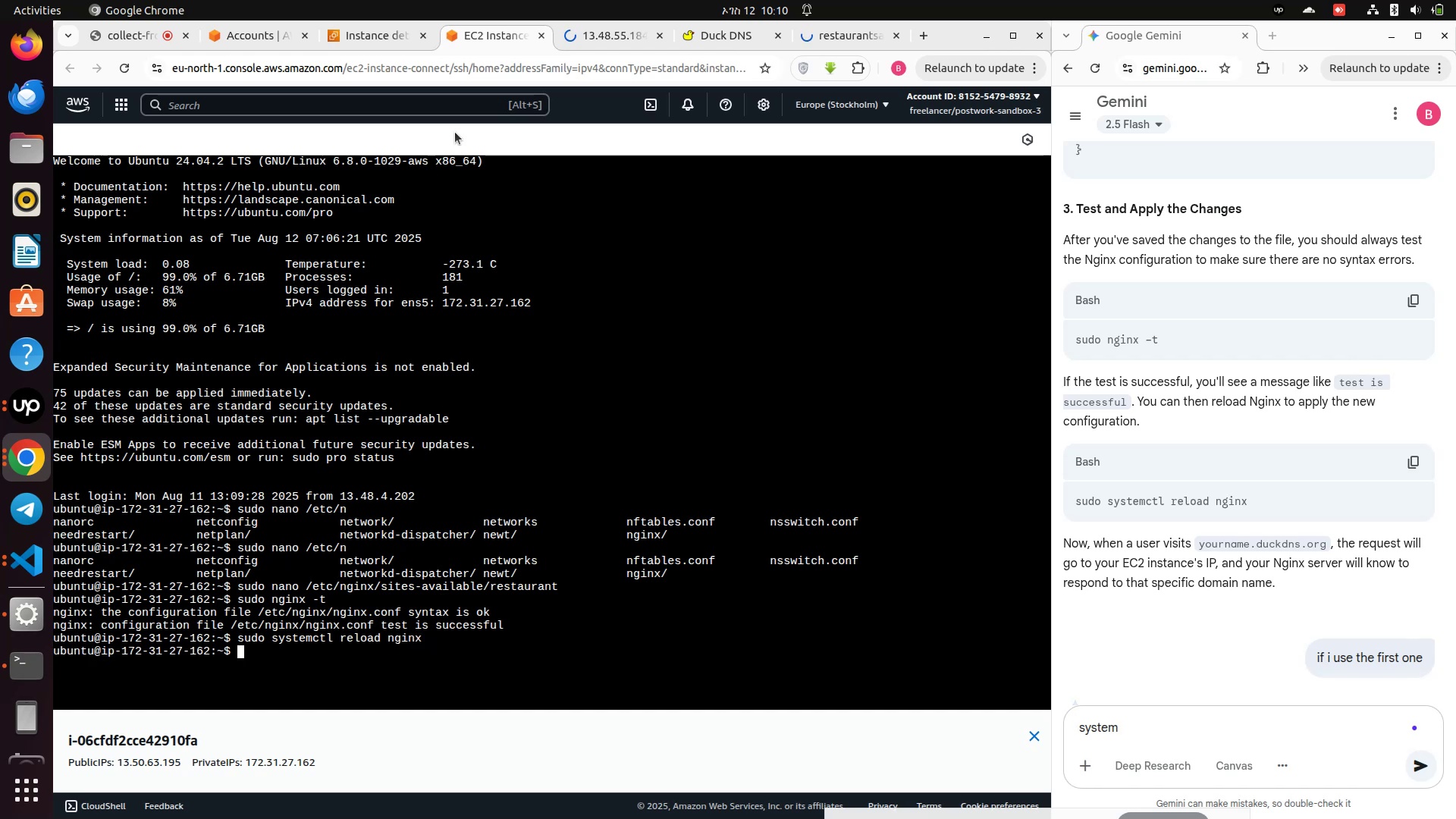 
wait(6.1)
 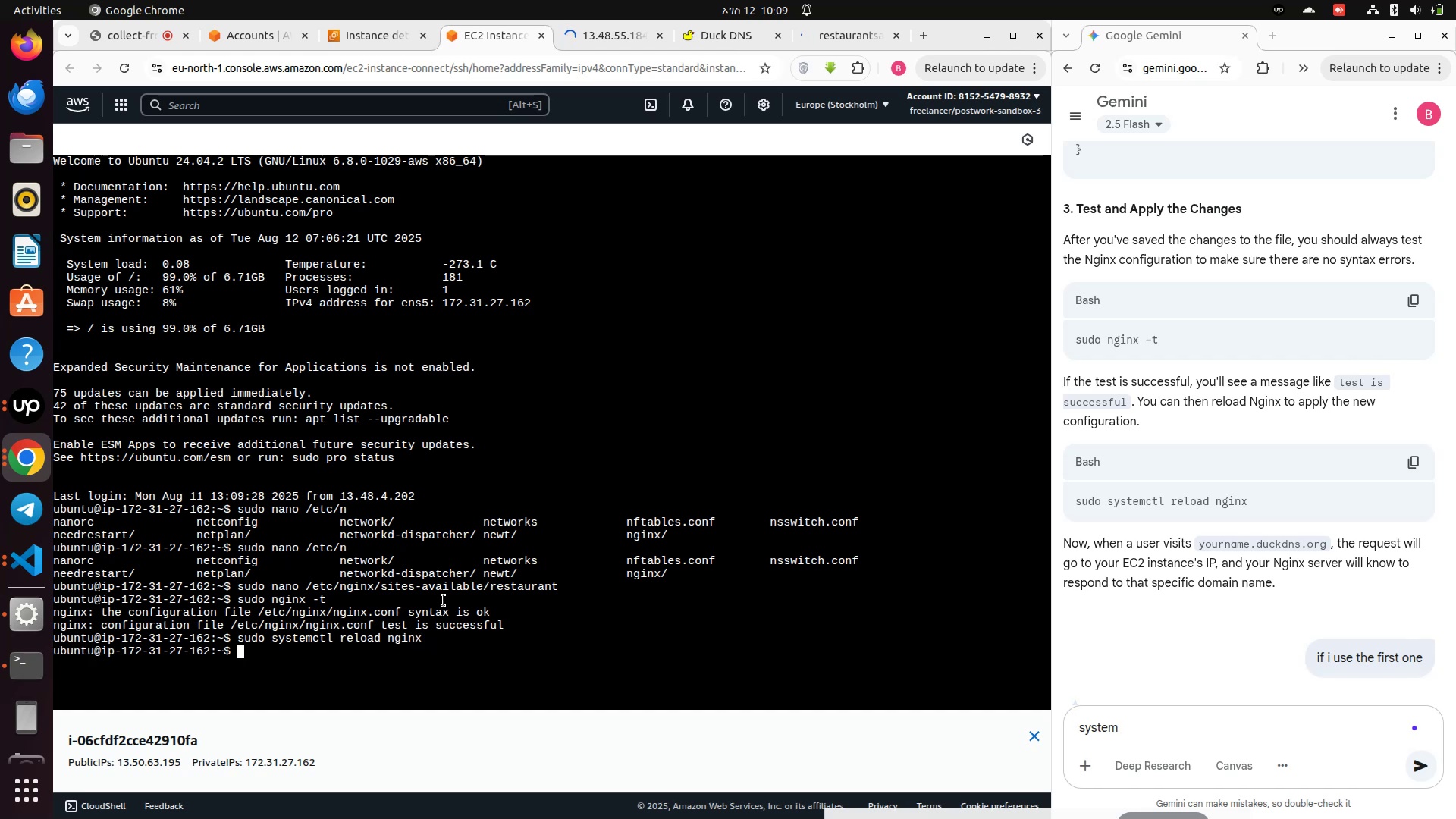 
left_click([598, 33])
 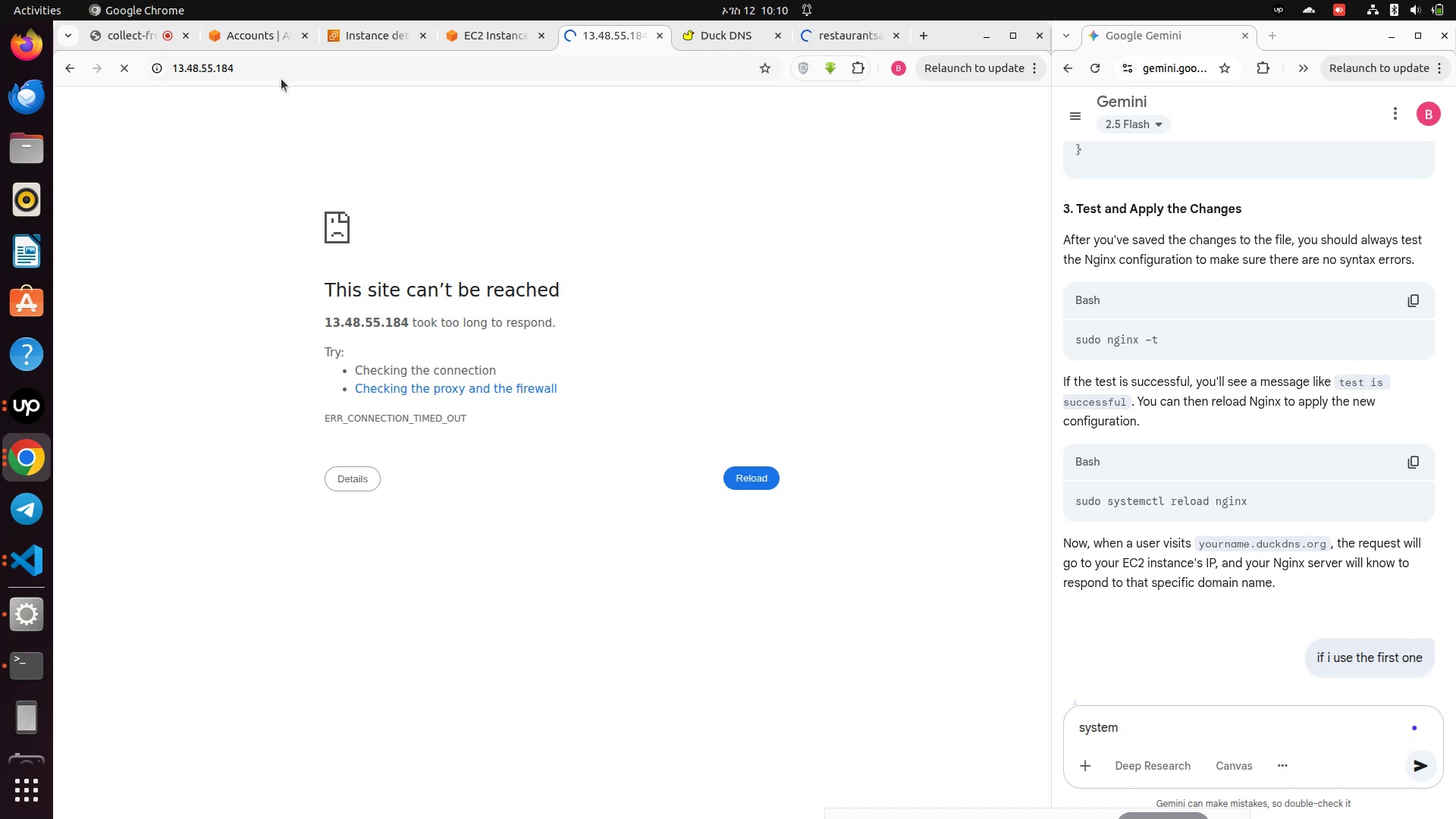 
left_click([281, 75])
 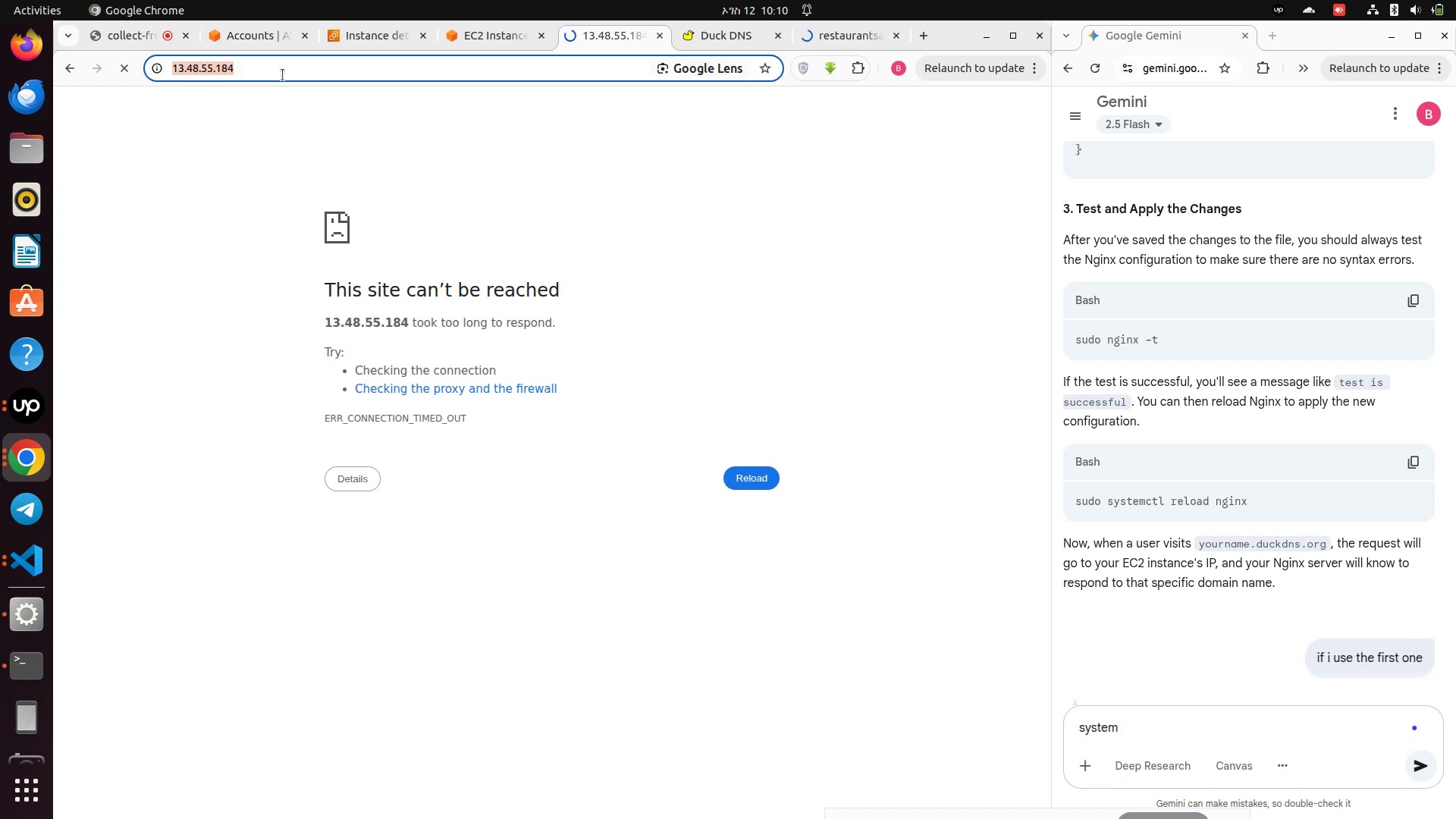 
key(Backspace)
 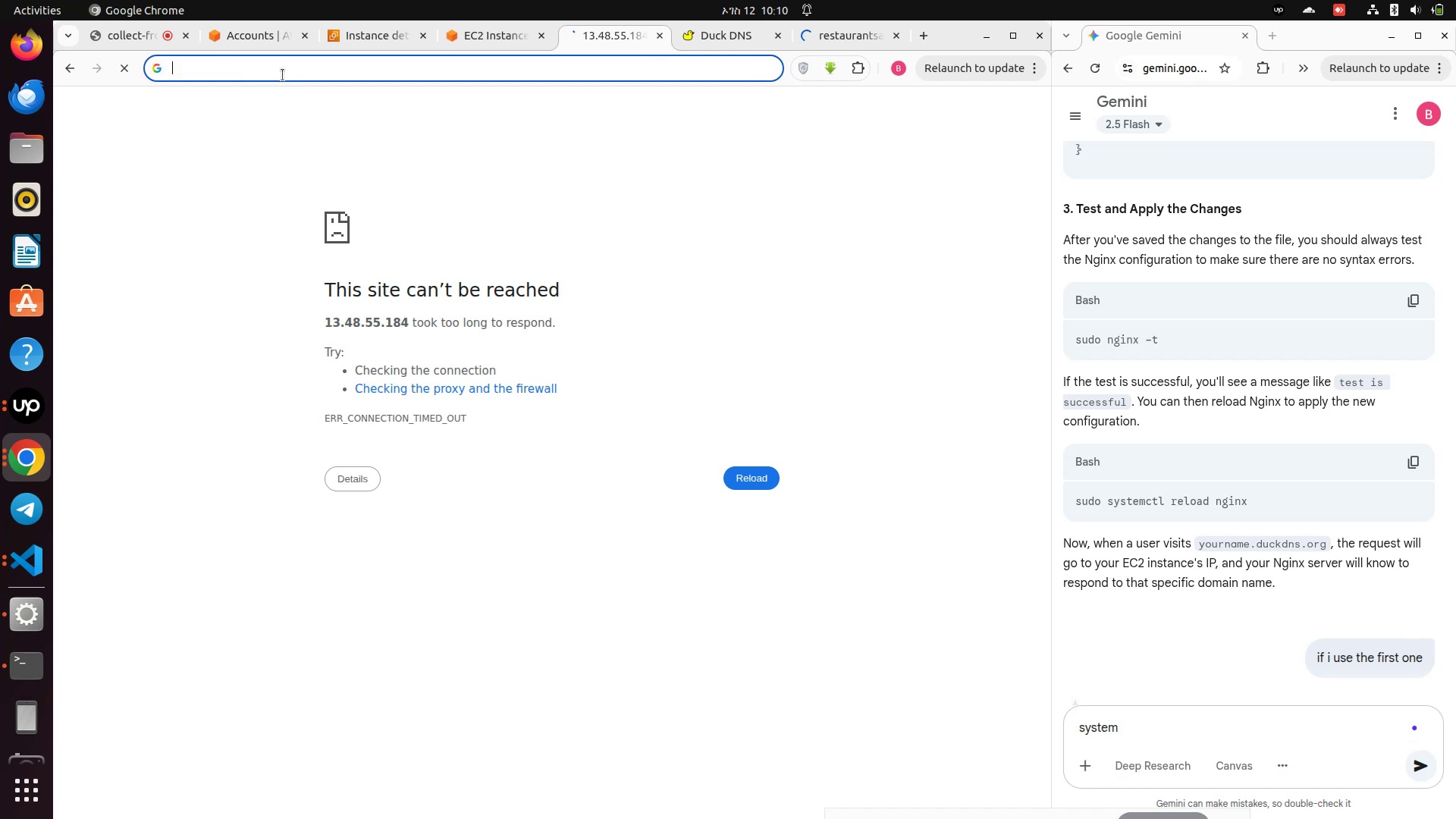 
key(Control+V)
 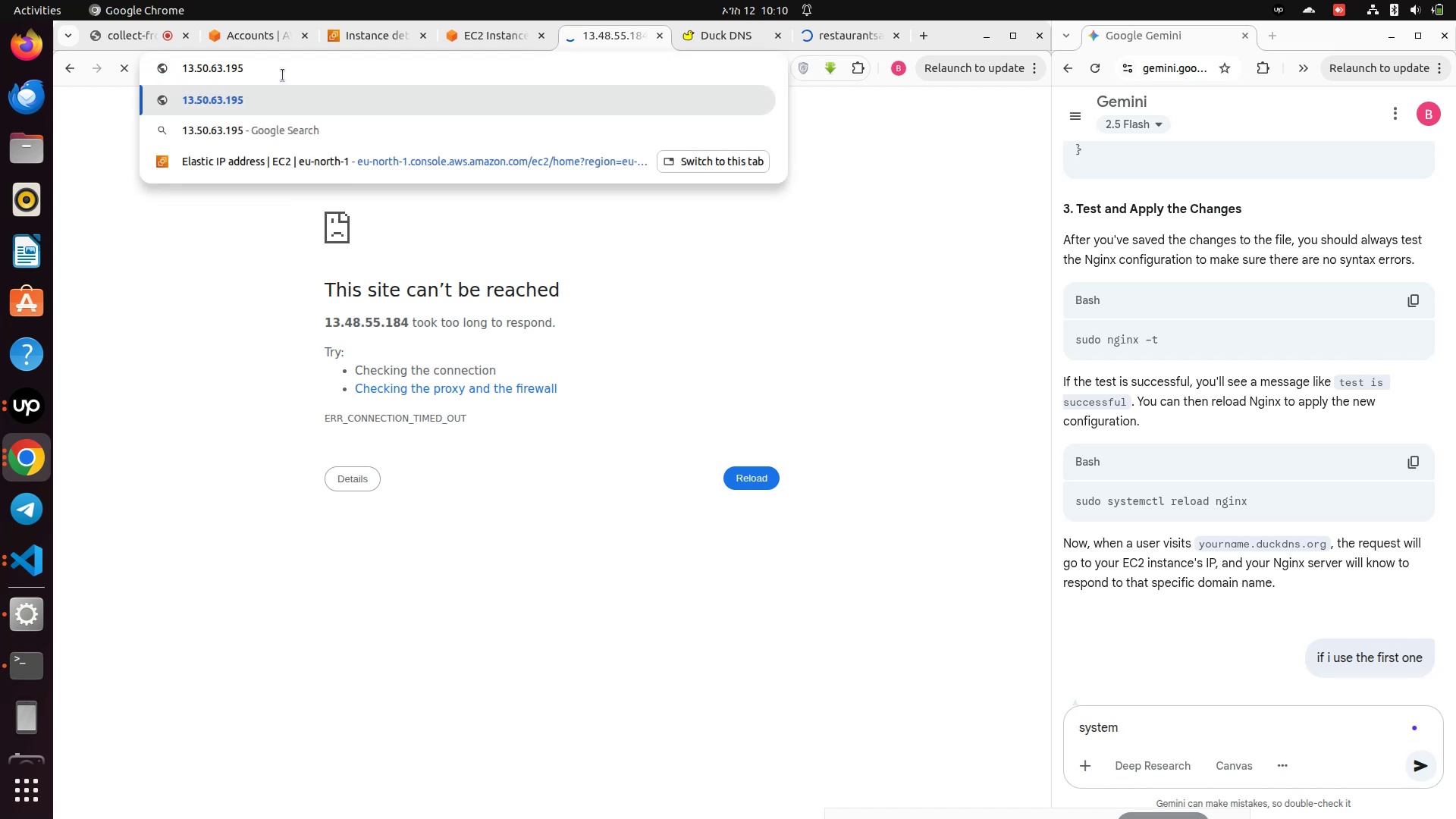 
key(Enter)
 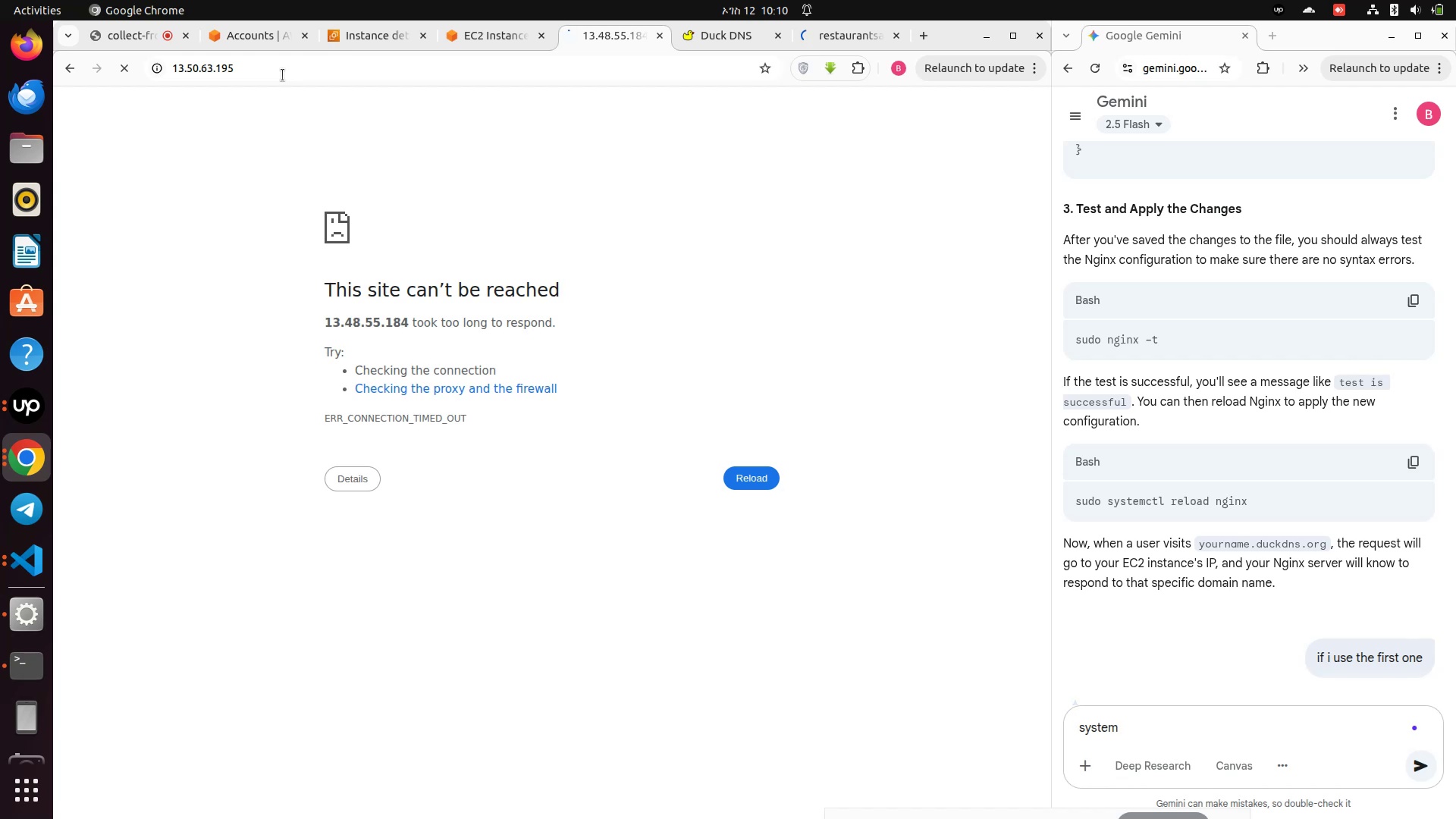 
wait(14.35)
 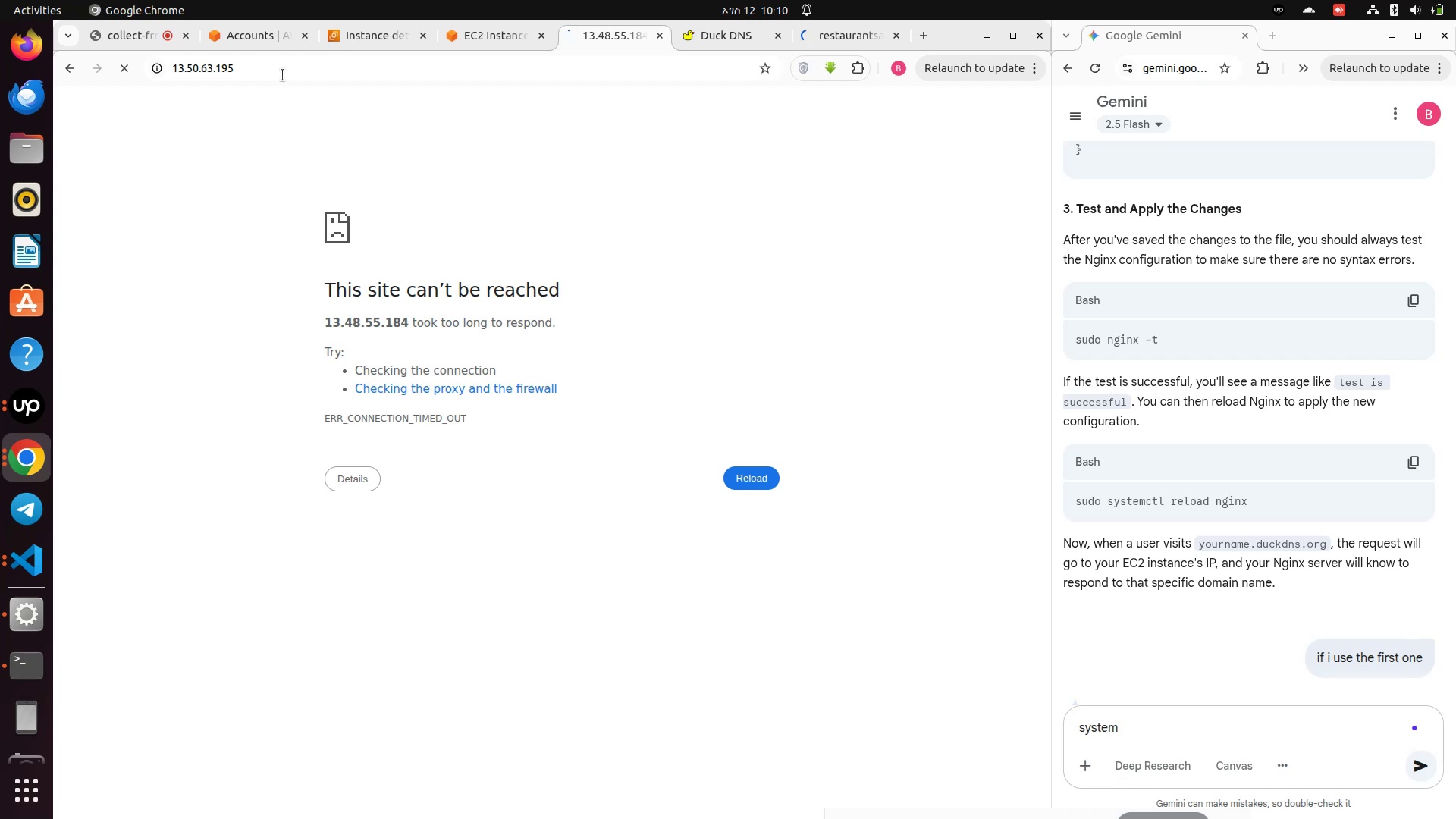 
left_click([127, 66])
 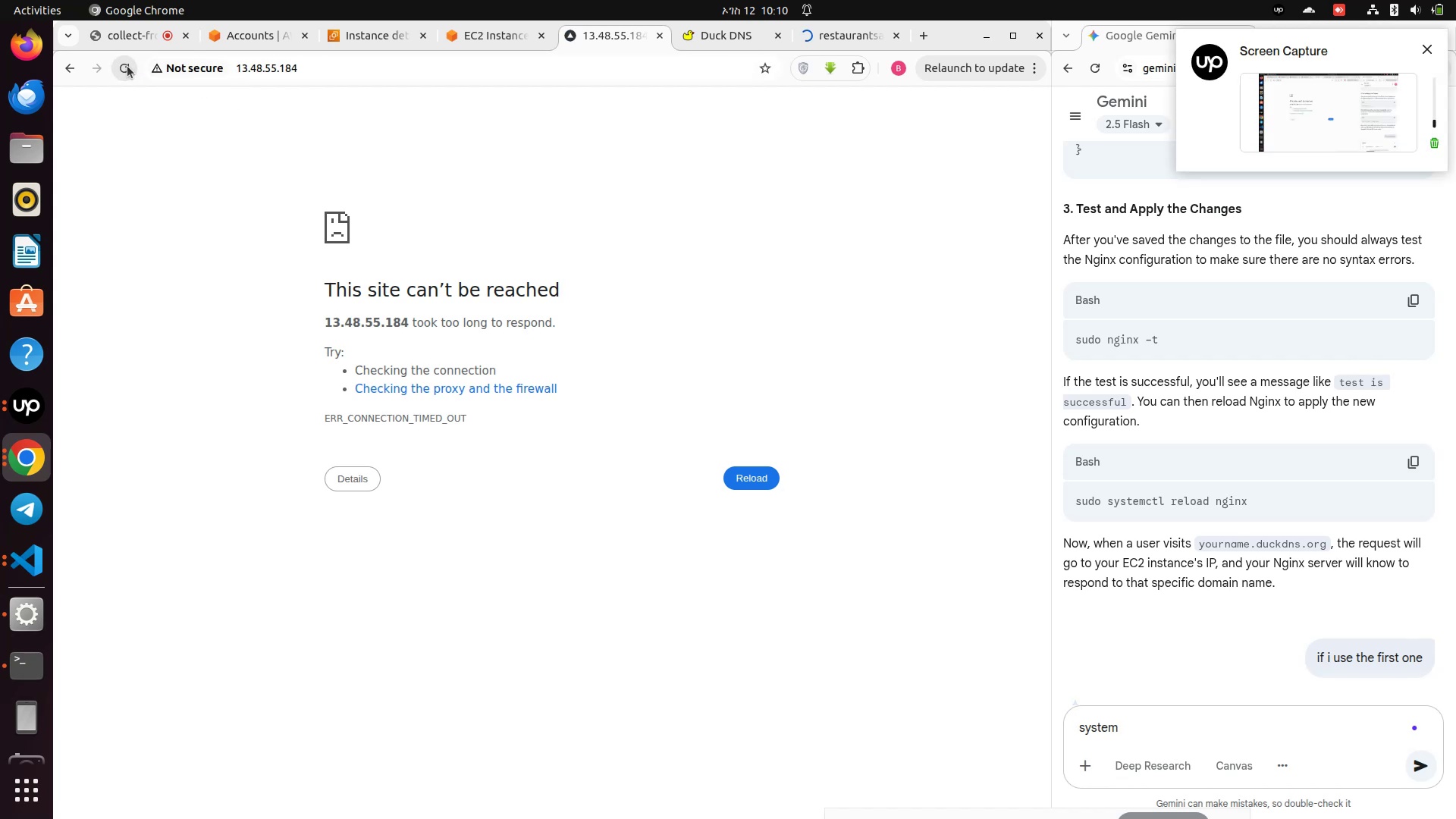 
left_click([127, 66])
 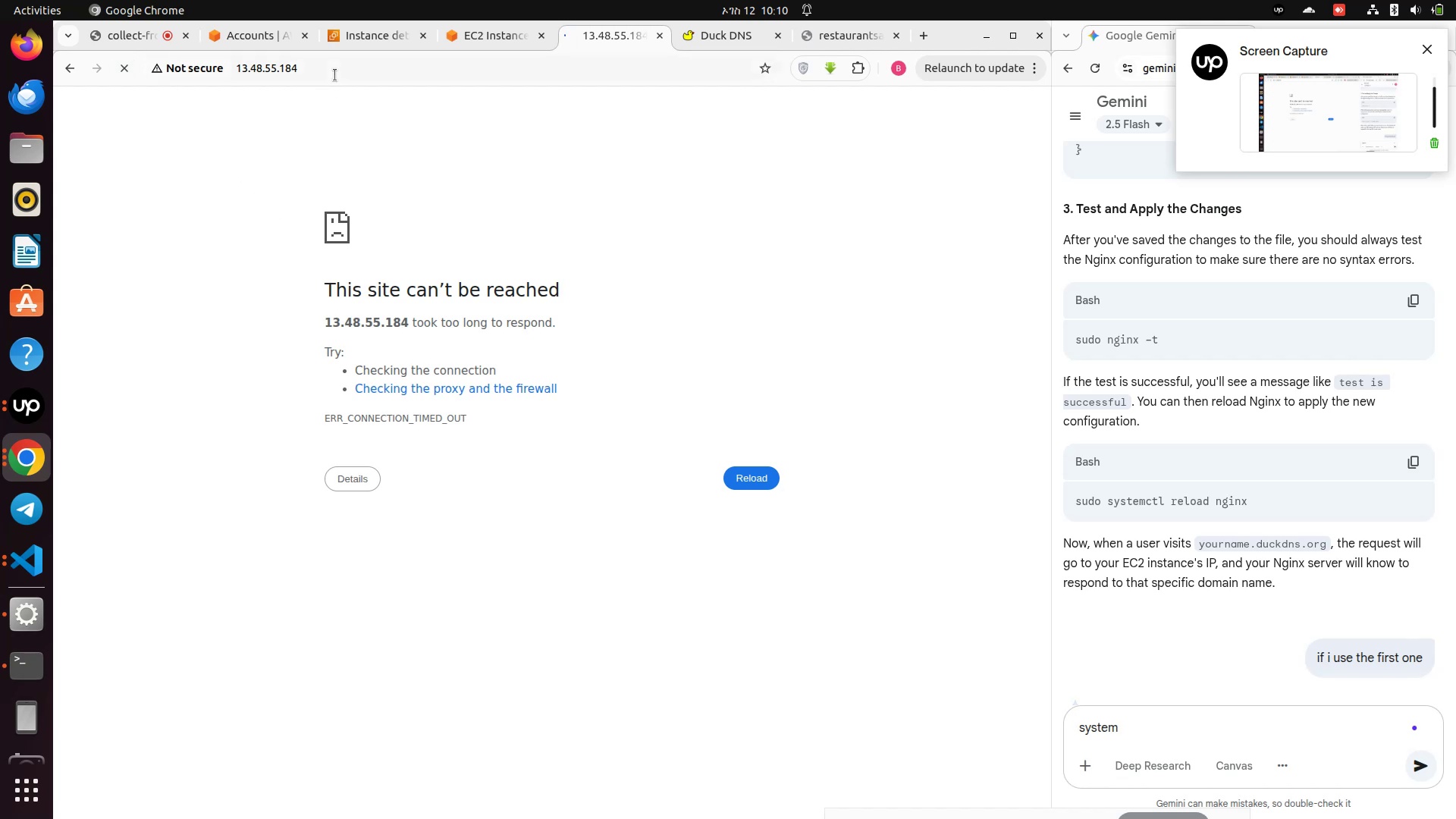 
wait(5.49)
 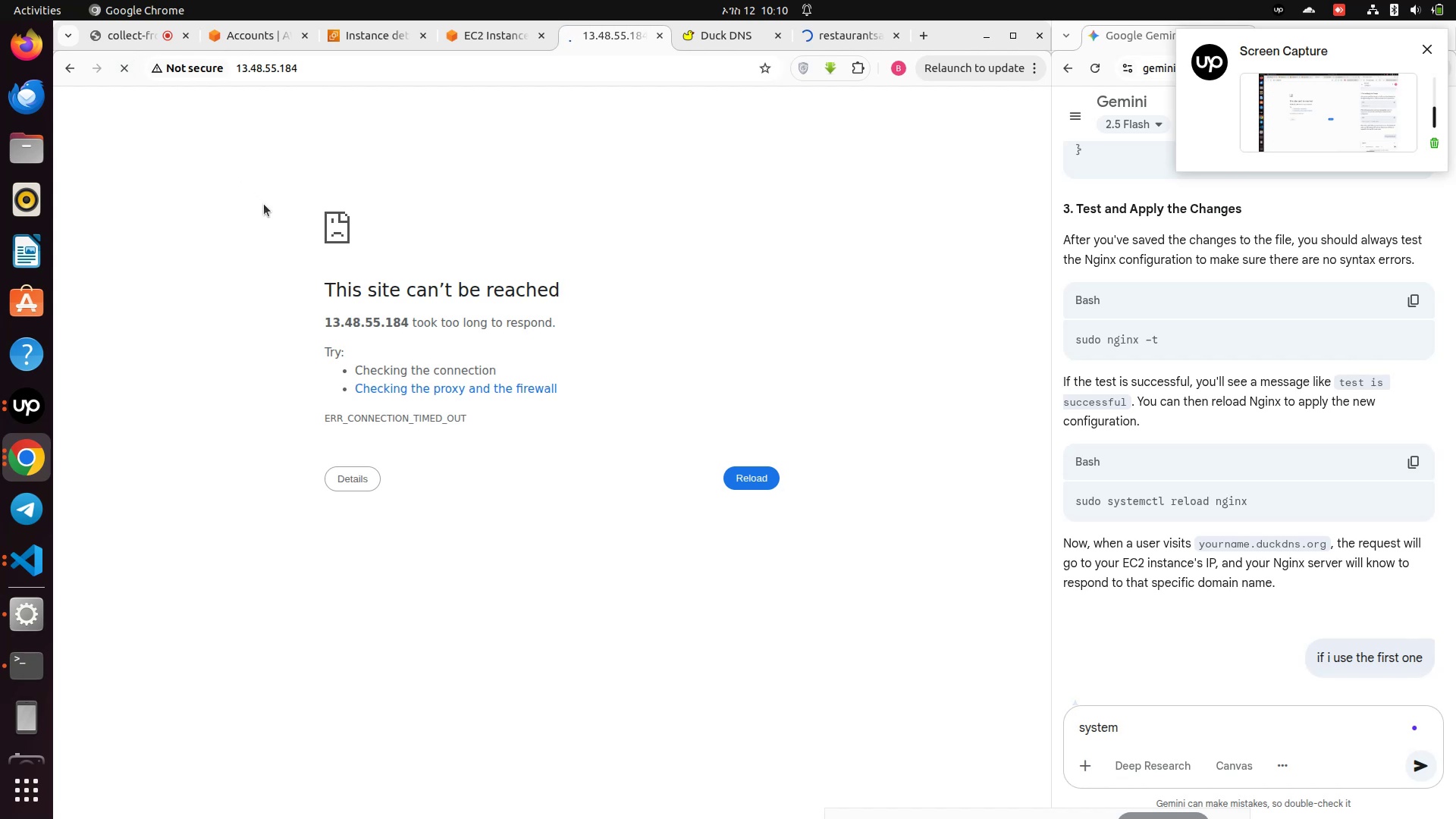 
left_click([130, 64])
 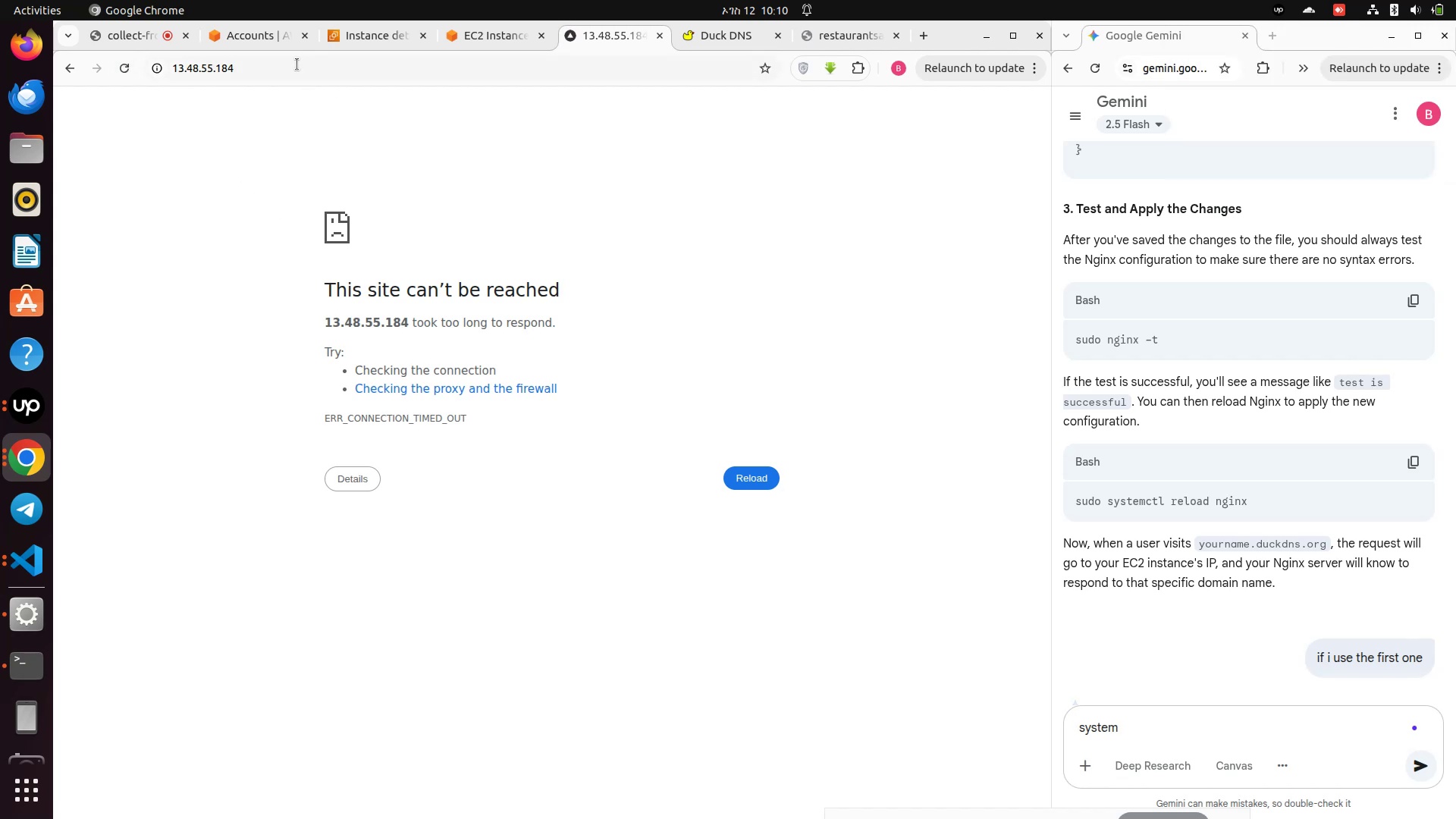 
left_click([297, 64])
 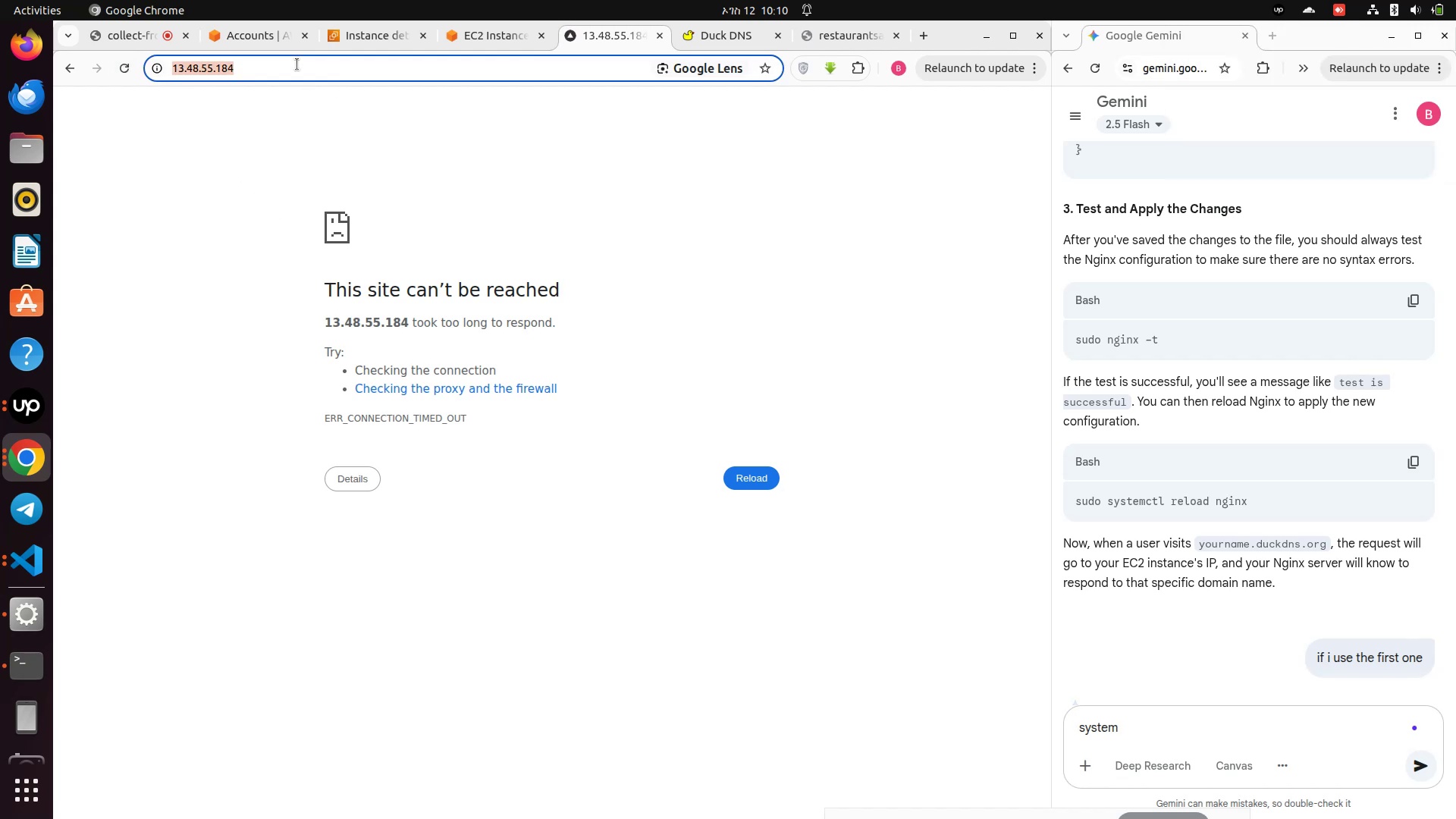 
key(Backspace)
 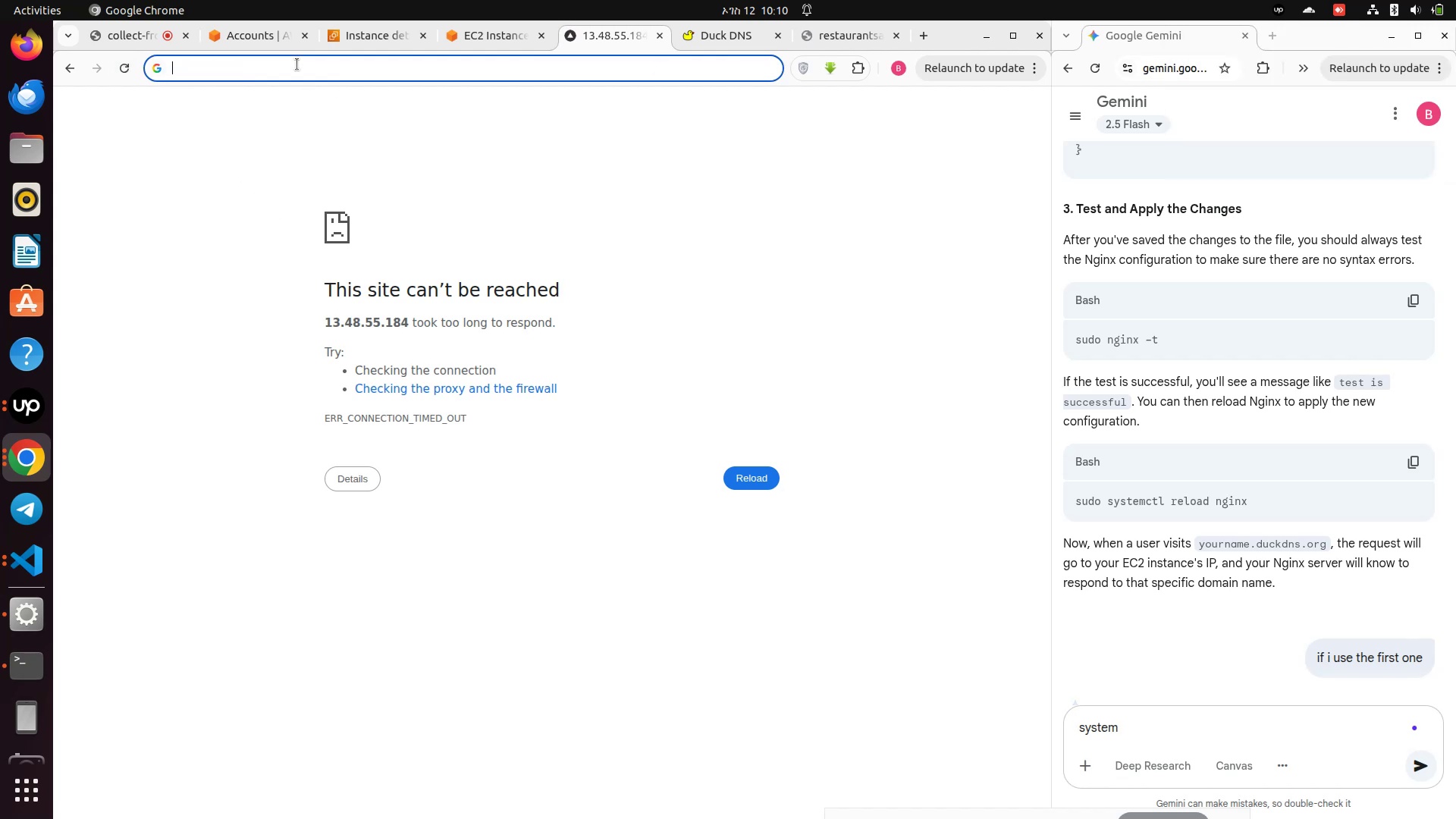 
key(Control+V)
 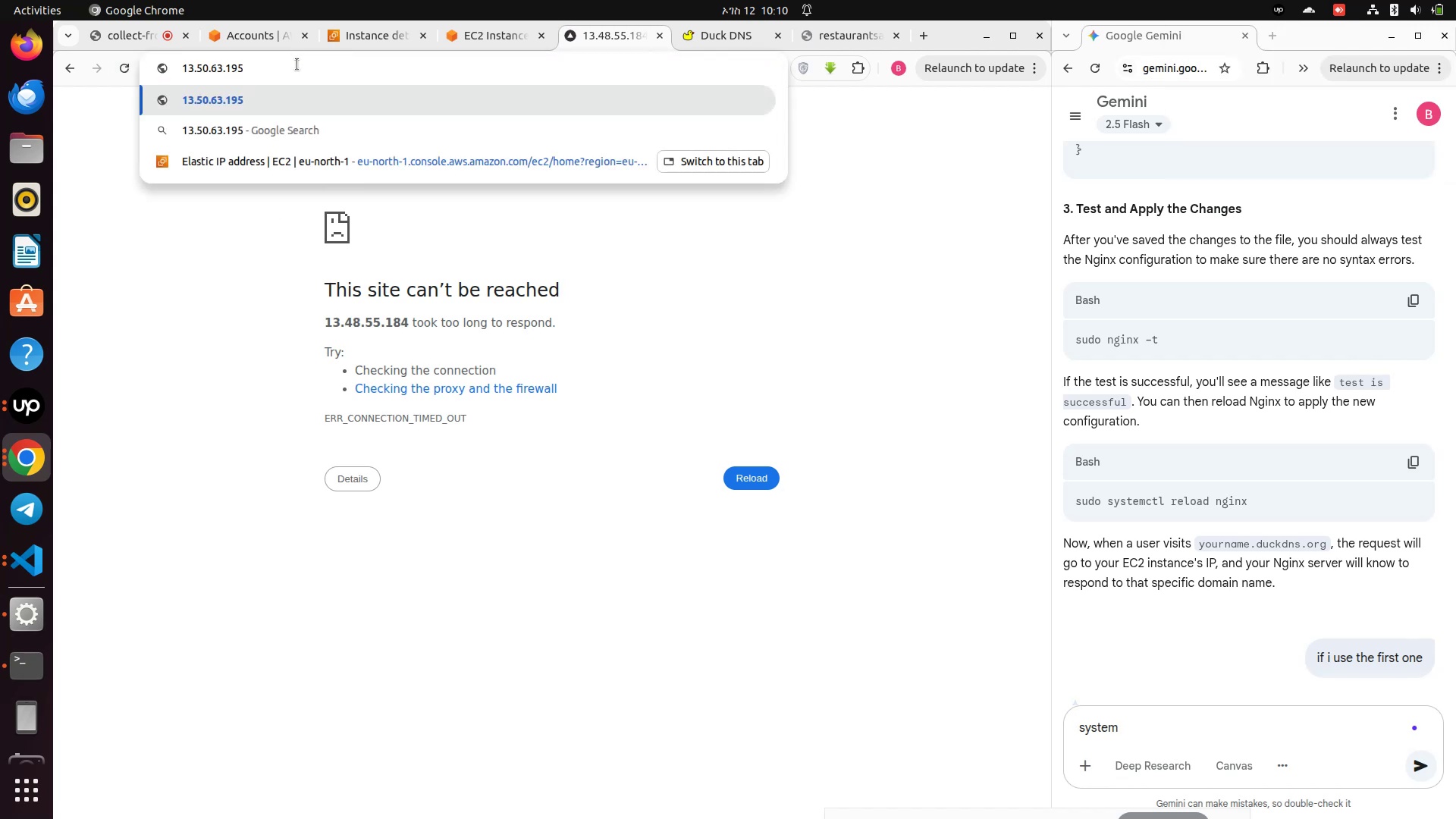 
key(Enter)
 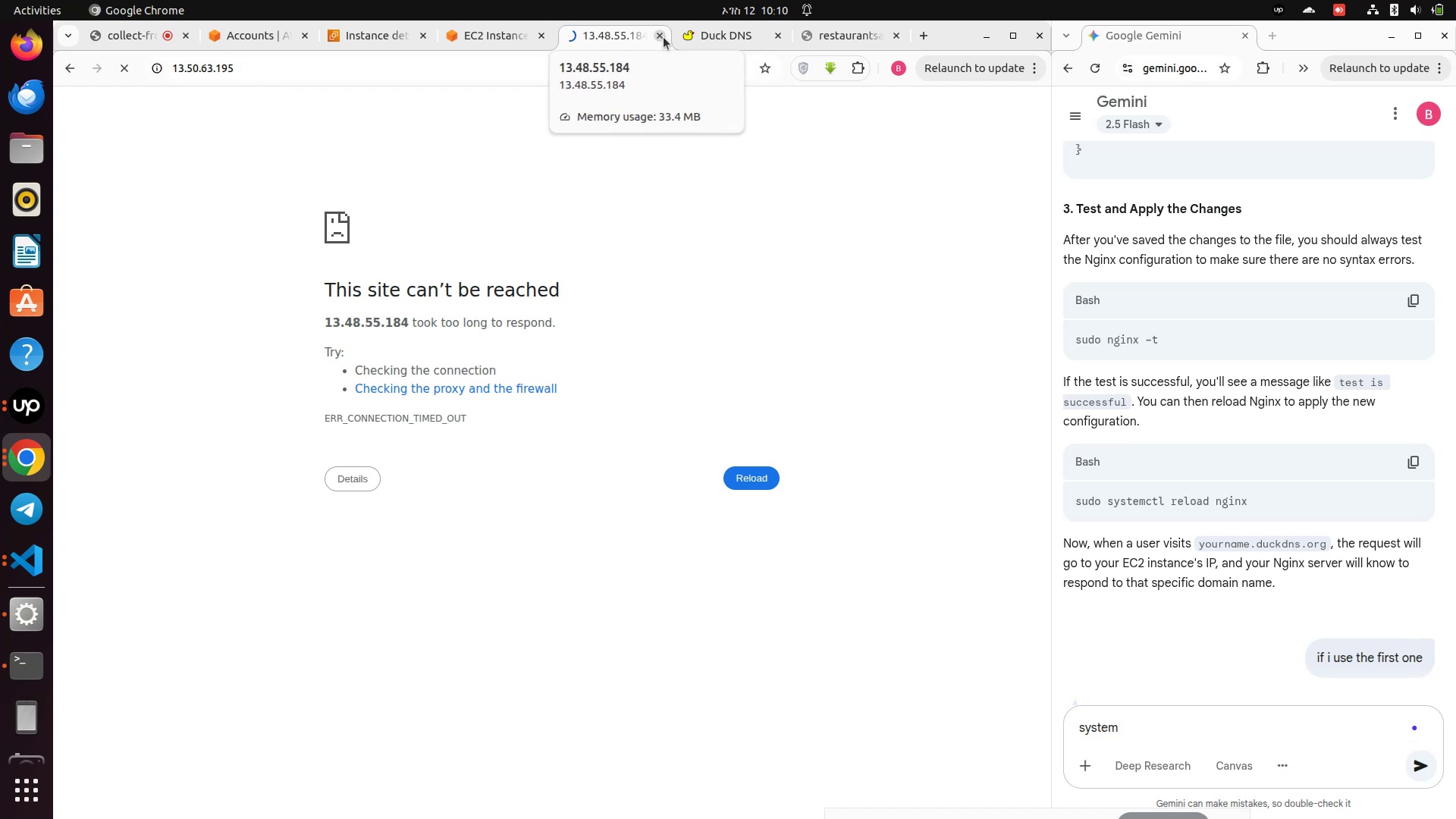 
left_click([661, 37])
 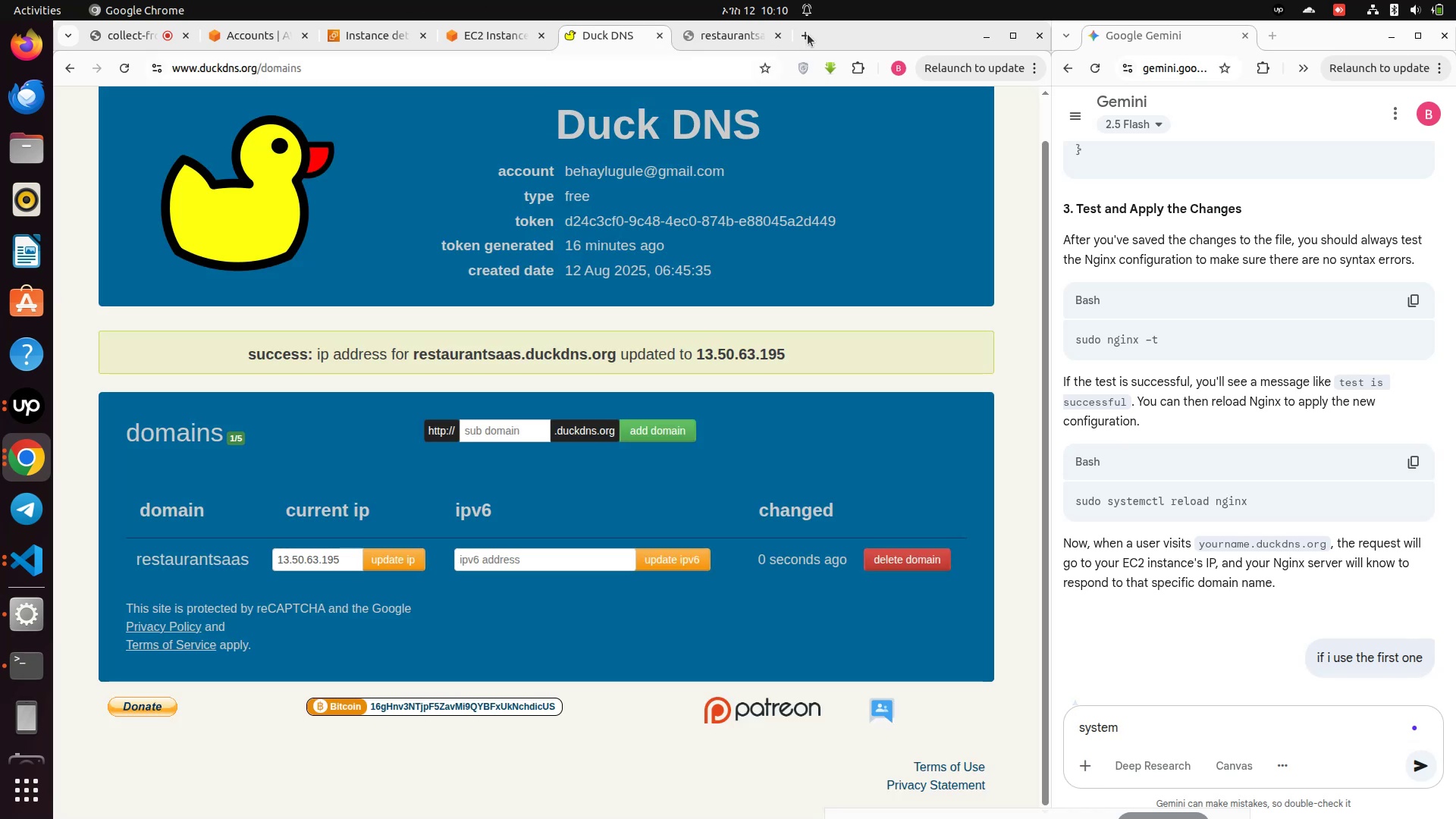 
left_click([809, 32])
 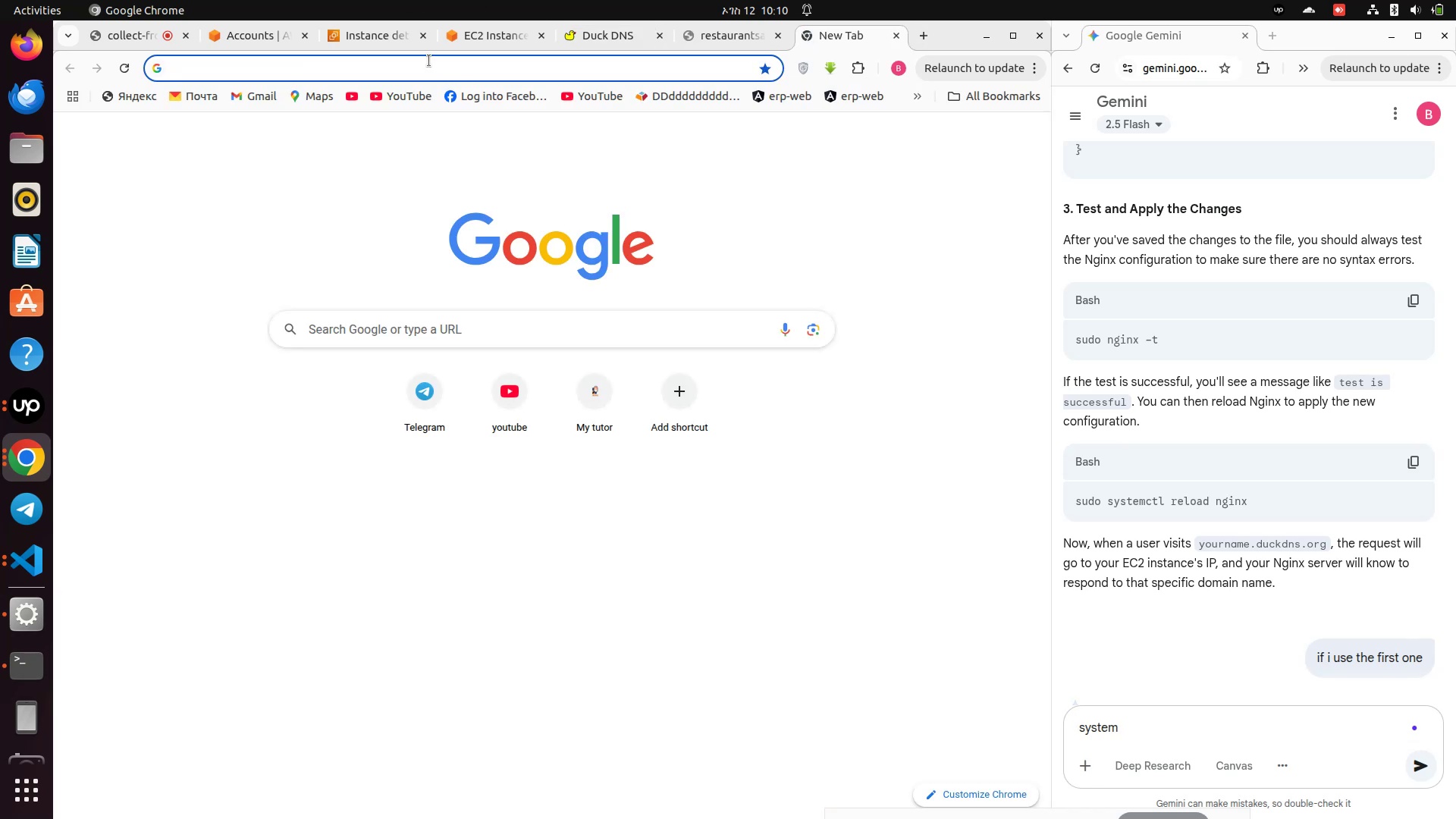 
left_click([429, 61])
 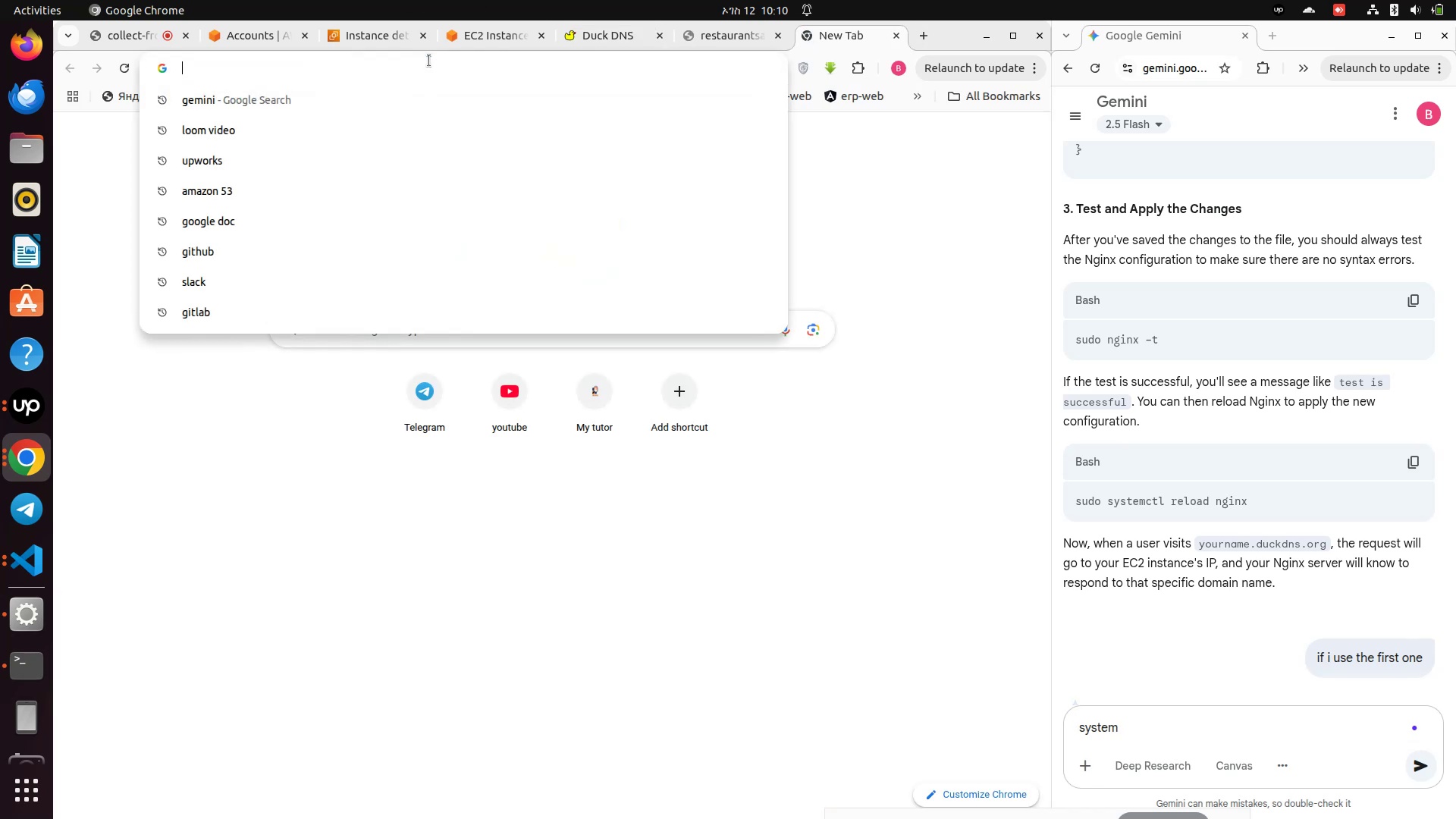 
key(Control+V)
 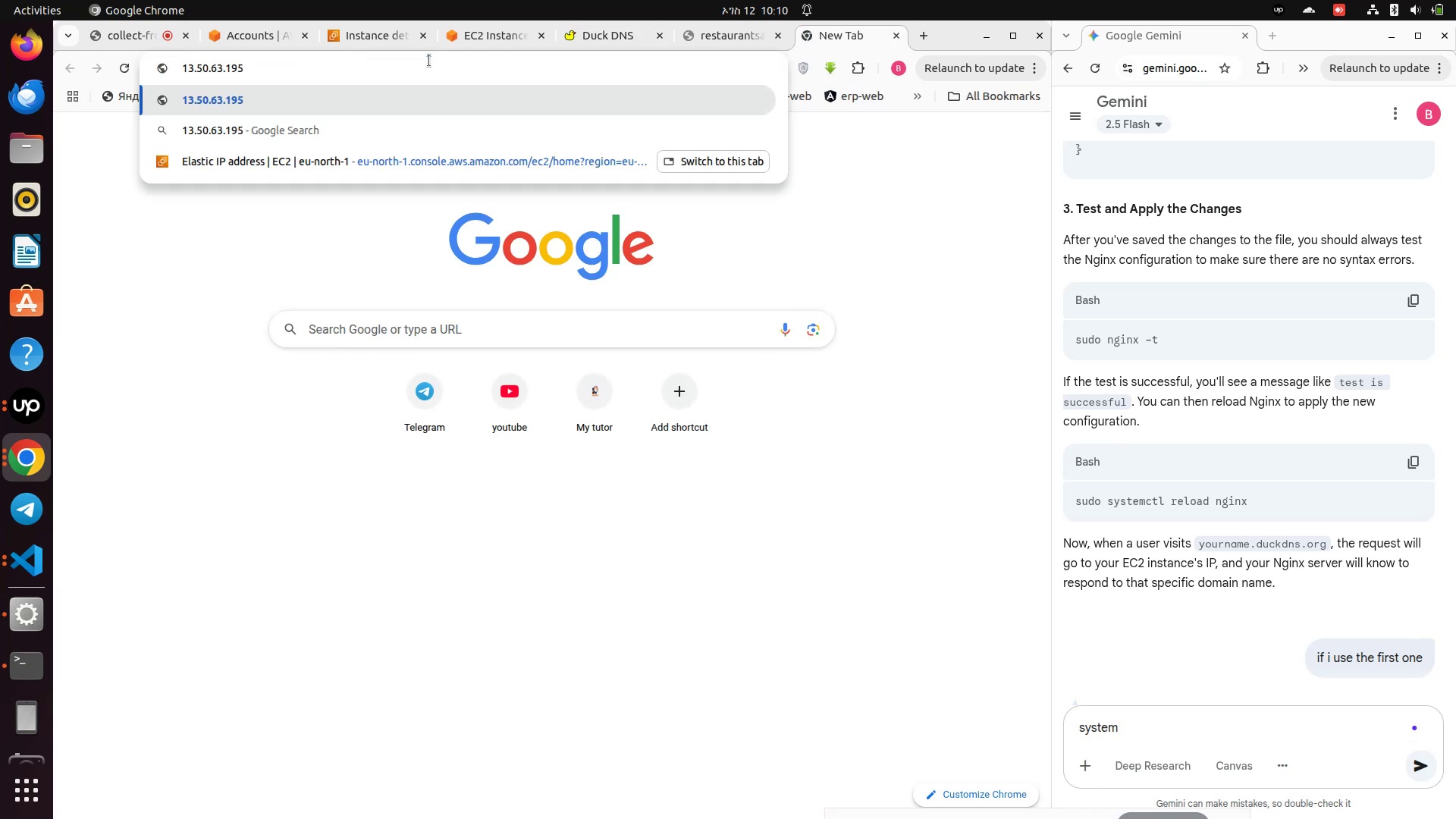 
key(Enter)
 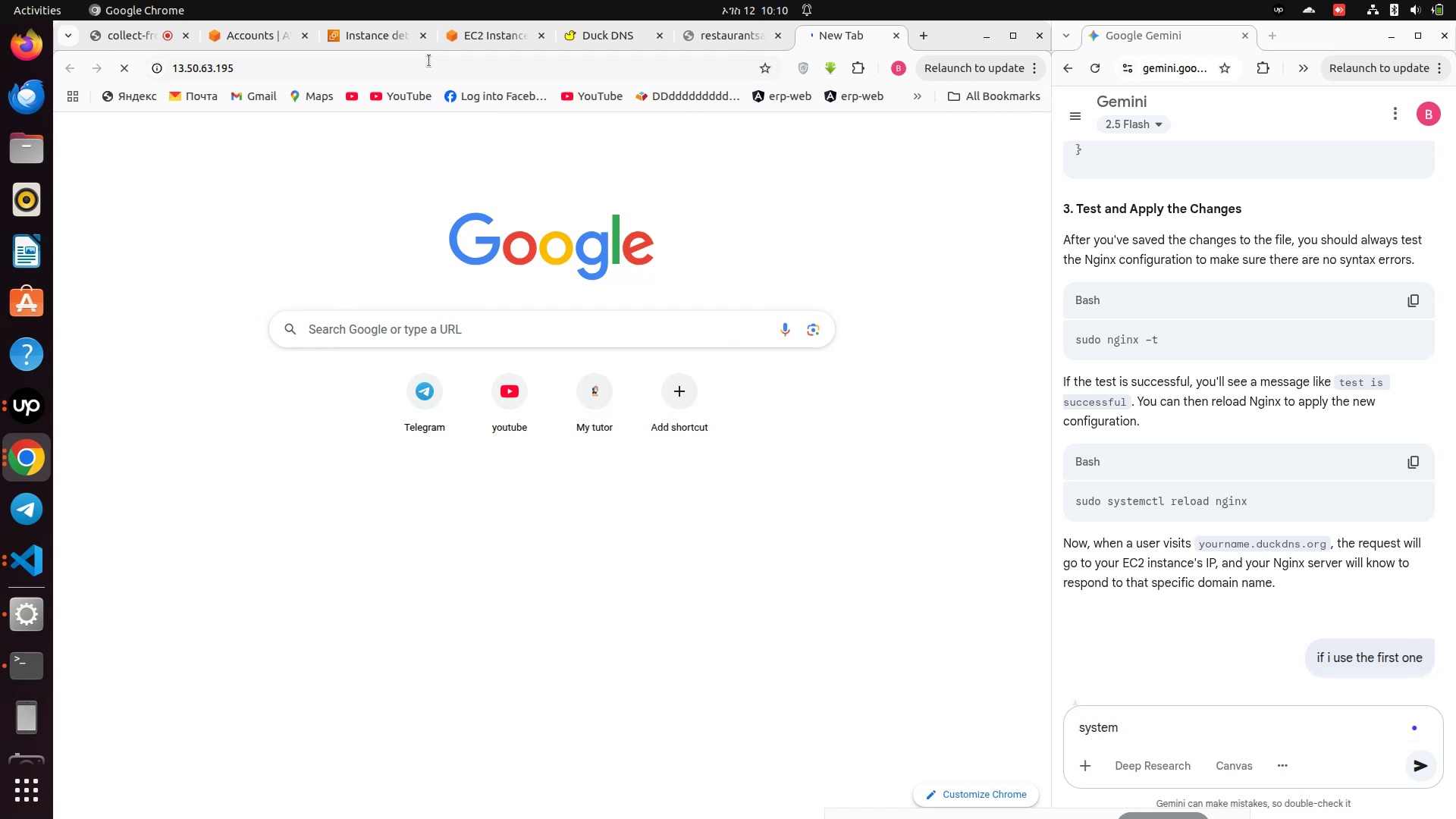 
wait(6.98)
 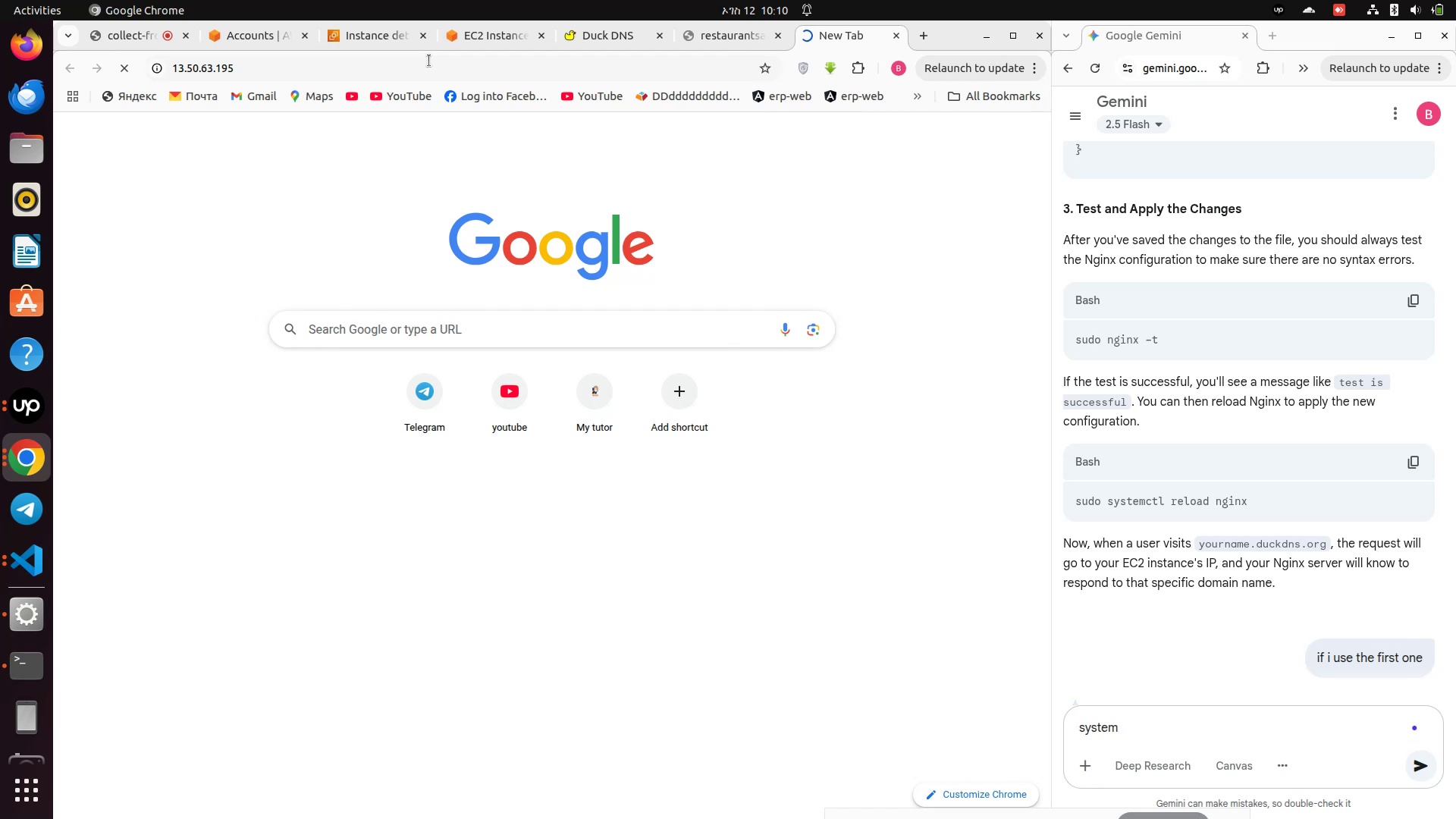 
left_click([481, 37])
 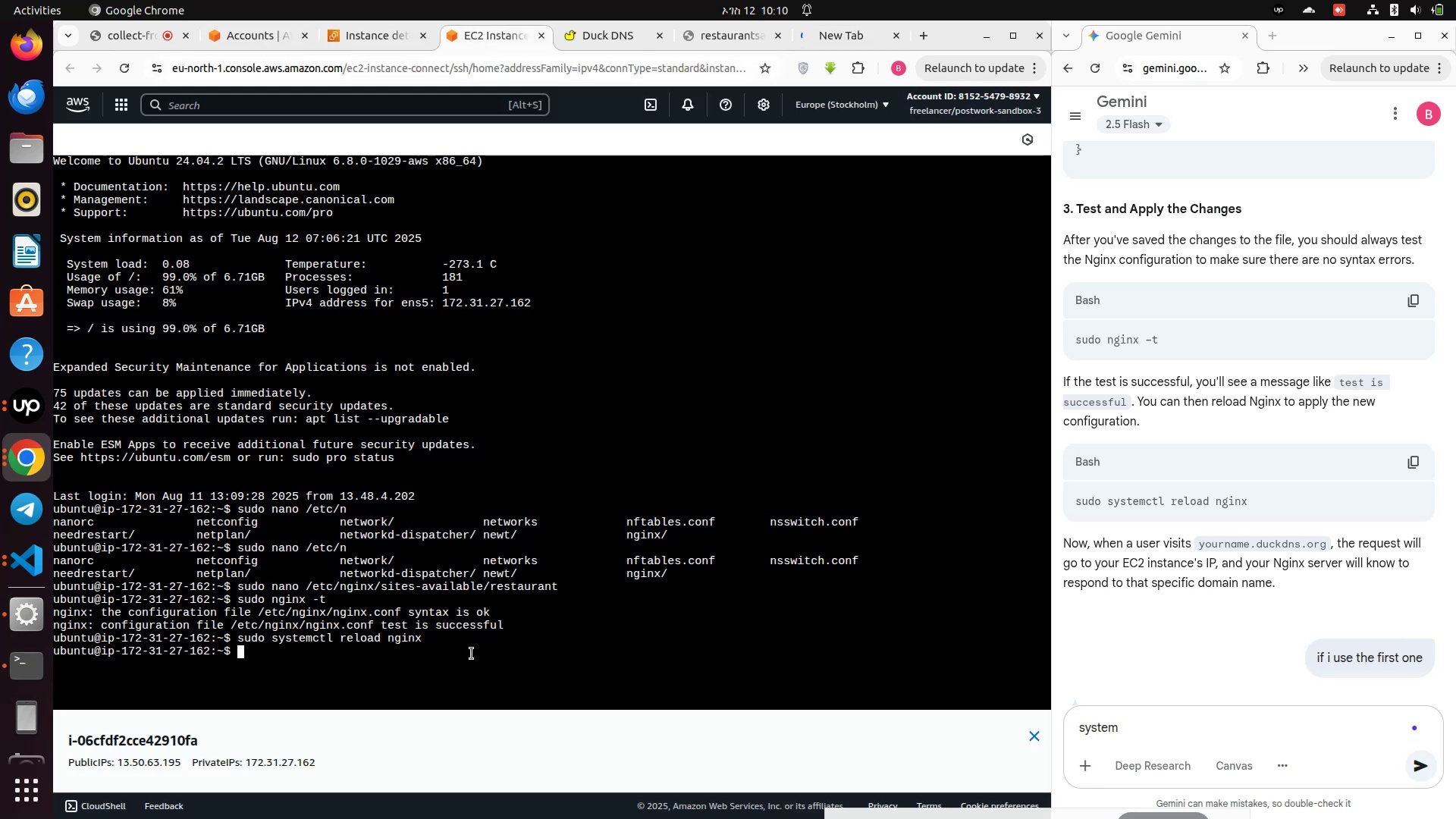 
key(ArrowUp)
 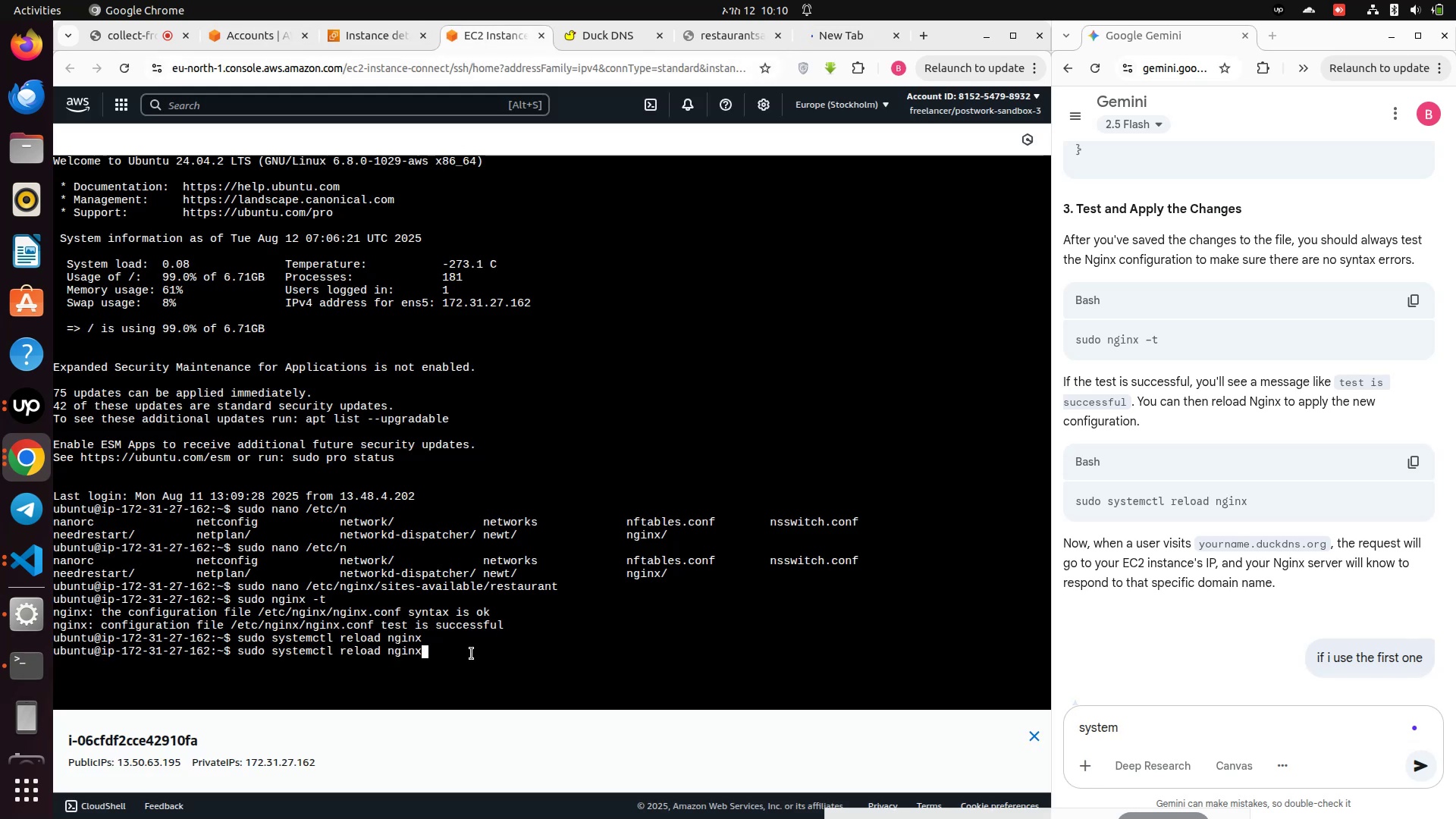 
key(ArrowLeft)
 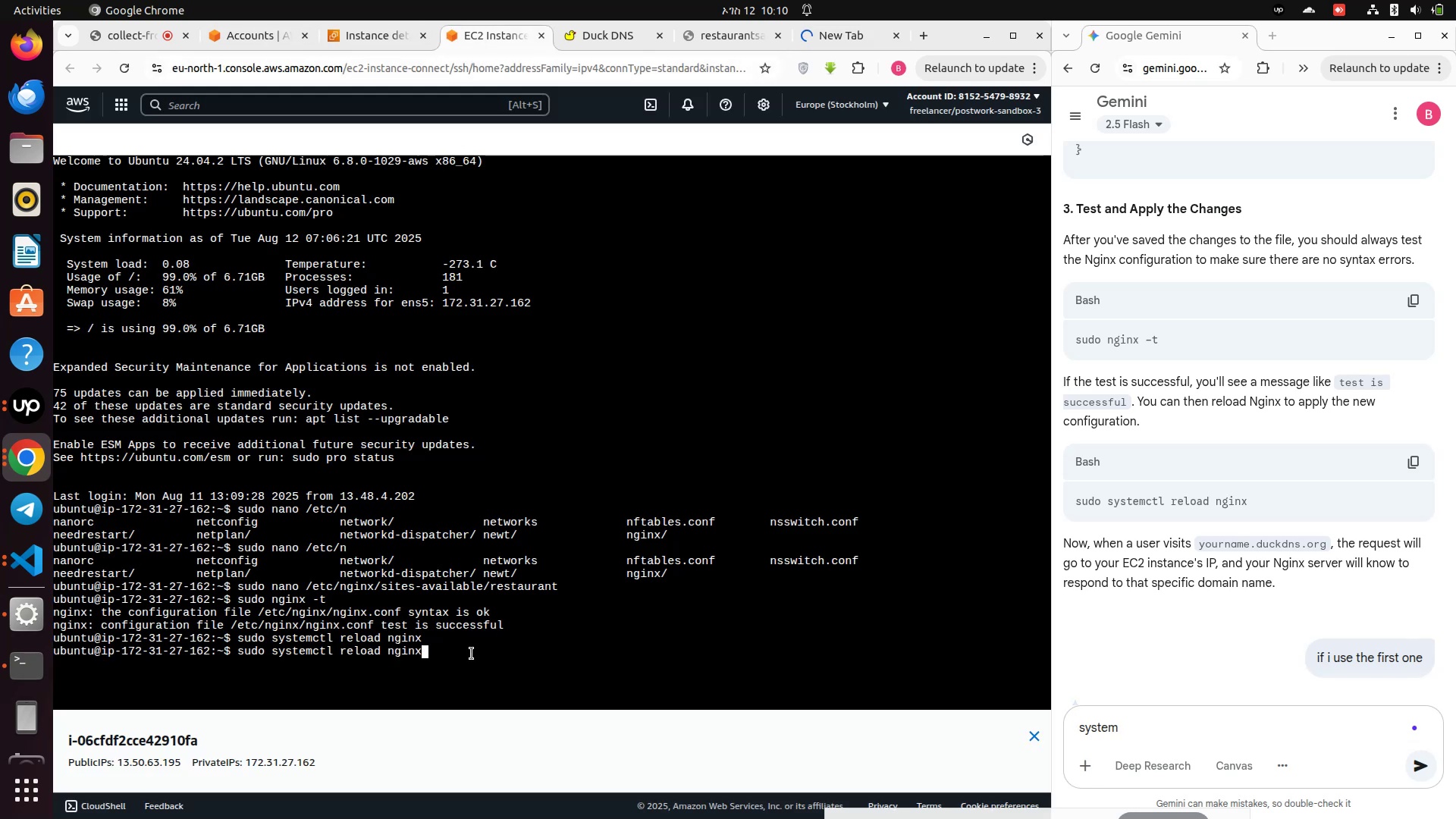 
key(ArrowLeft)
 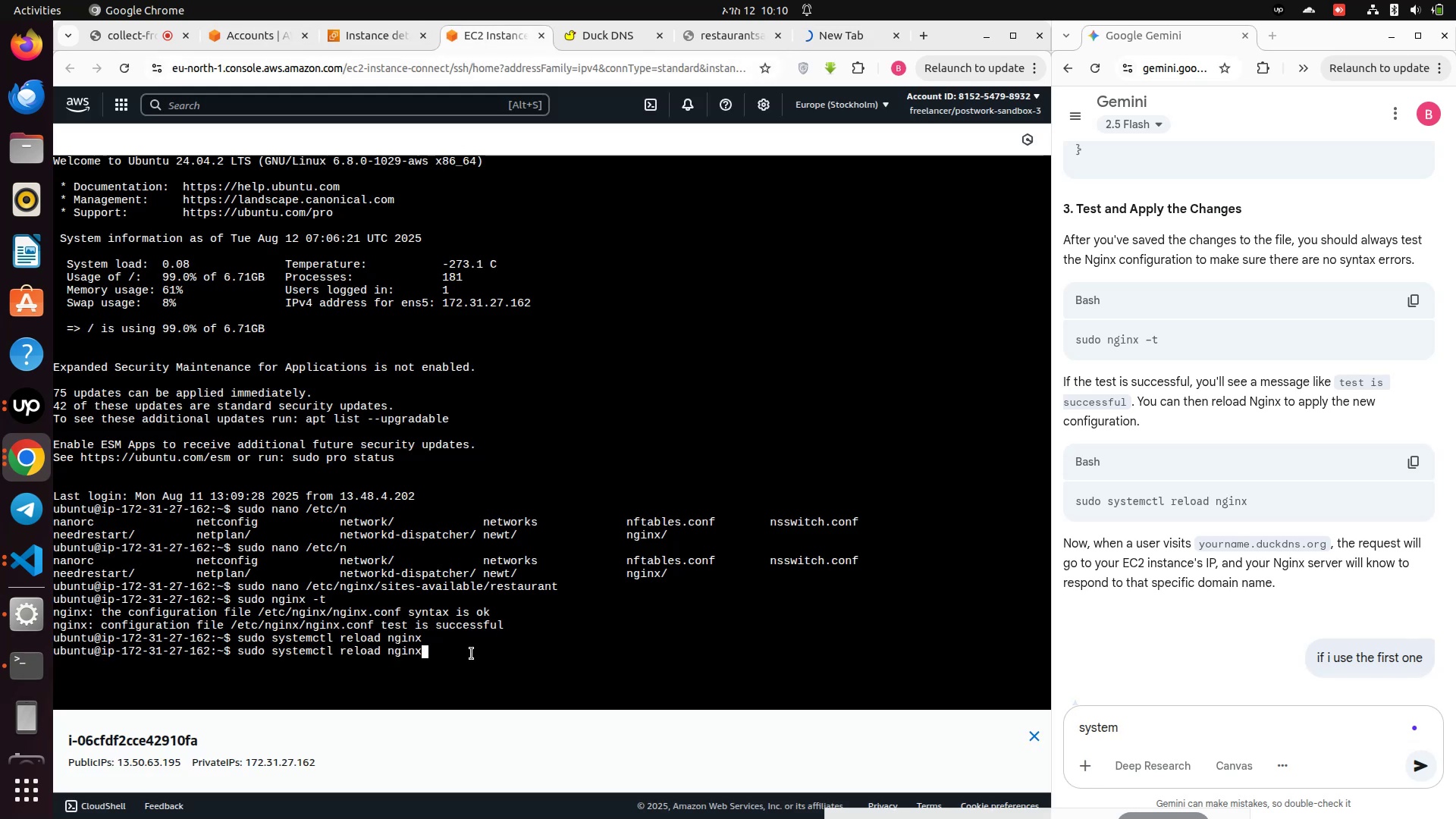 
key(ArrowLeft)
 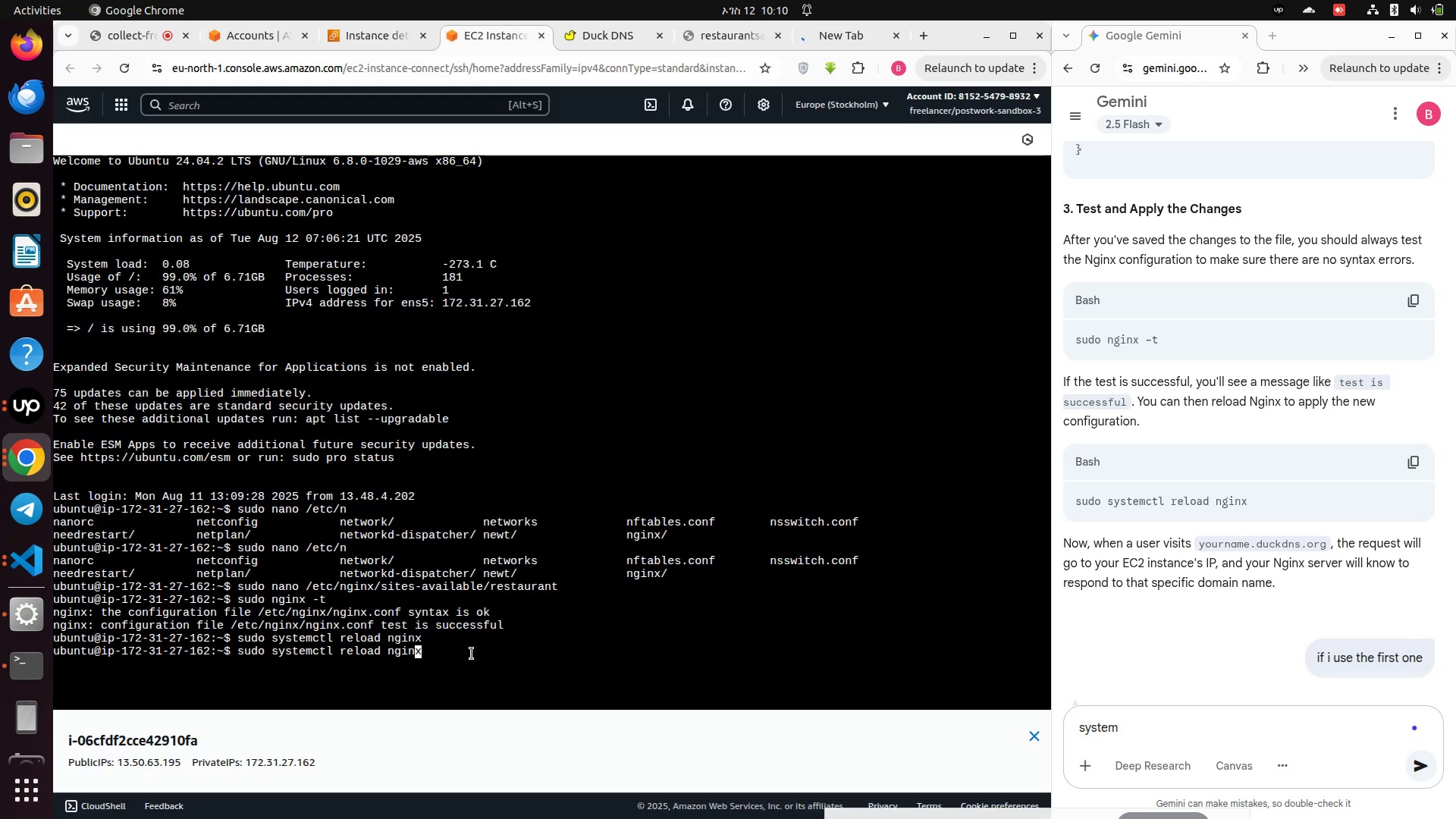 
key(ArrowLeft)
 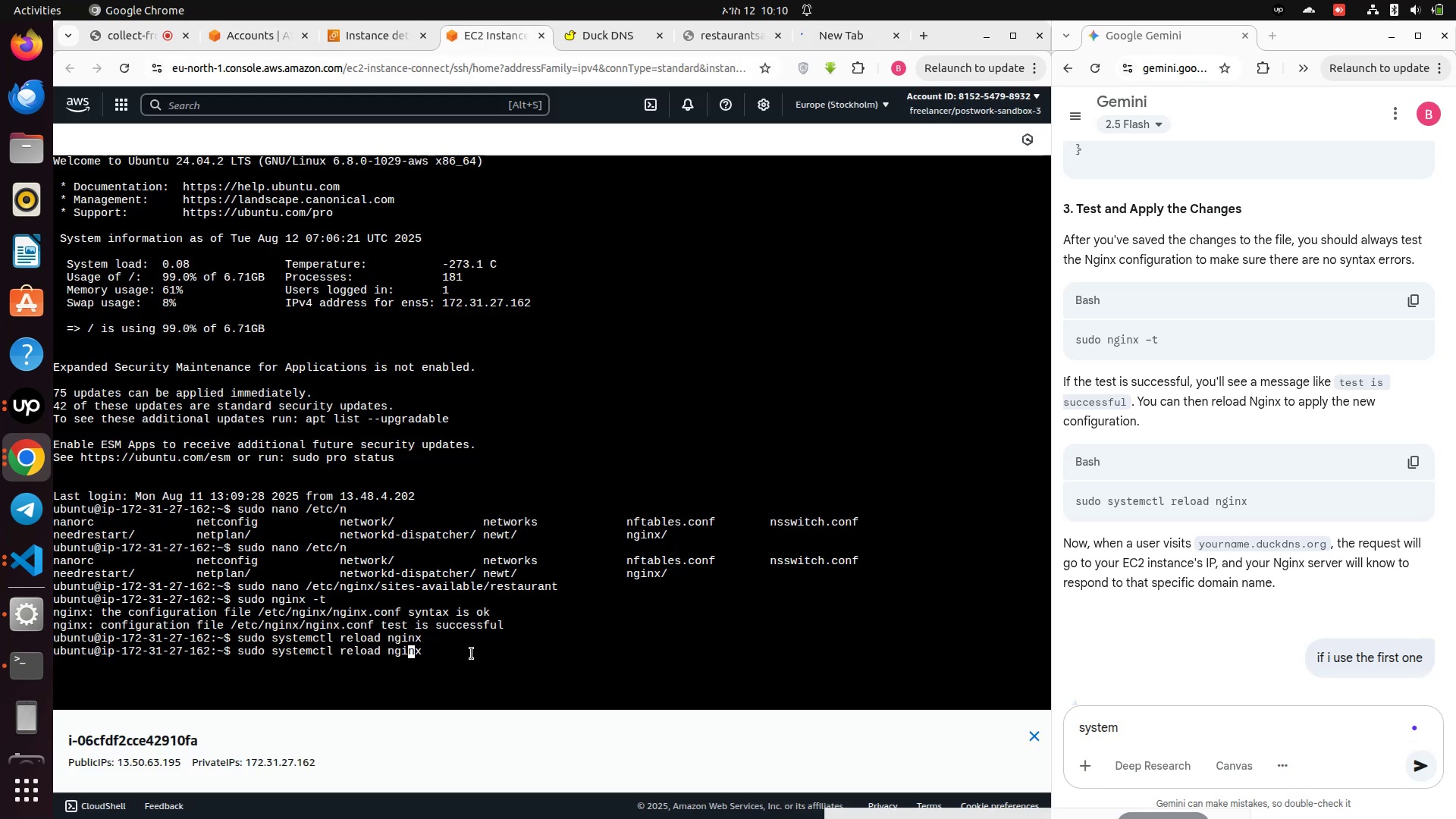 
key(ArrowLeft)
 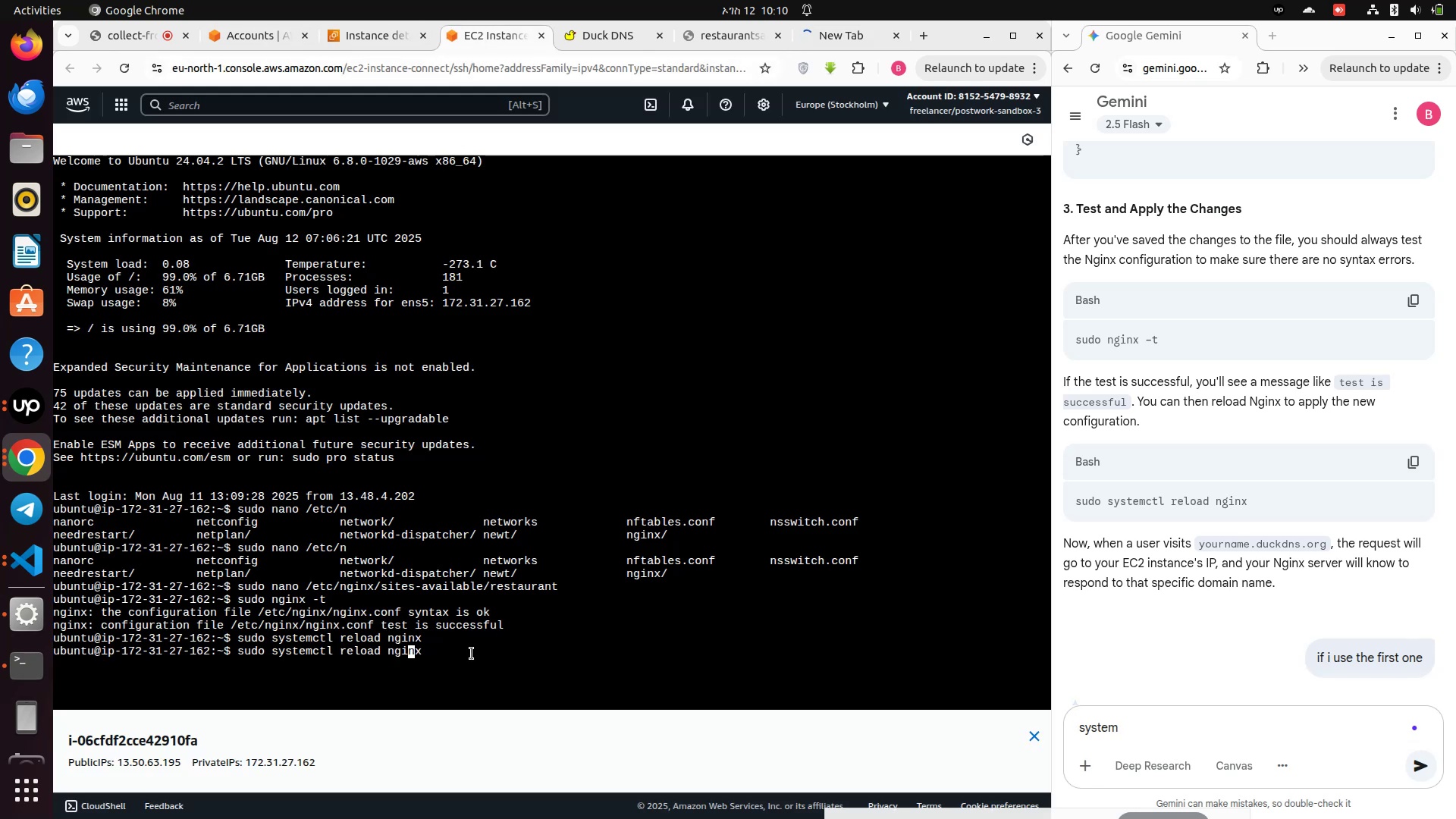 
key(ArrowLeft)
 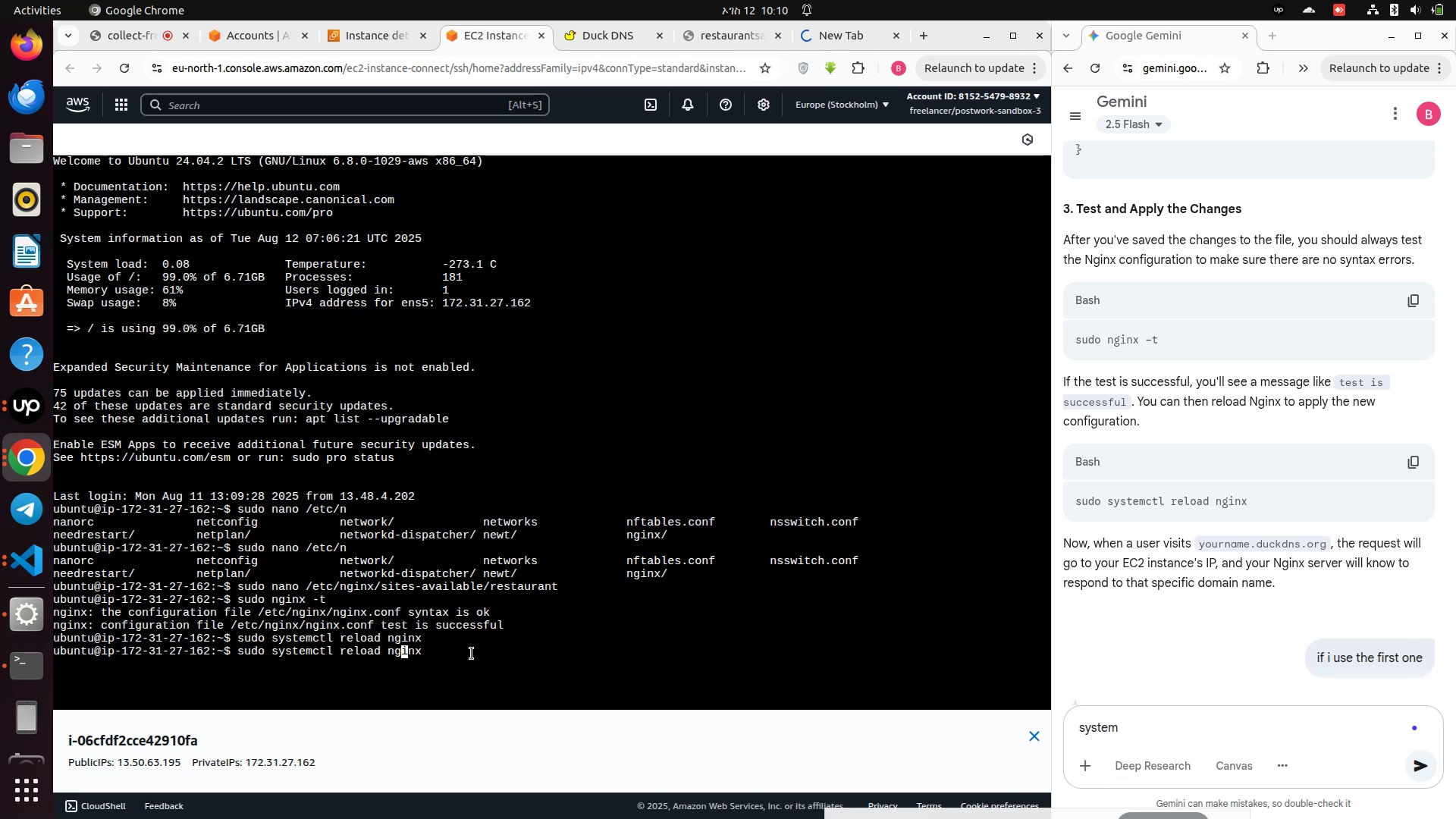 
key(ArrowLeft)
 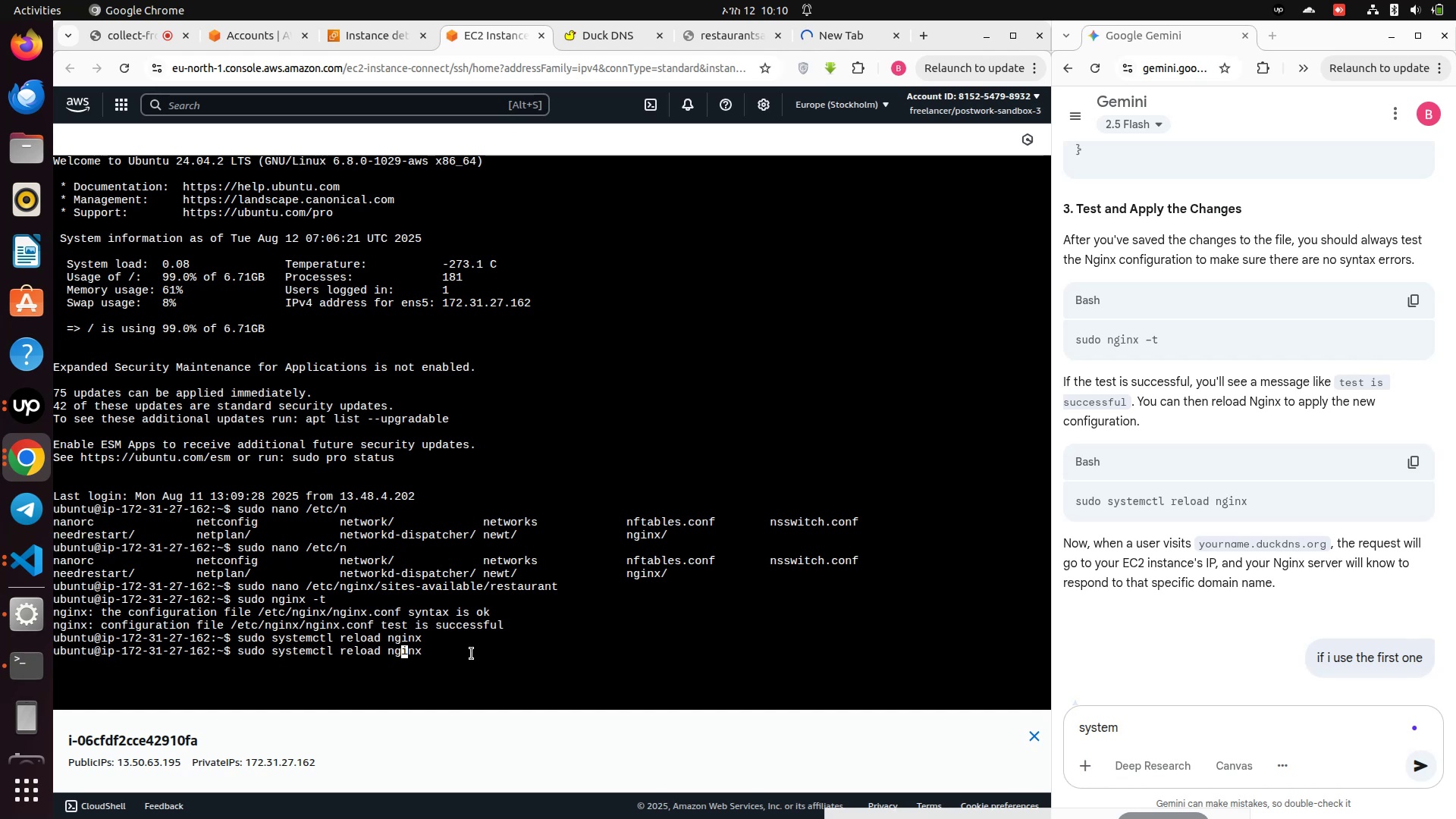 
key(ArrowLeft)
 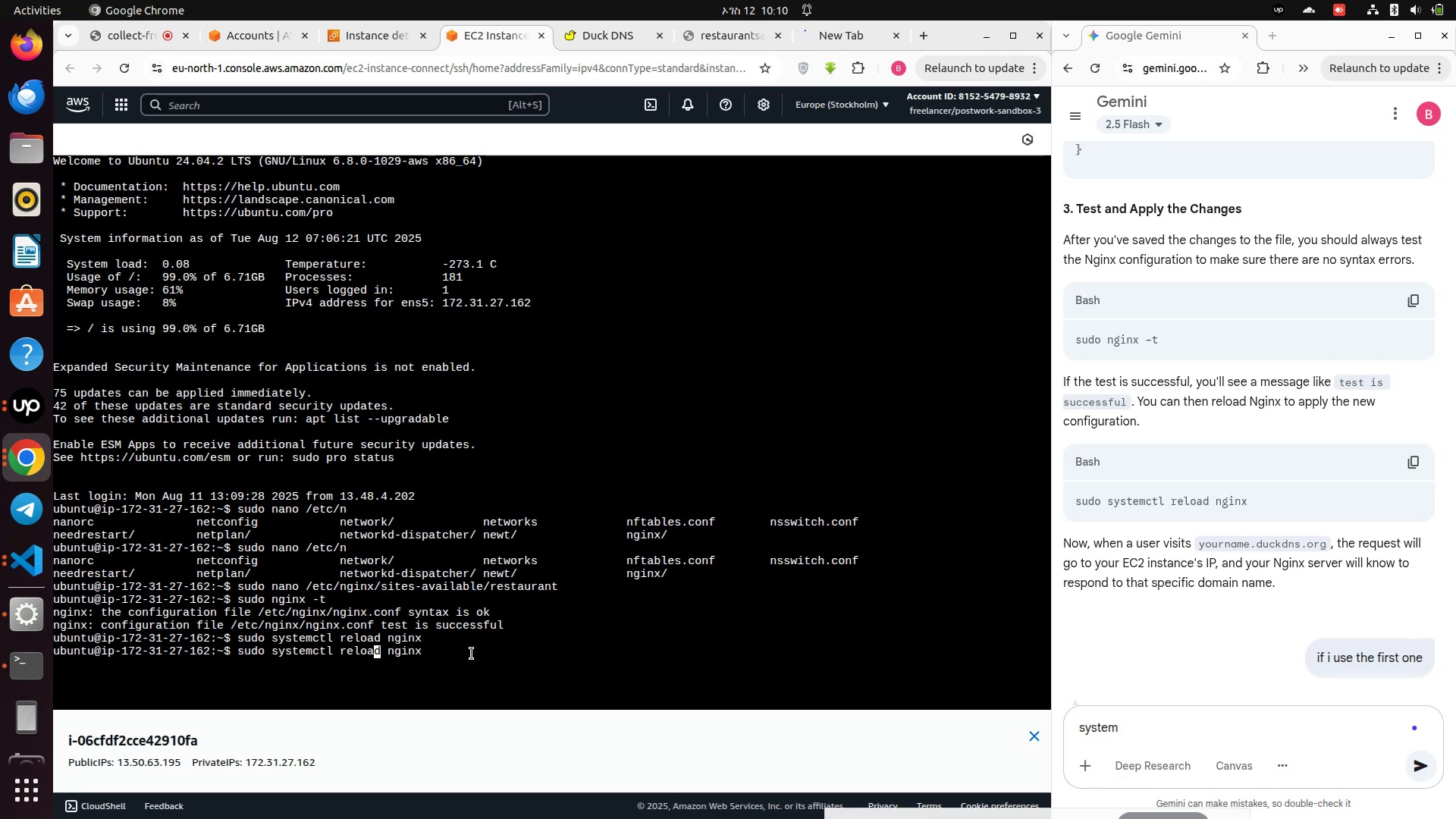 
key(ArrowRight)
 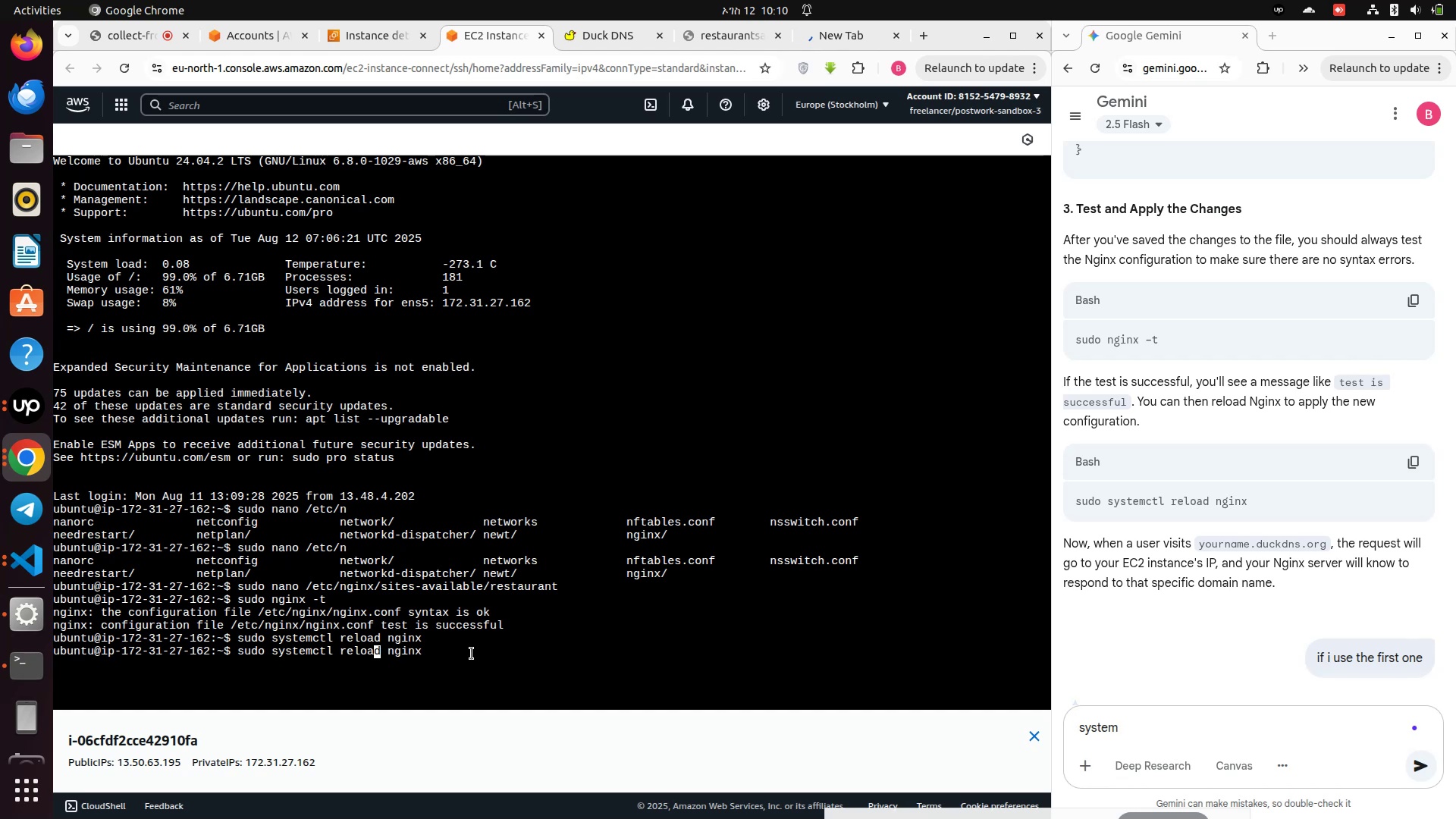 
key(ArrowRight)
 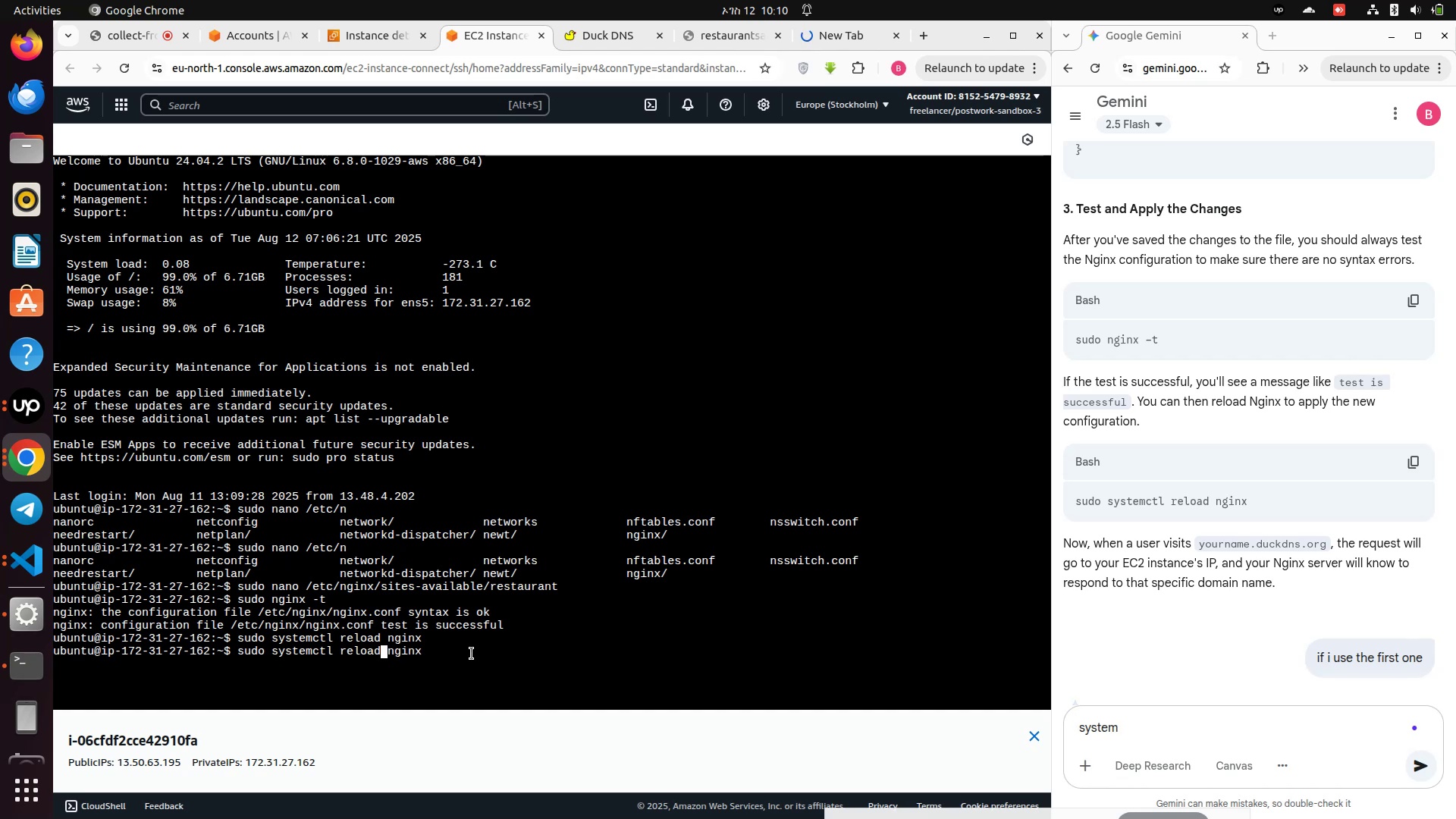 
key(Backspace)
key(Backspace)
key(Backspace)
key(Backspace)
key(Backspace)
key(Backspace)
key(Backspace)
type( restart)
 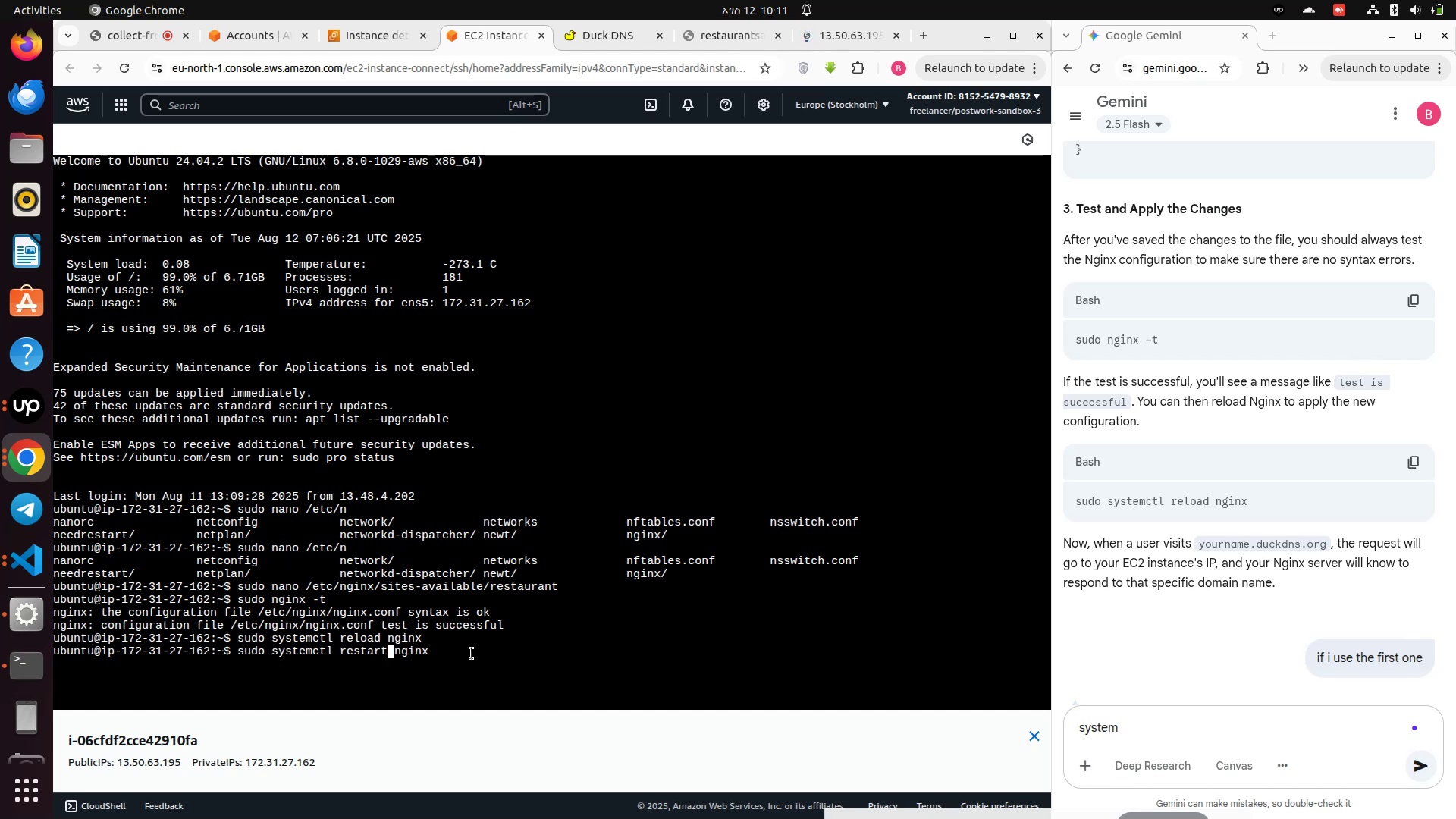 
key(Enter)
 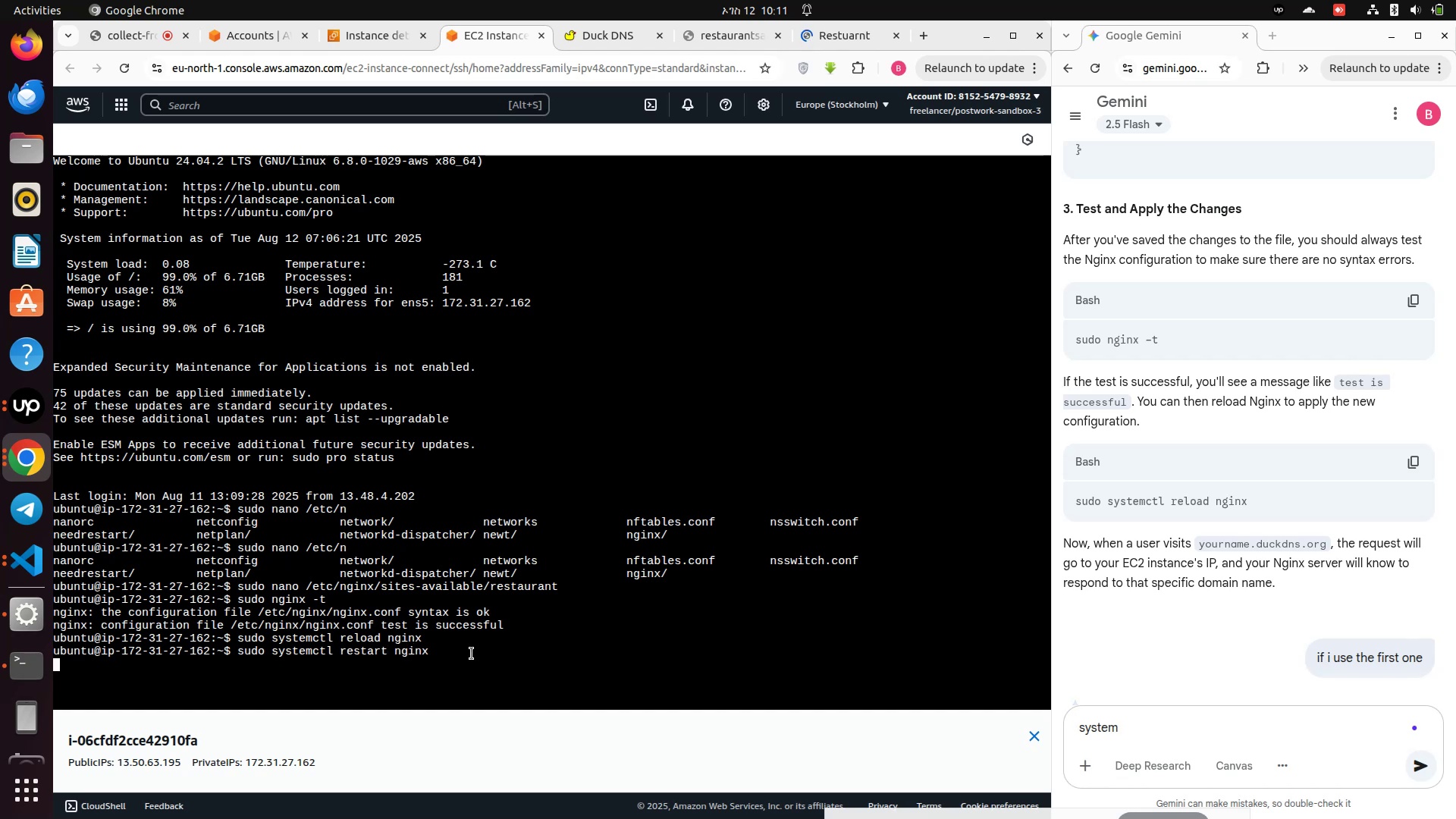 
wait(8.58)
 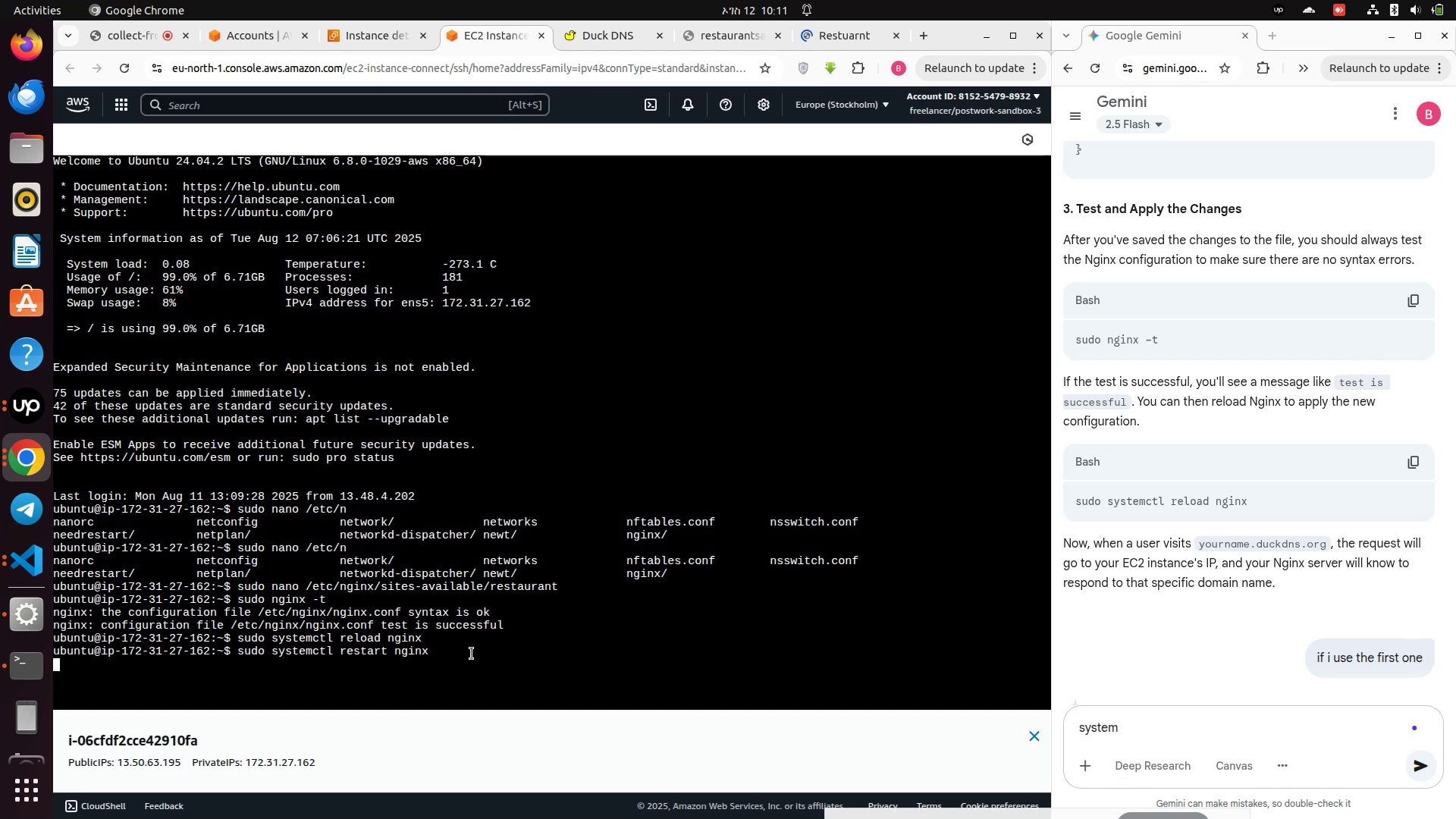 
left_click([824, 39])
 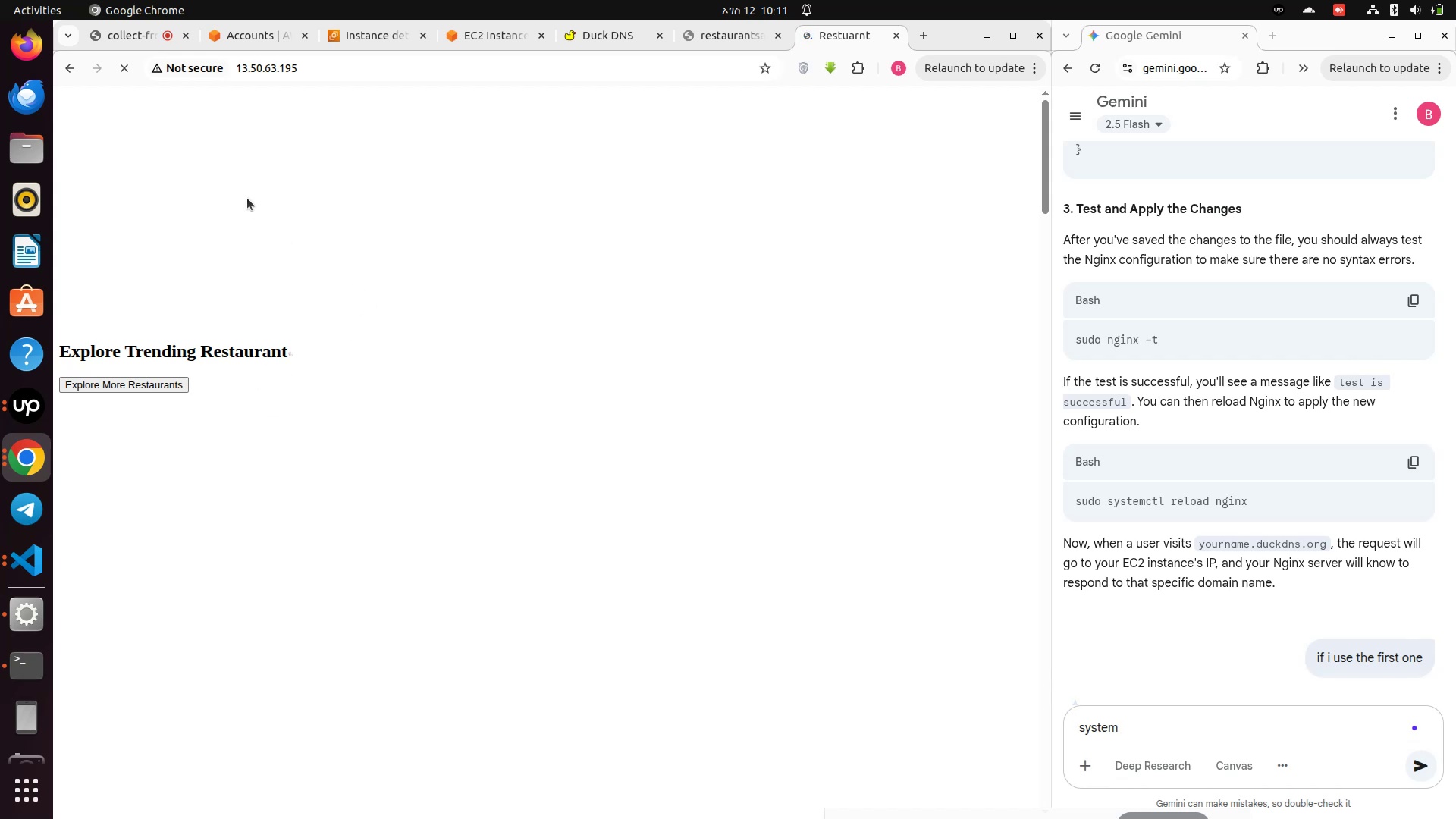 
wait(15.43)
 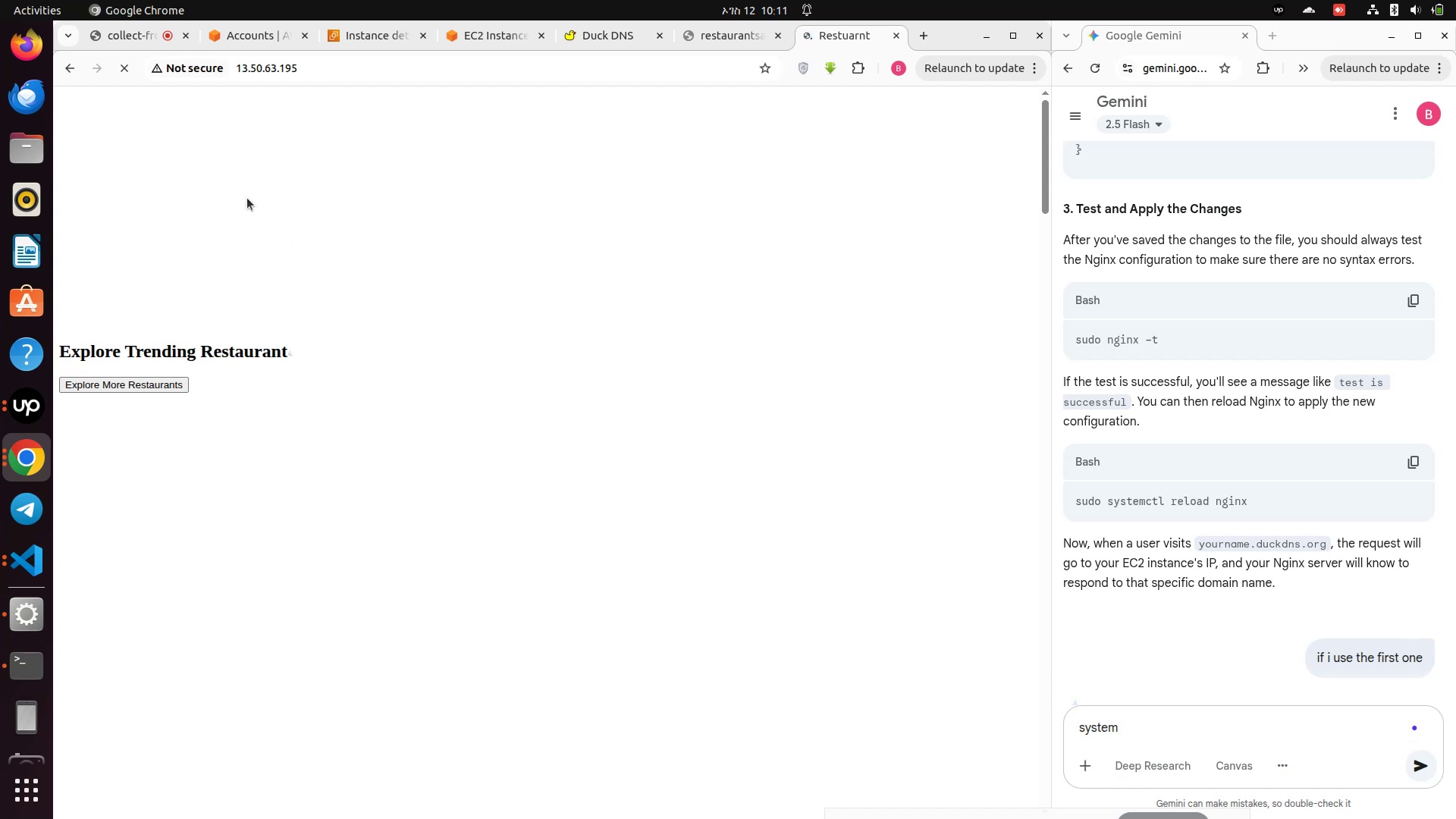 
left_click([125, 69])
 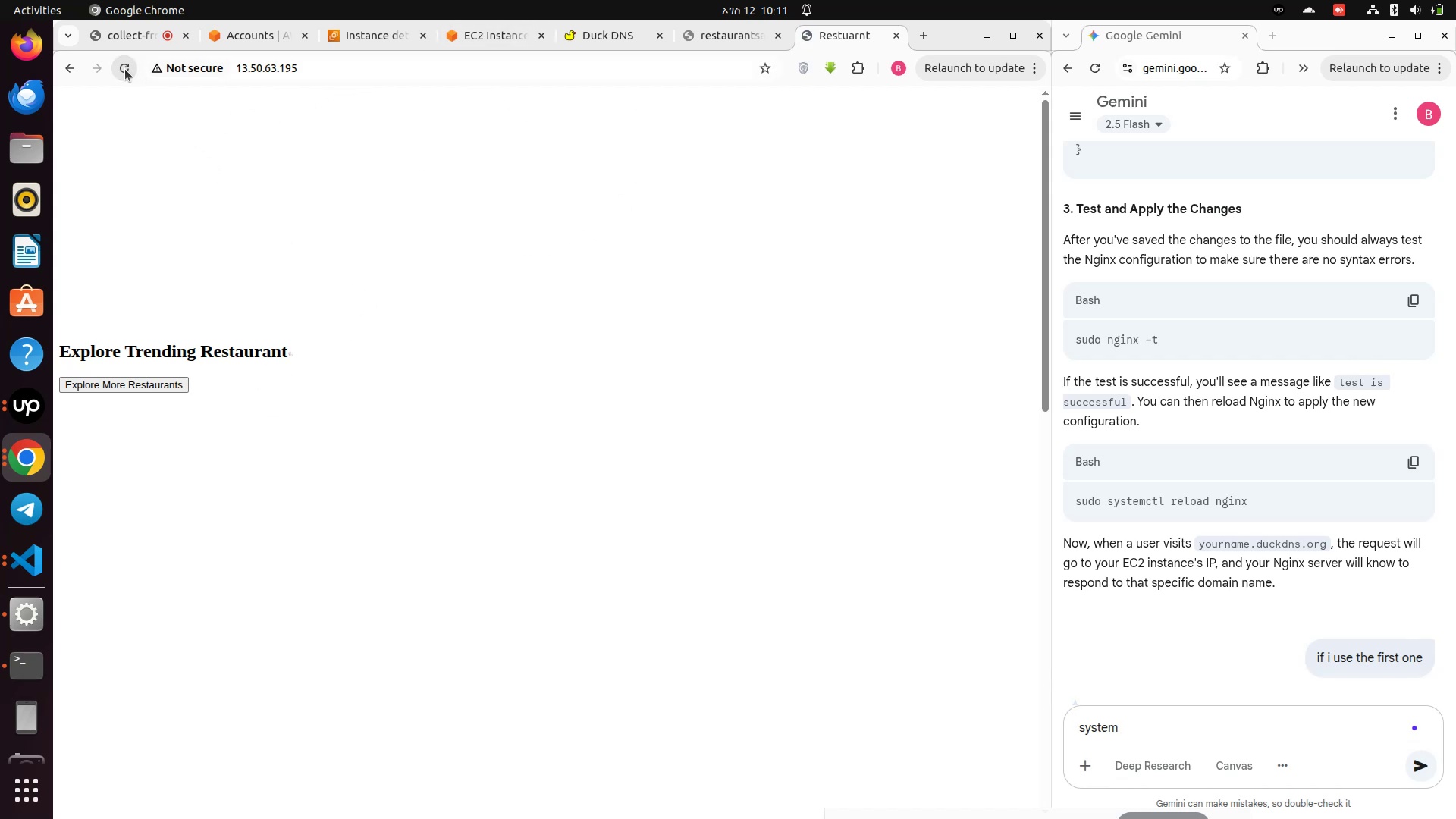 
left_click([125, 69])
 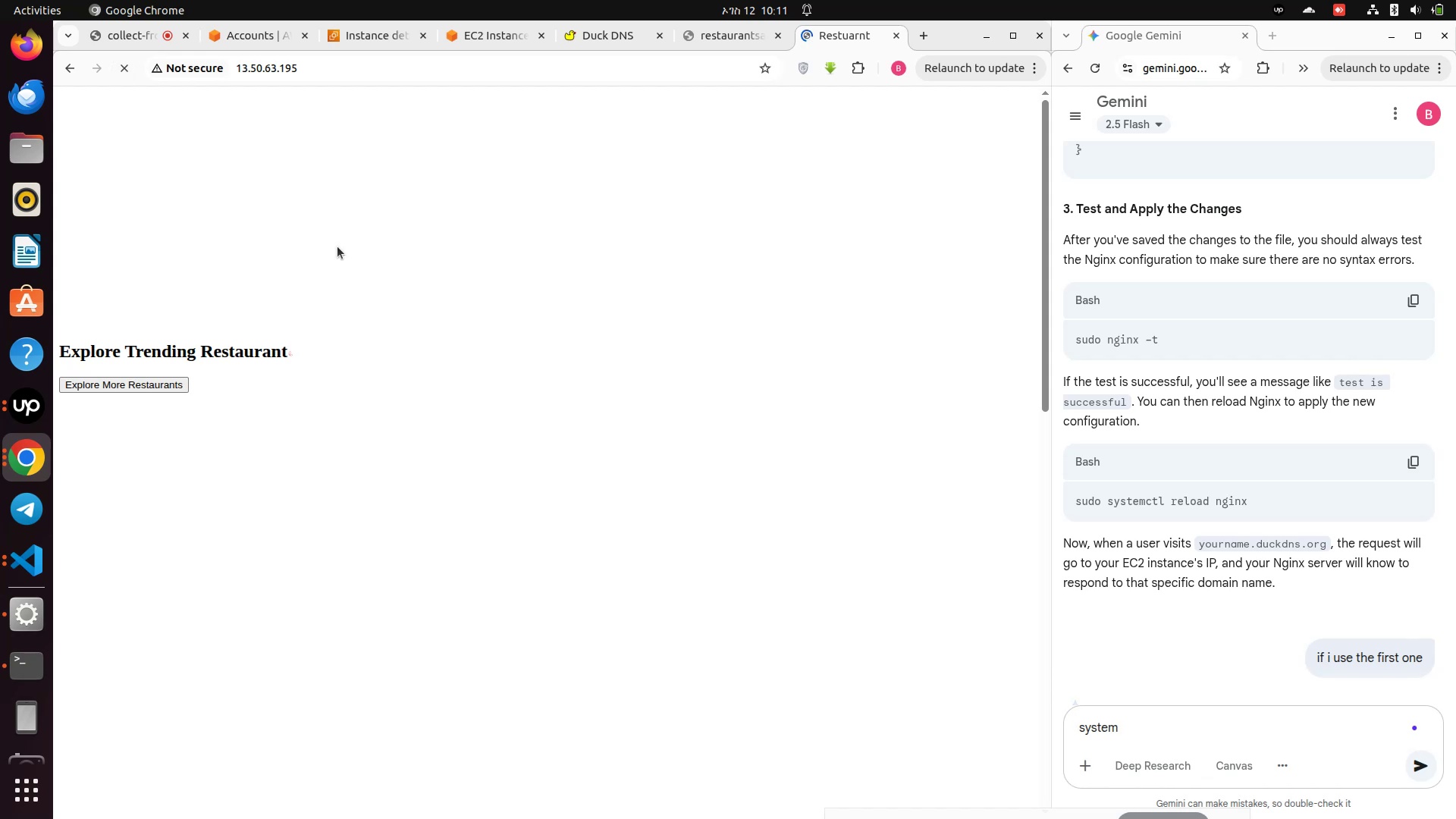 
wait(8.31)
 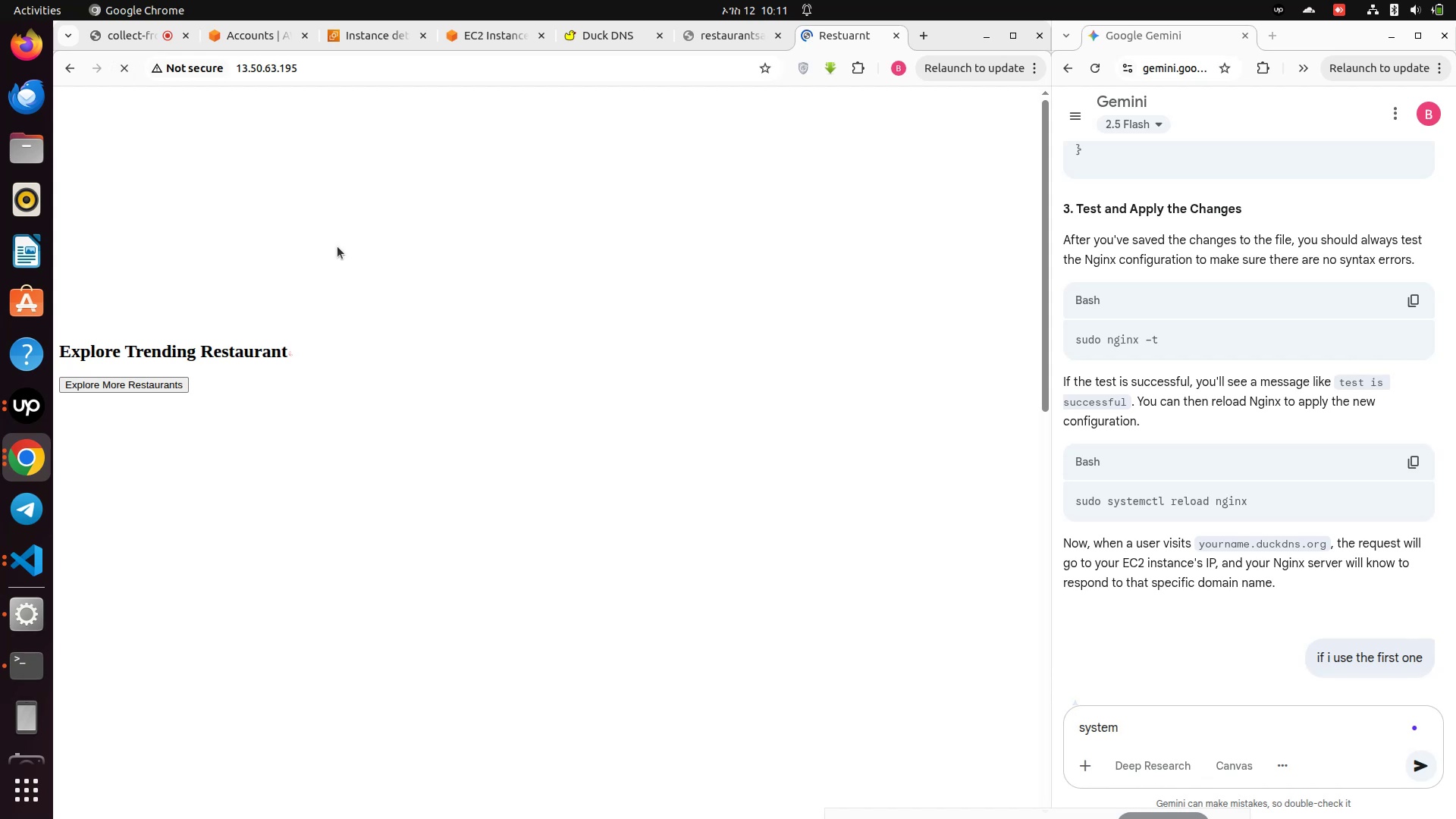 
scroll: coordinate [466, 337], scroll_direction: down, amount: 31.0
 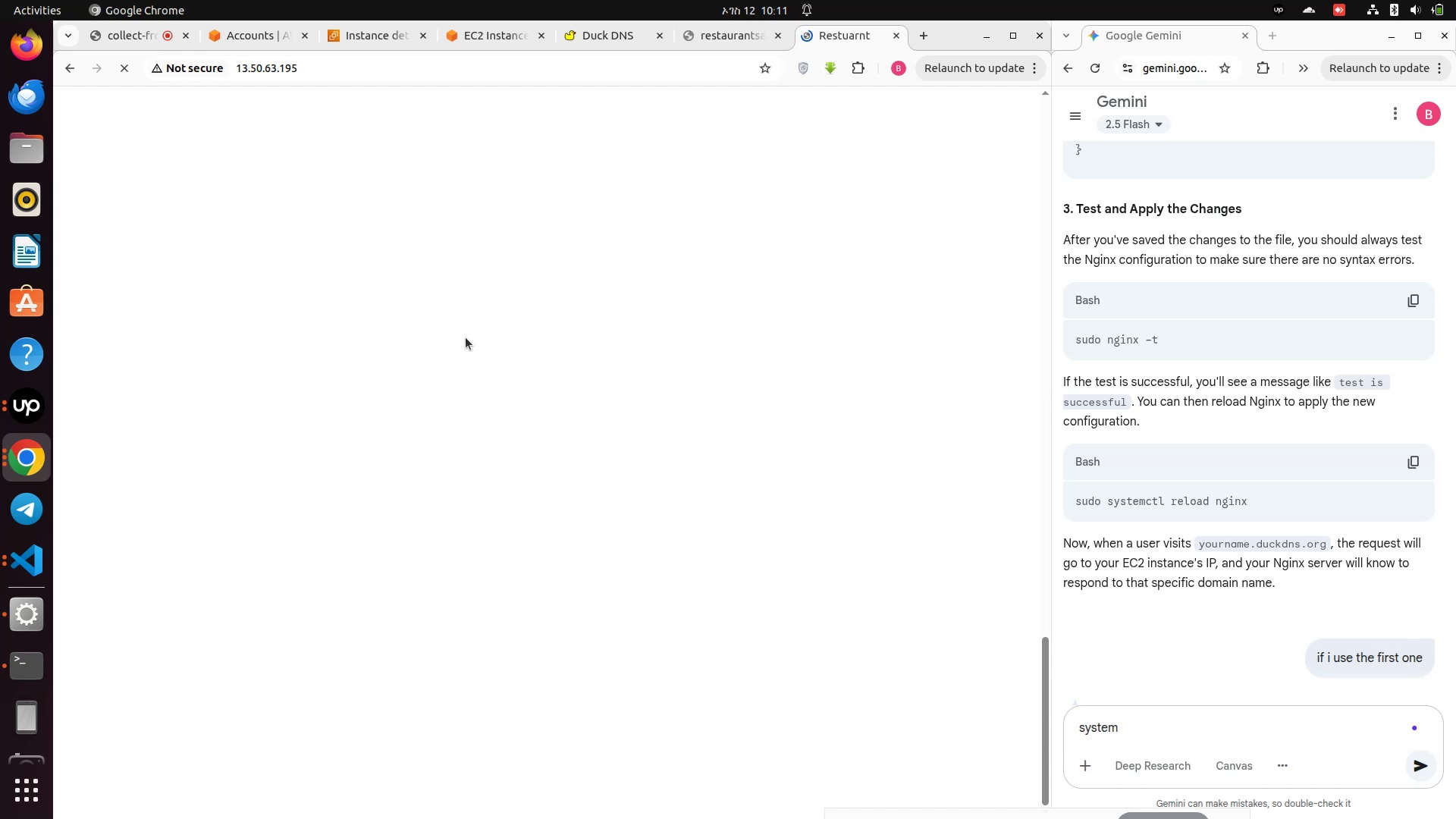 
scroll: coordinate [466, 337], scroll_direction: up, amount: 31.0
 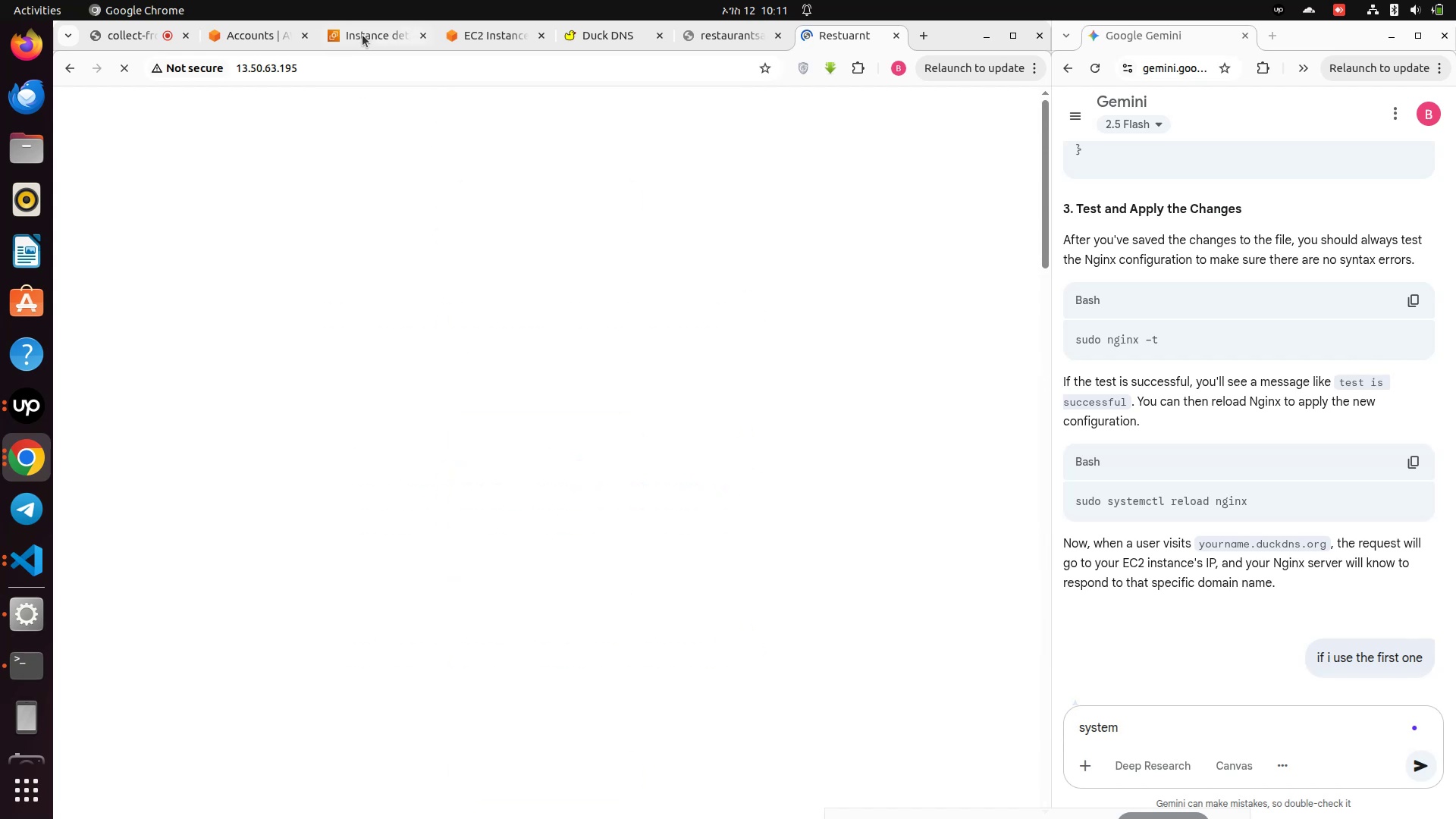 
left_click([362, 35])
 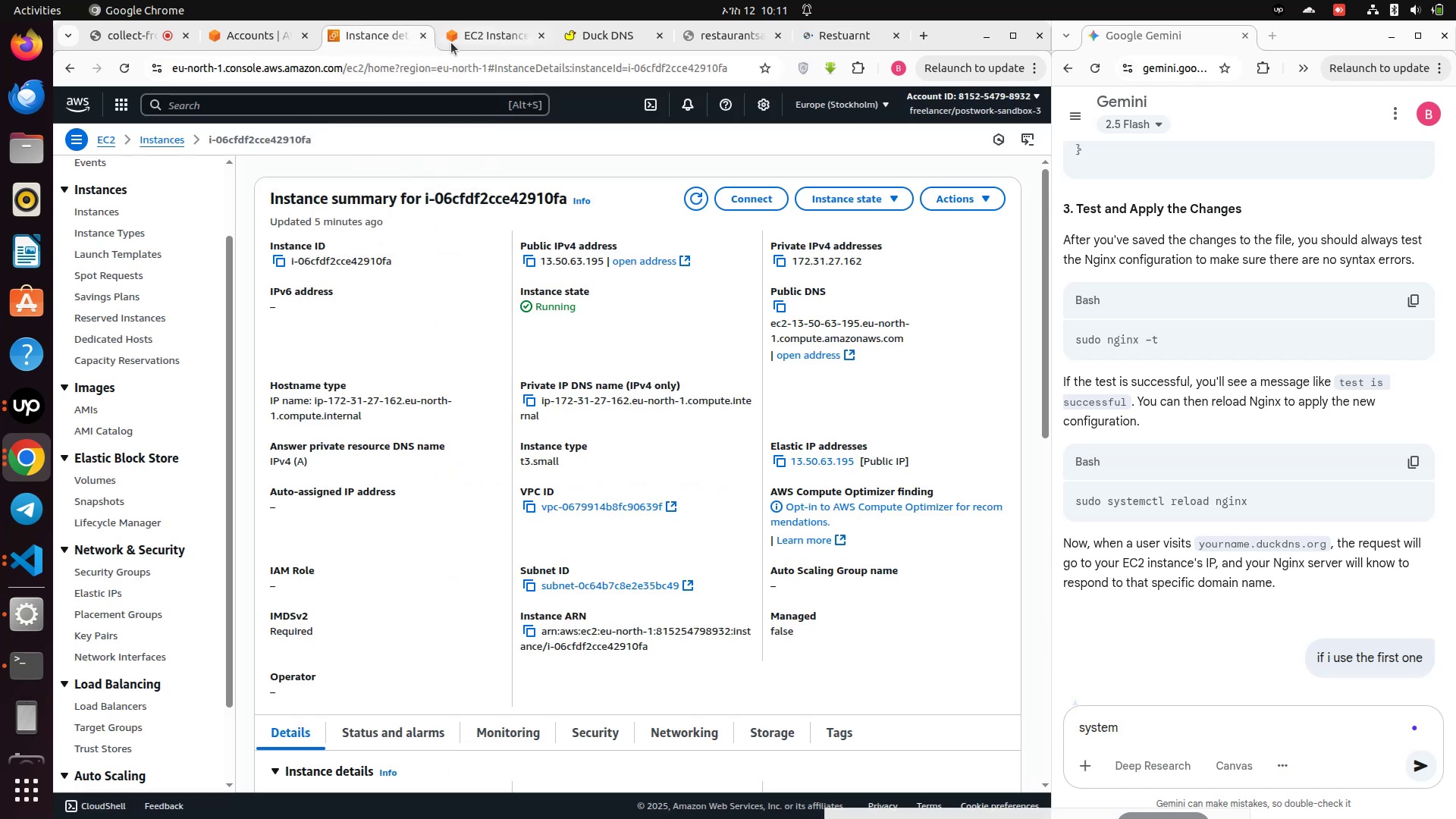 
mouse_move([228, 51])
 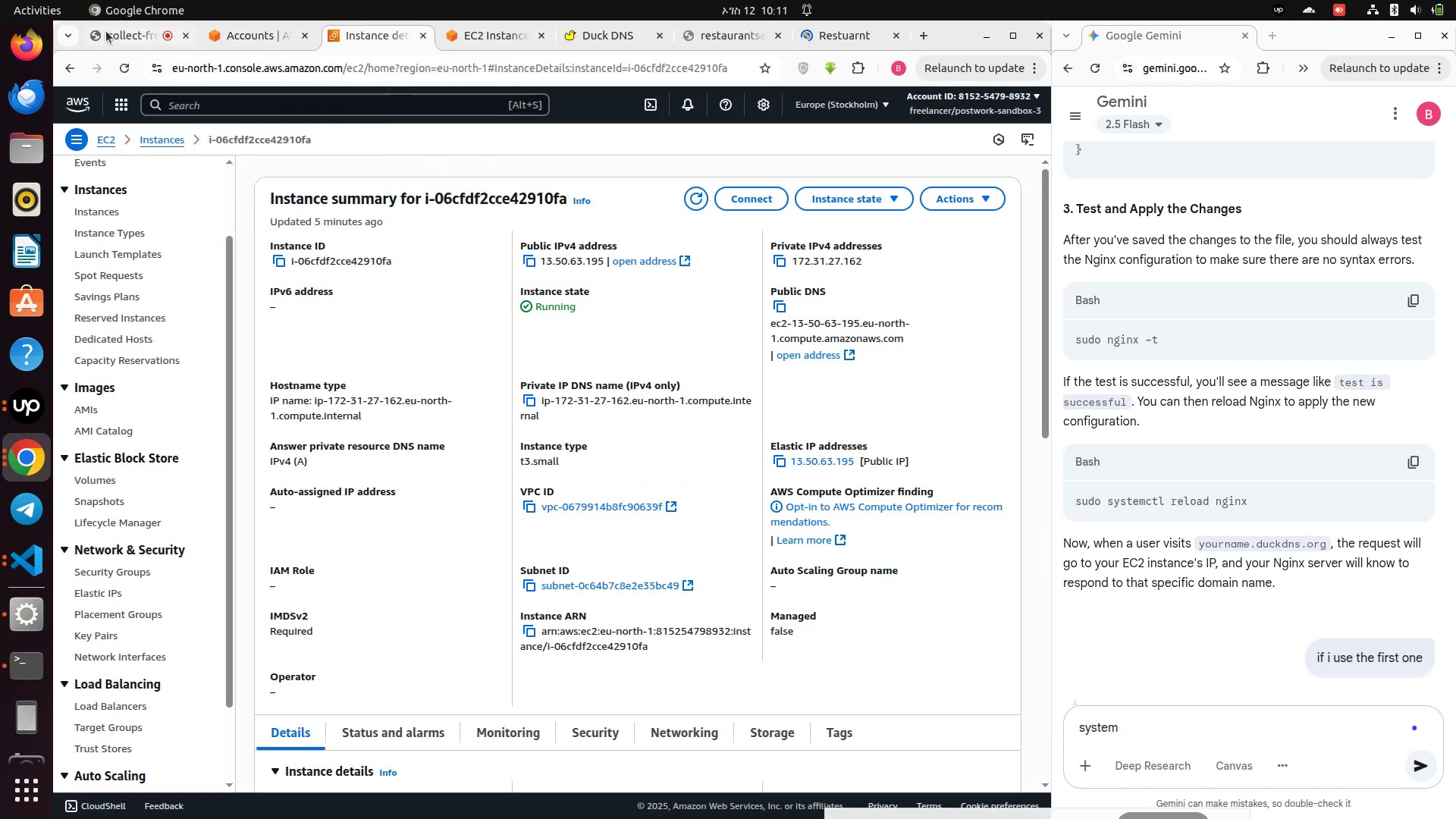 
left_click([106, 31])
 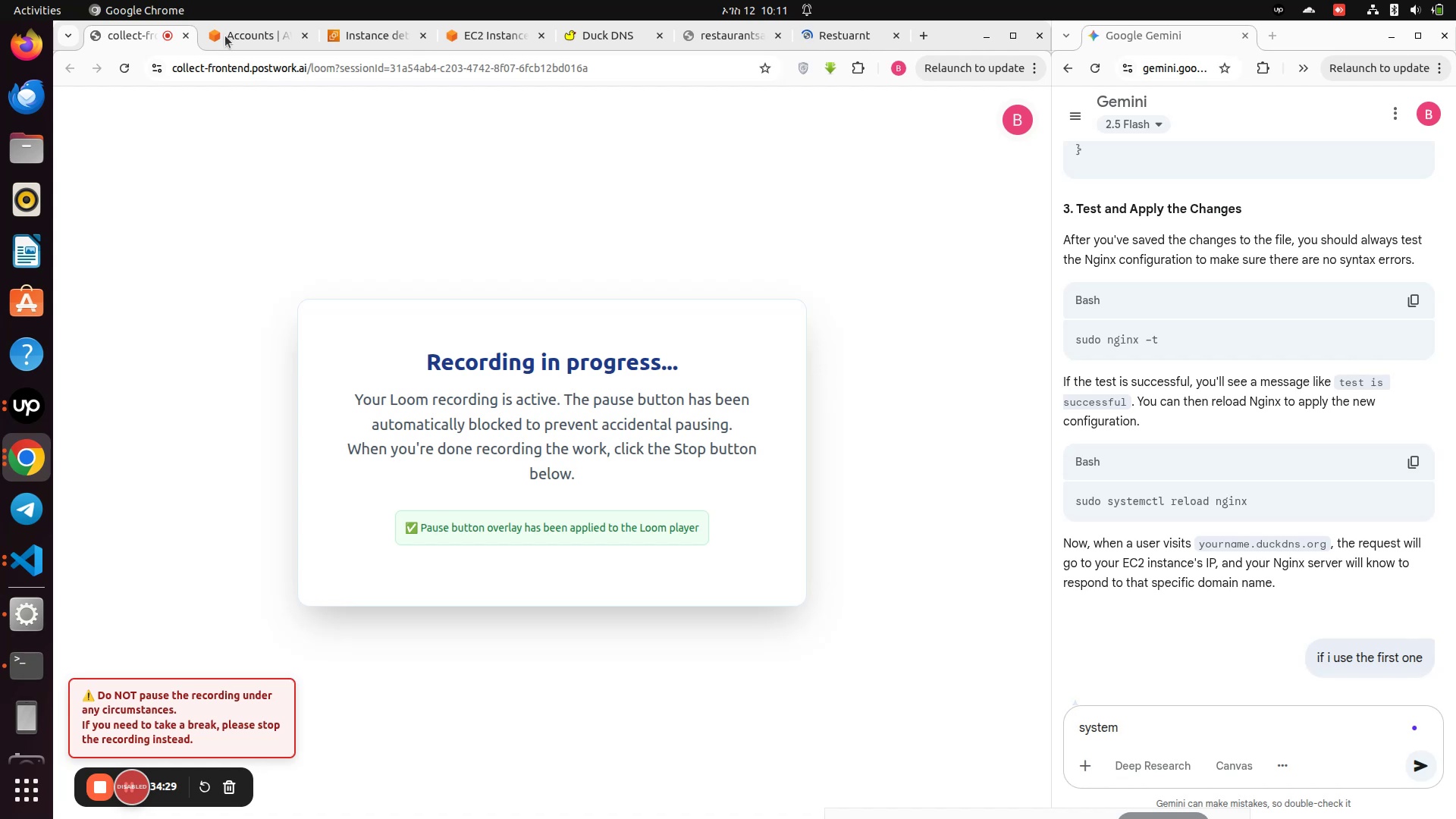 
left_click([246, 33])
 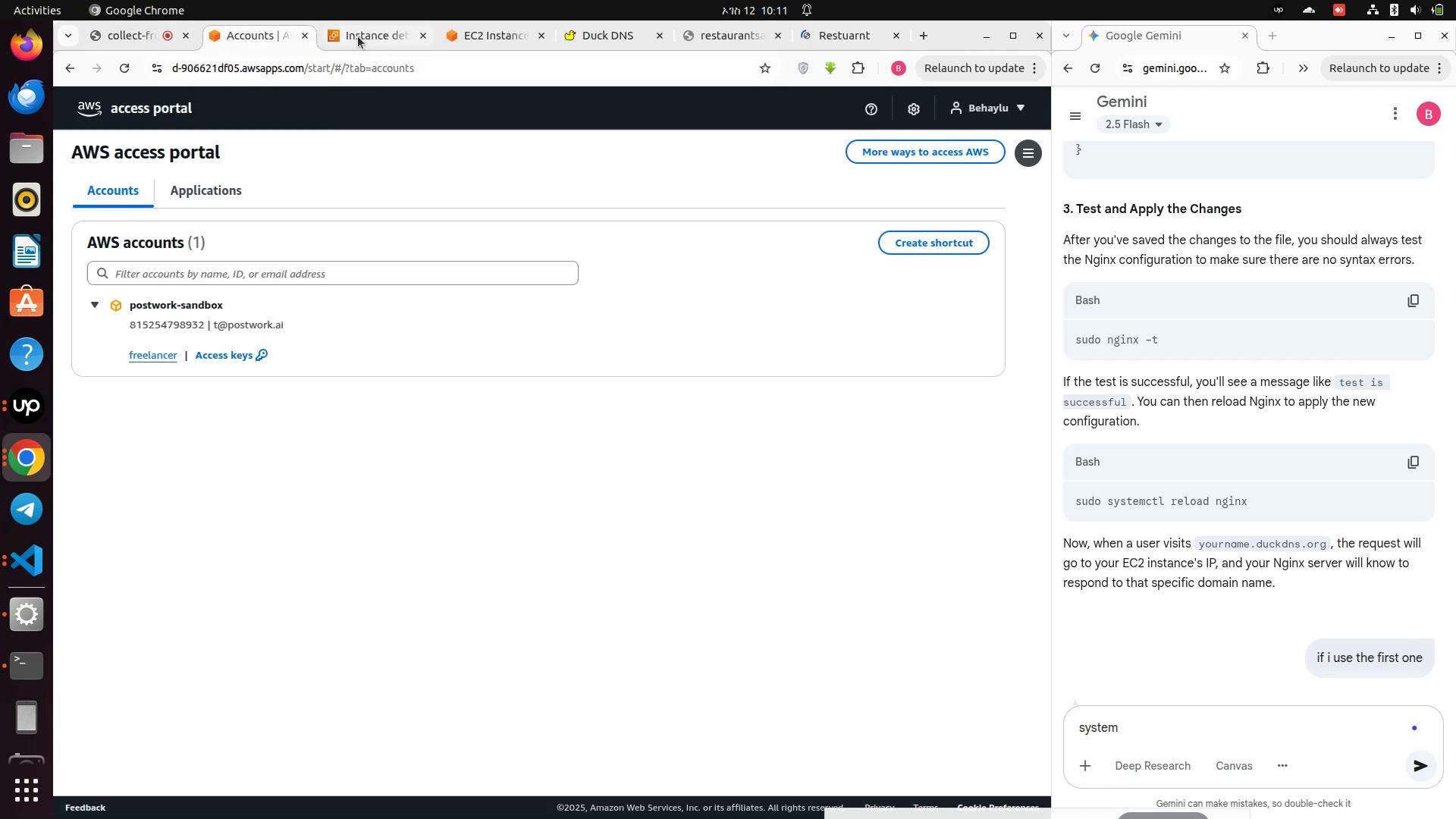 
left_click([358, 36])
 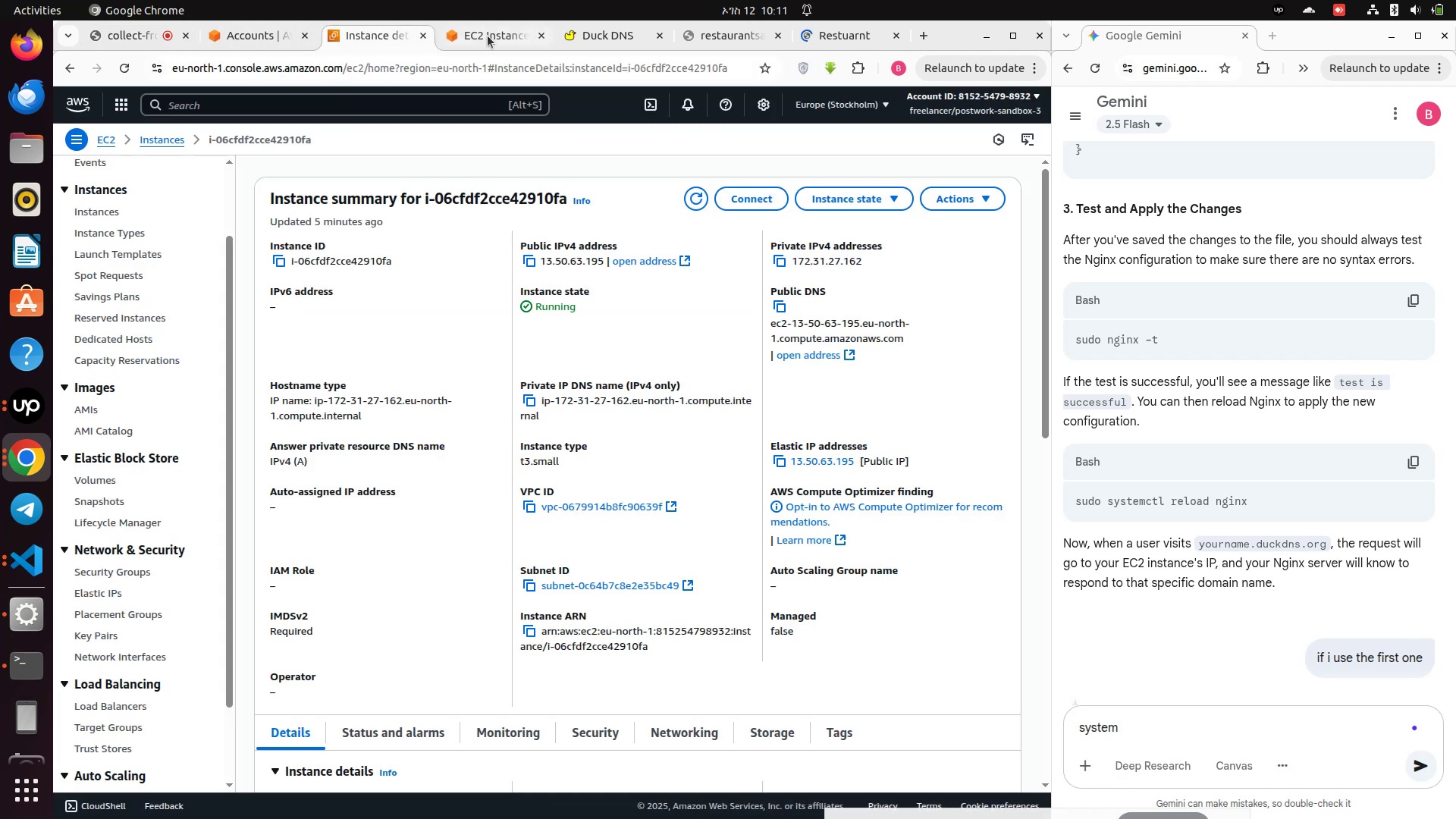 
left_click([488, 36])
 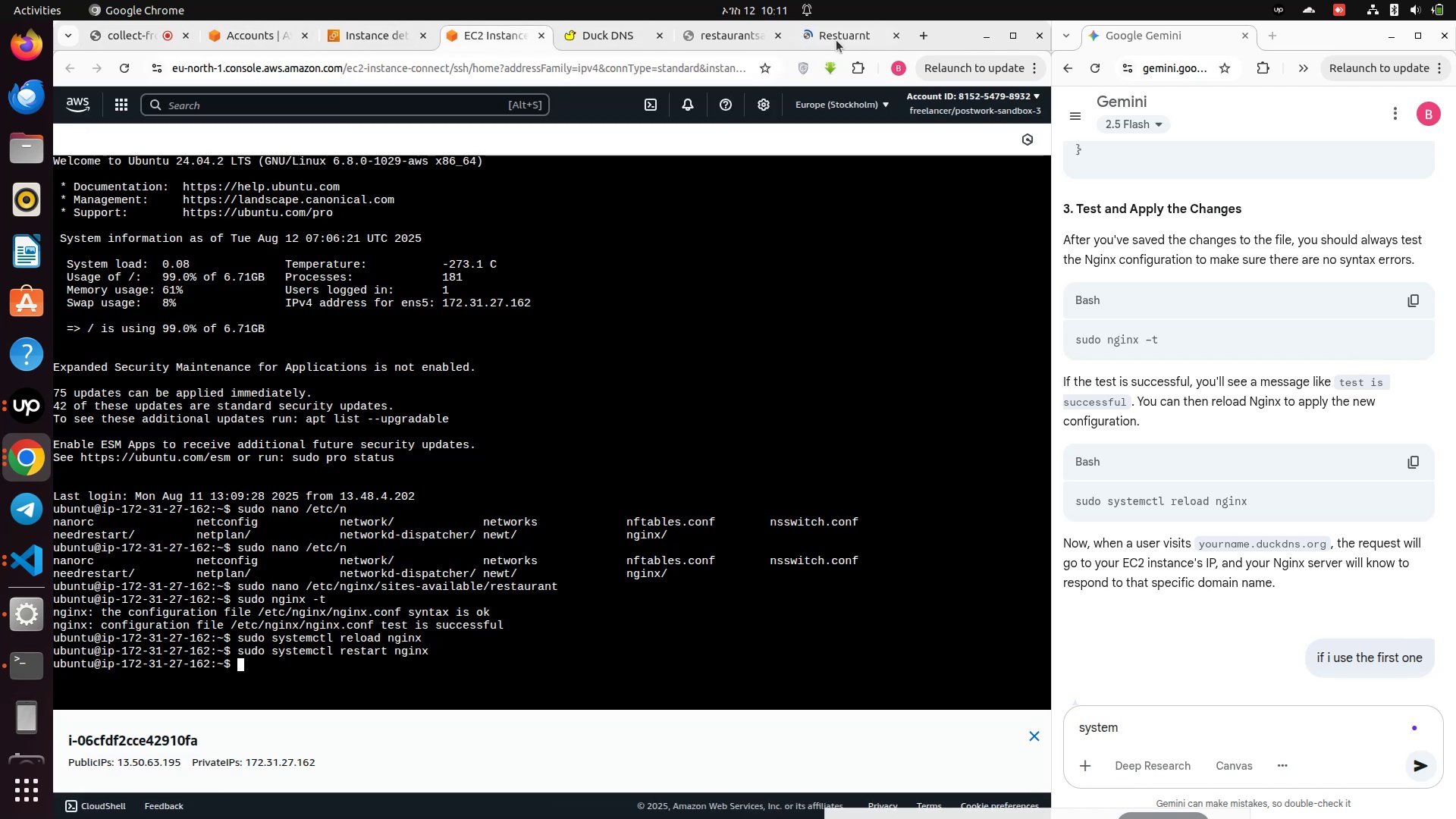 
left_click([835, 36])
 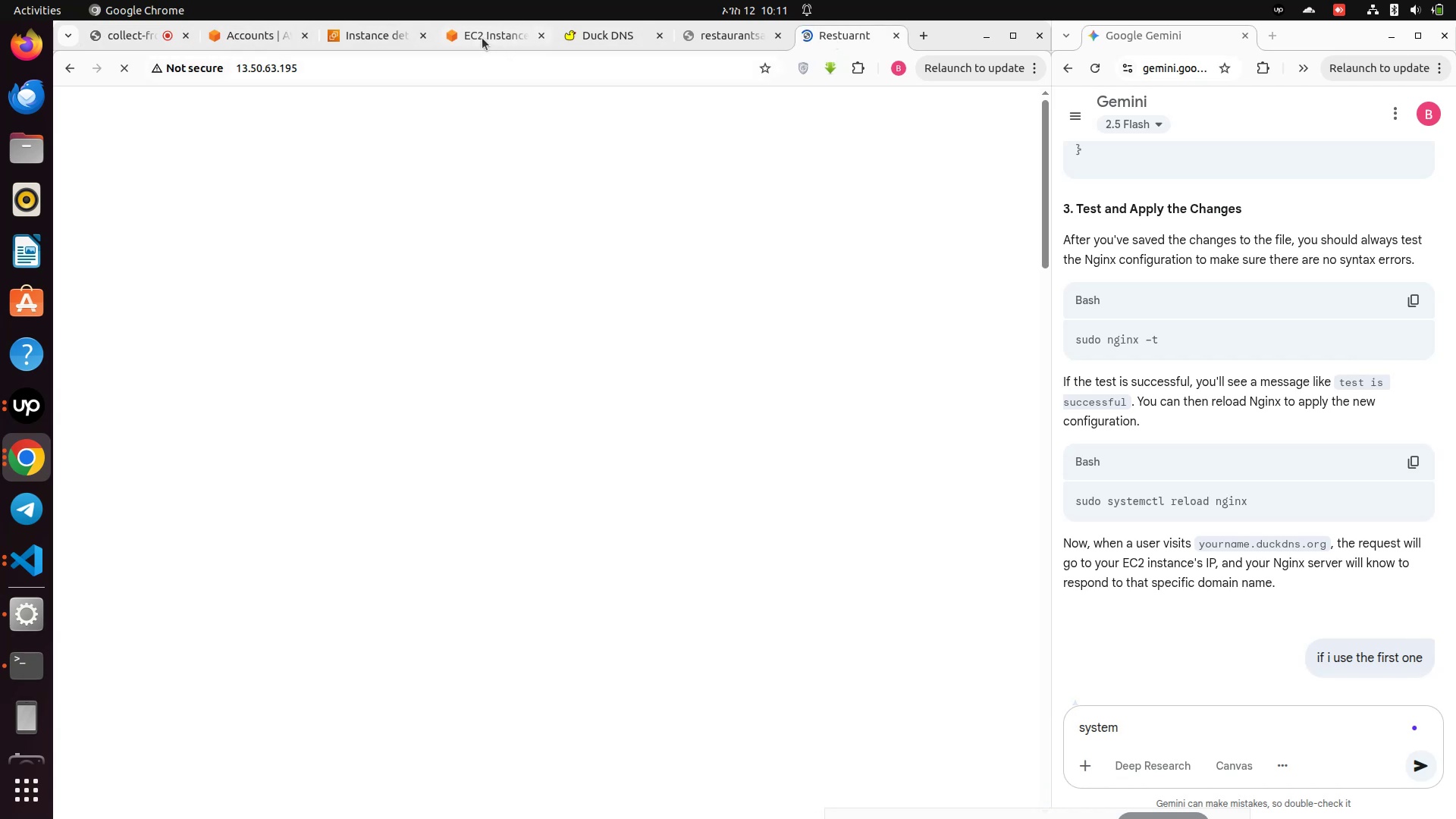 
left_click([482, 38])
 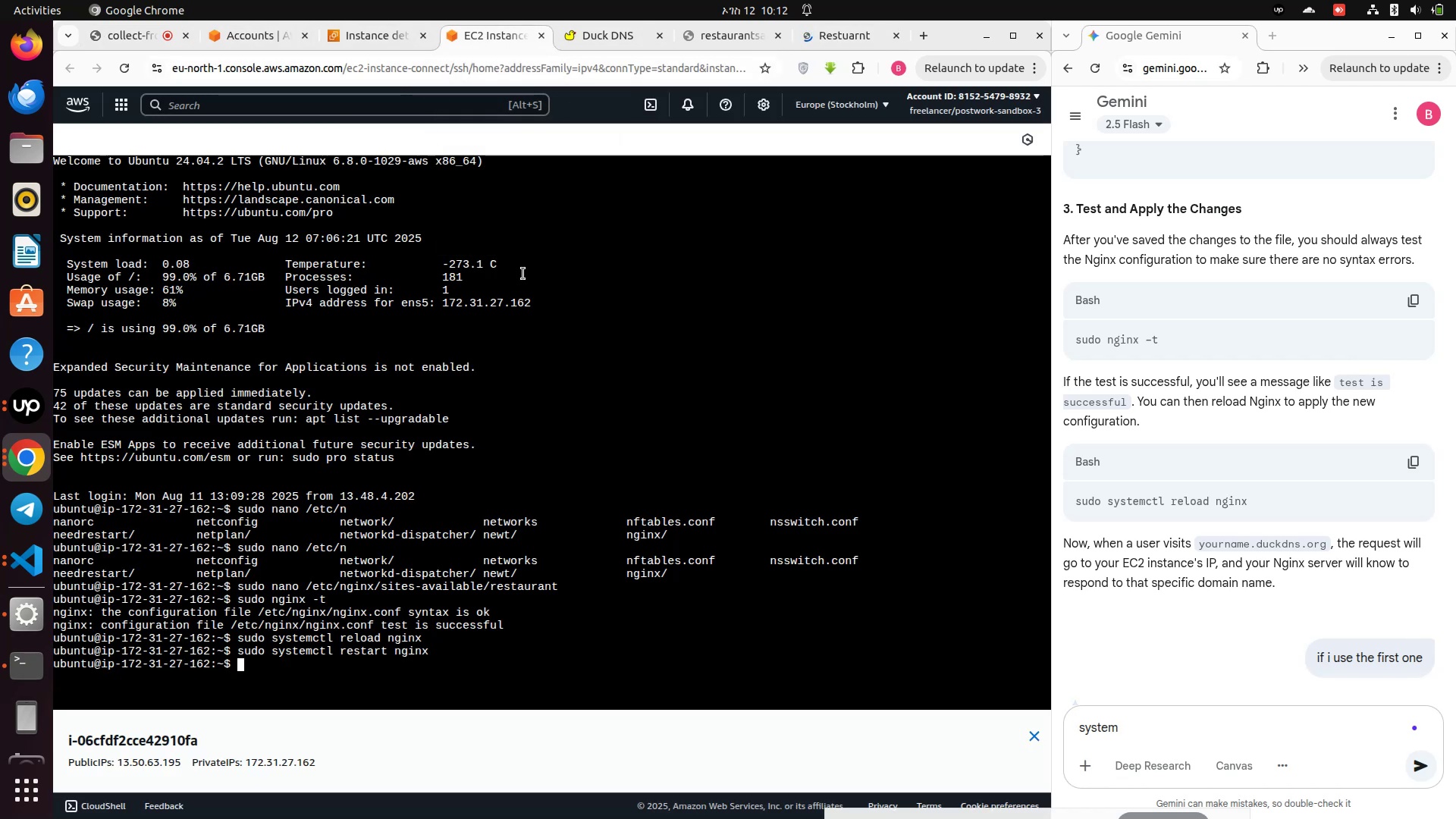 
wait(5.0)
 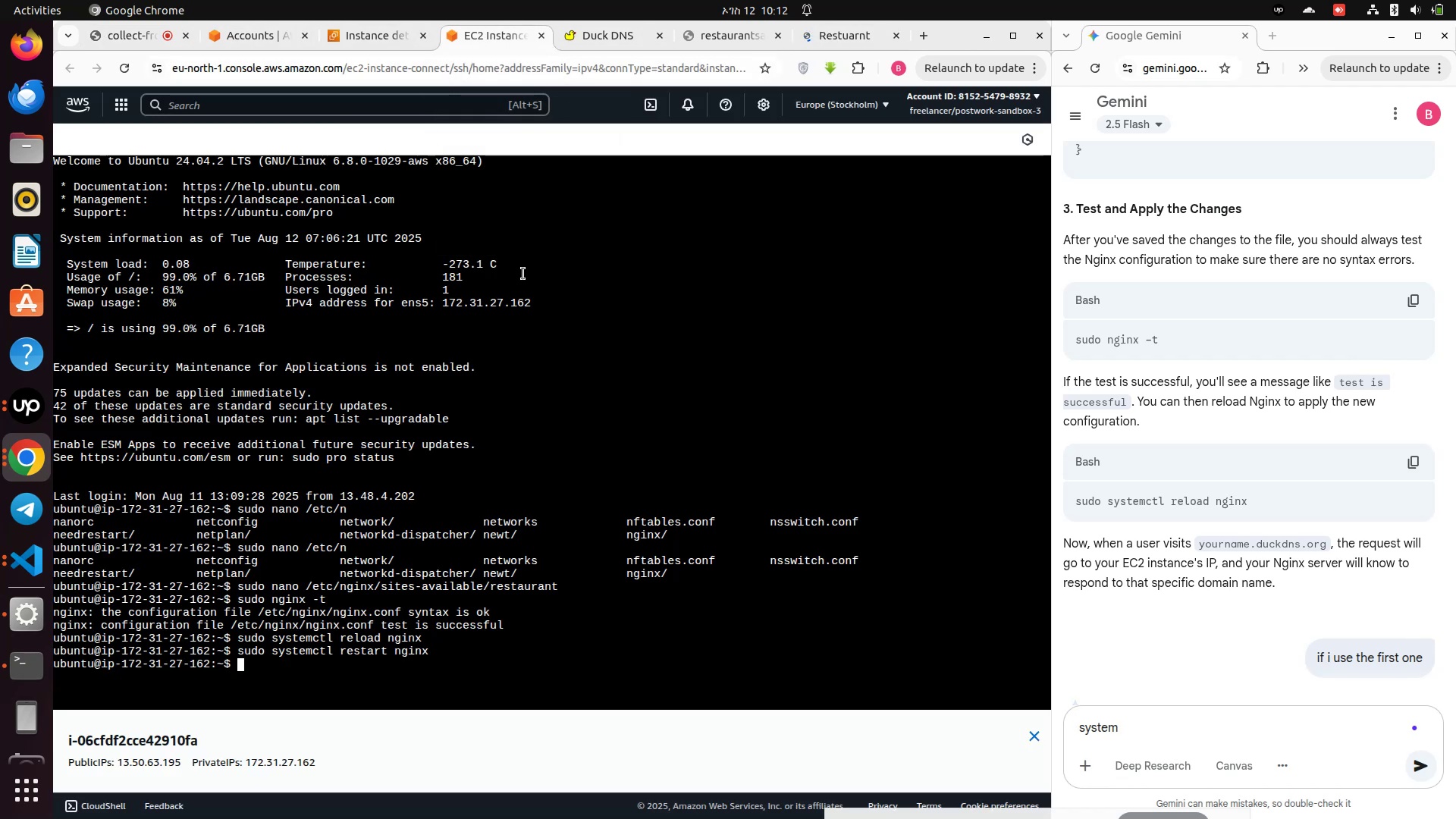 
mouse_move([818, 38])
 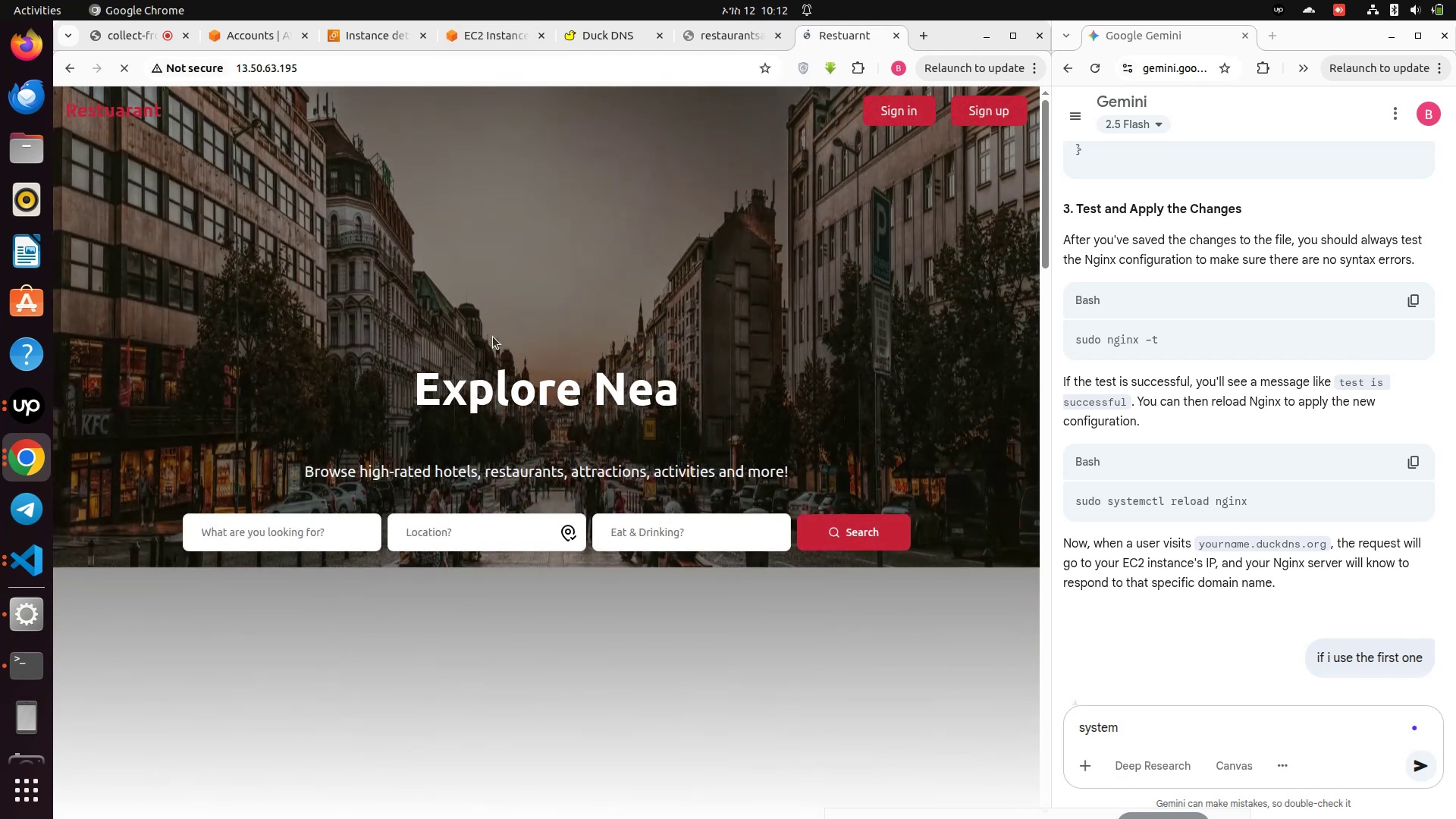 
scroll: coordinate [491, 337], scroll_direction: down, amount: 29.0
 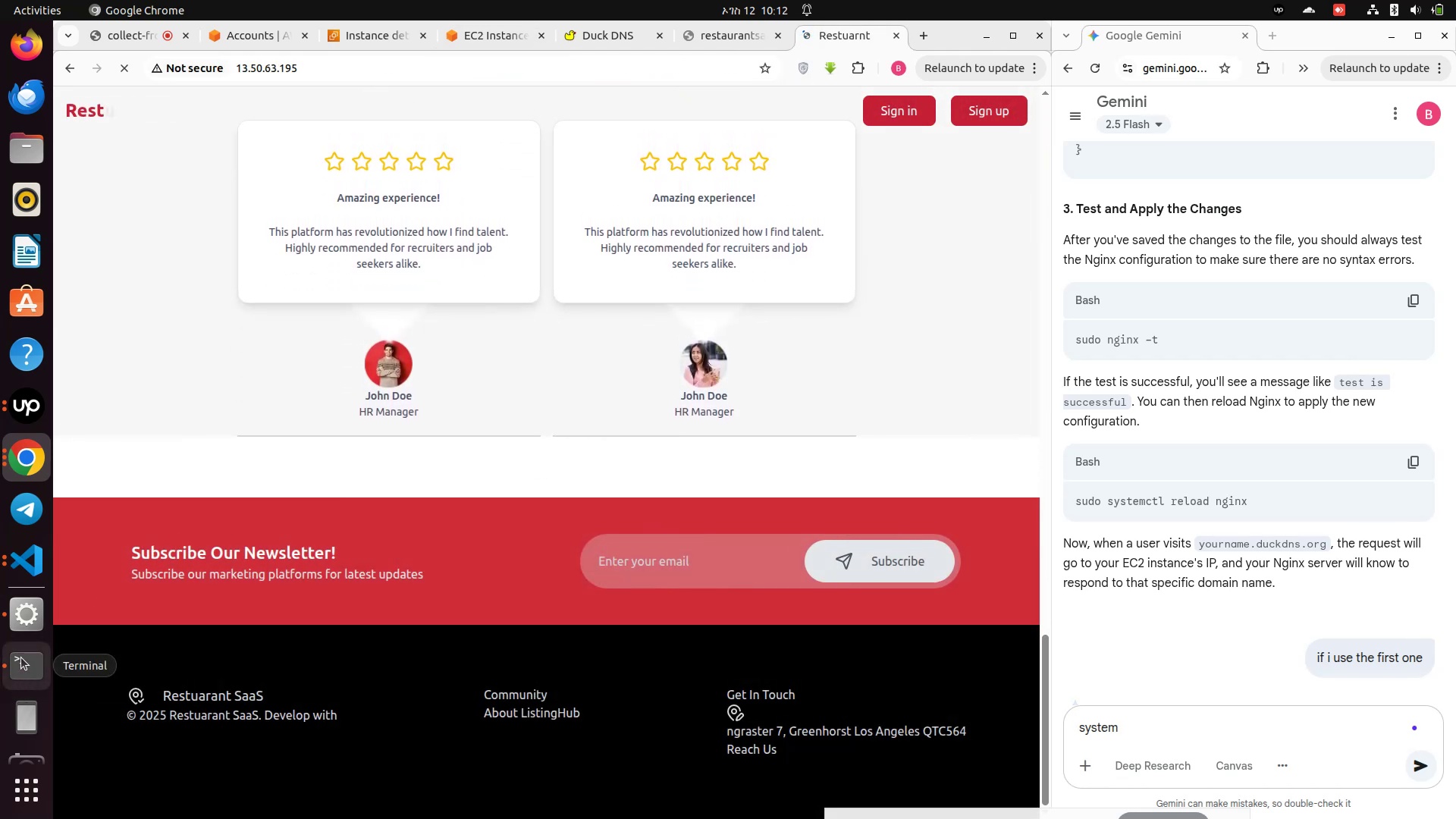 
left_click([34, 563])
 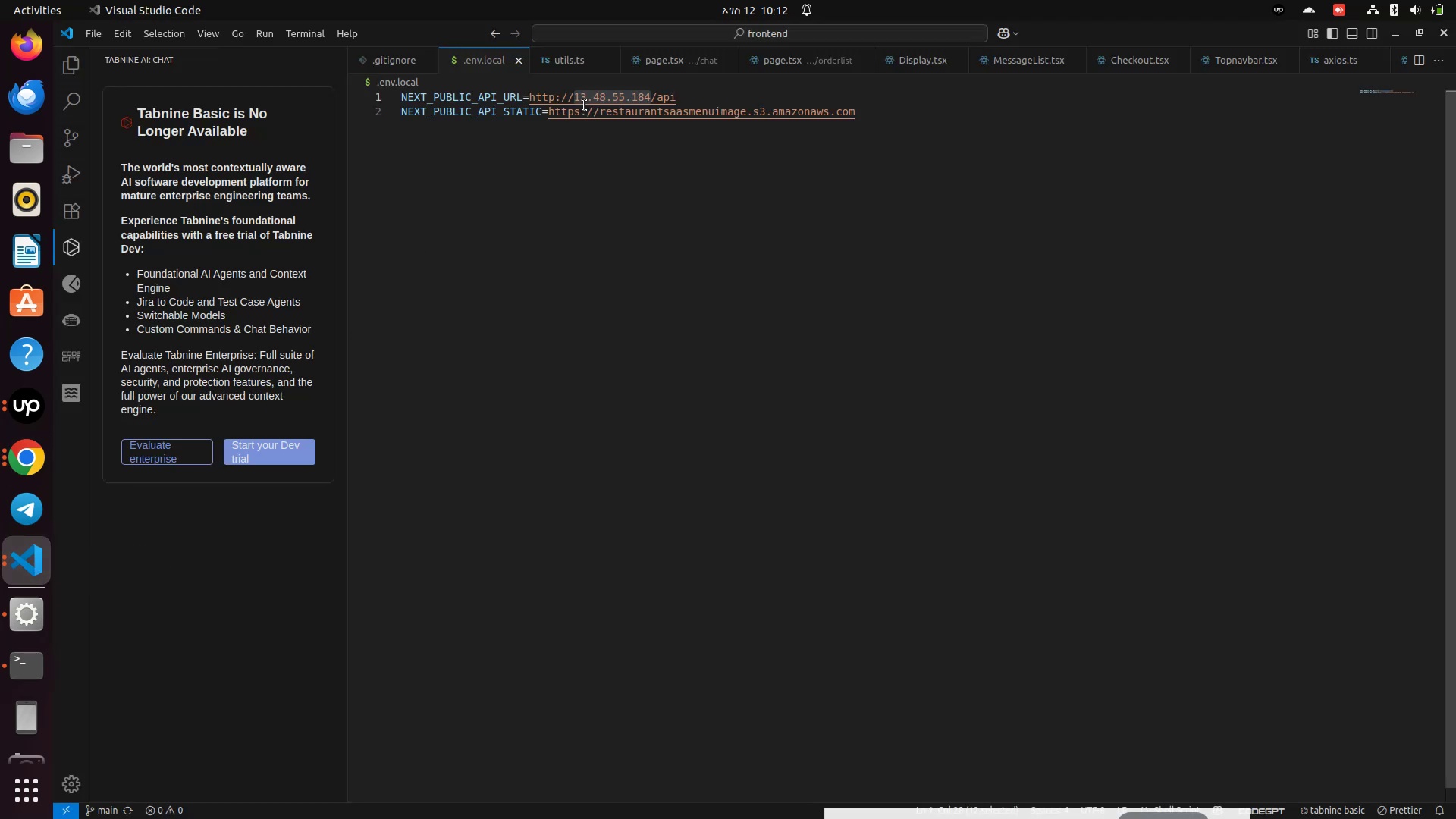 
left_click([569, 136])
 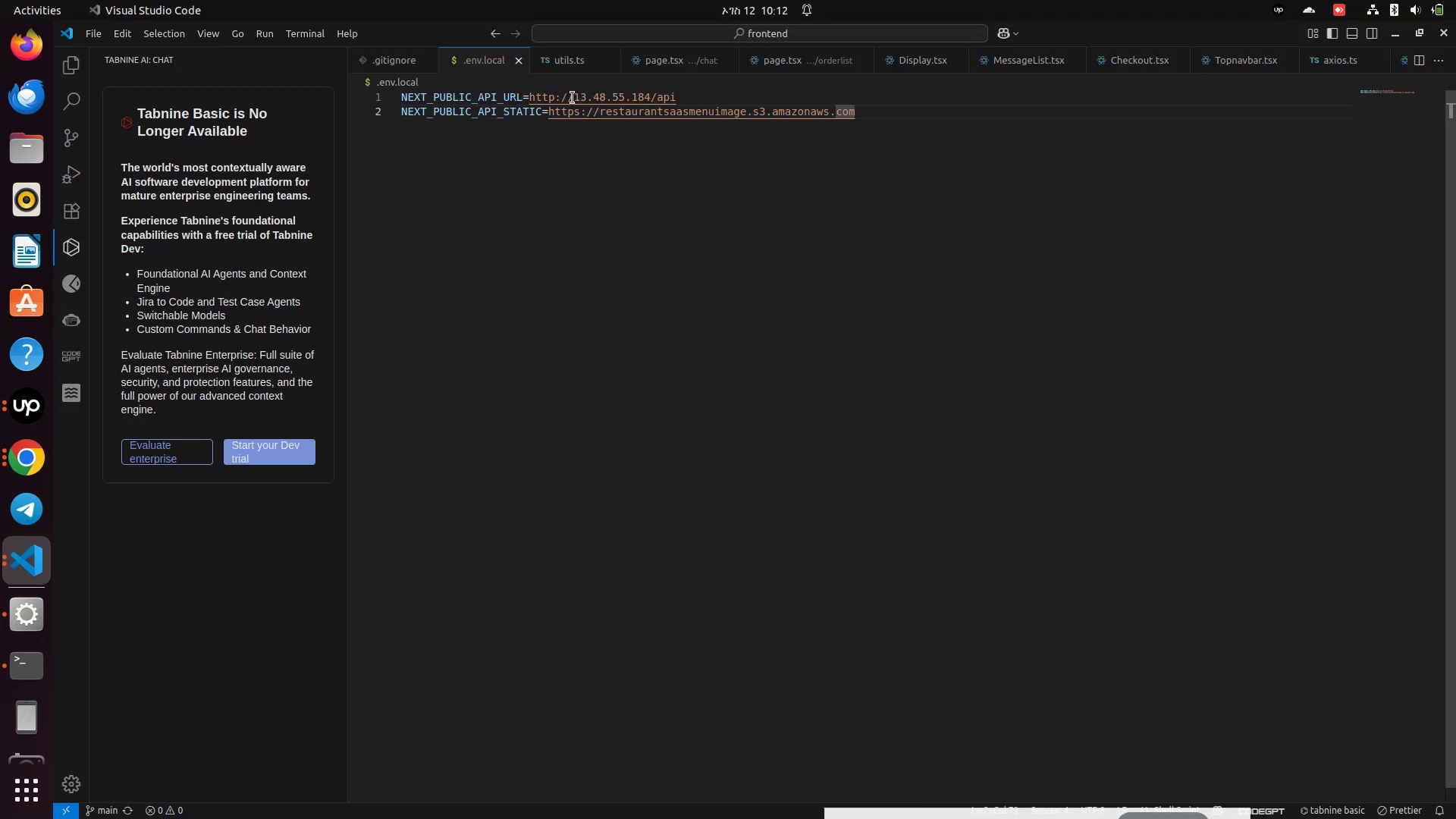 
left_click_drag(start_coordinate=[574, 96], to_coordinate=[648, 98])
 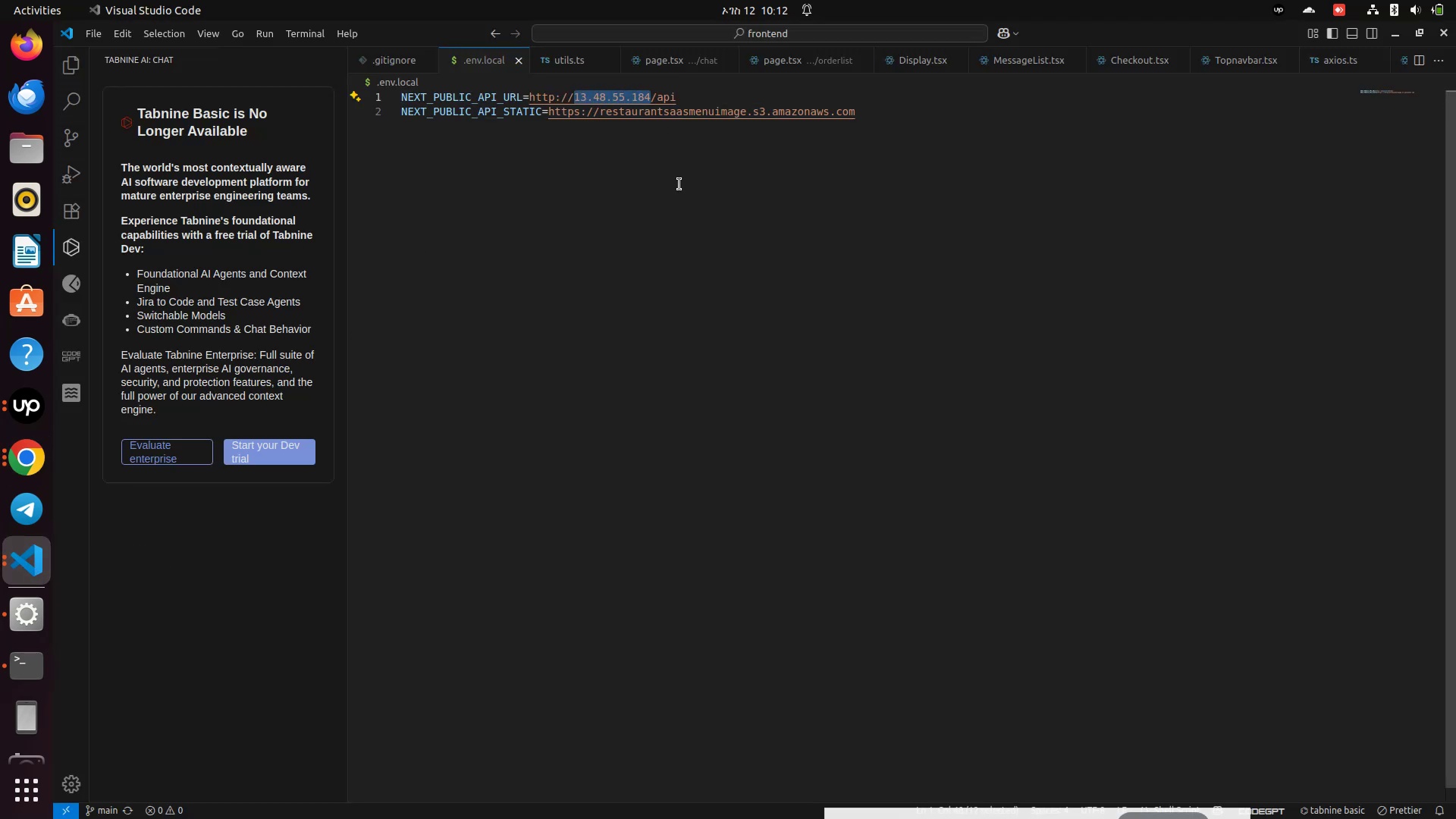 
key(Control+C)
 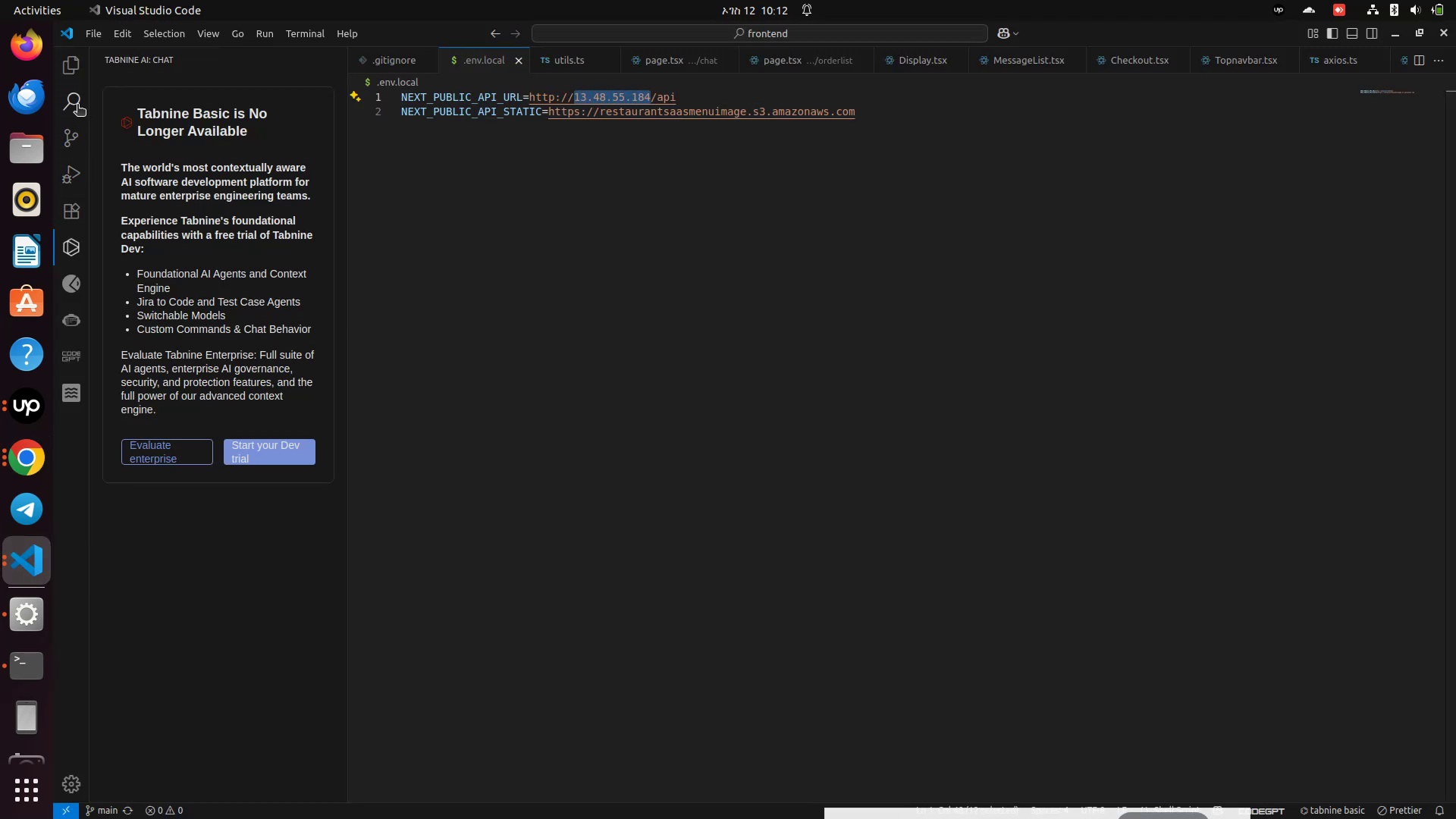 
left_click([77, 105])
 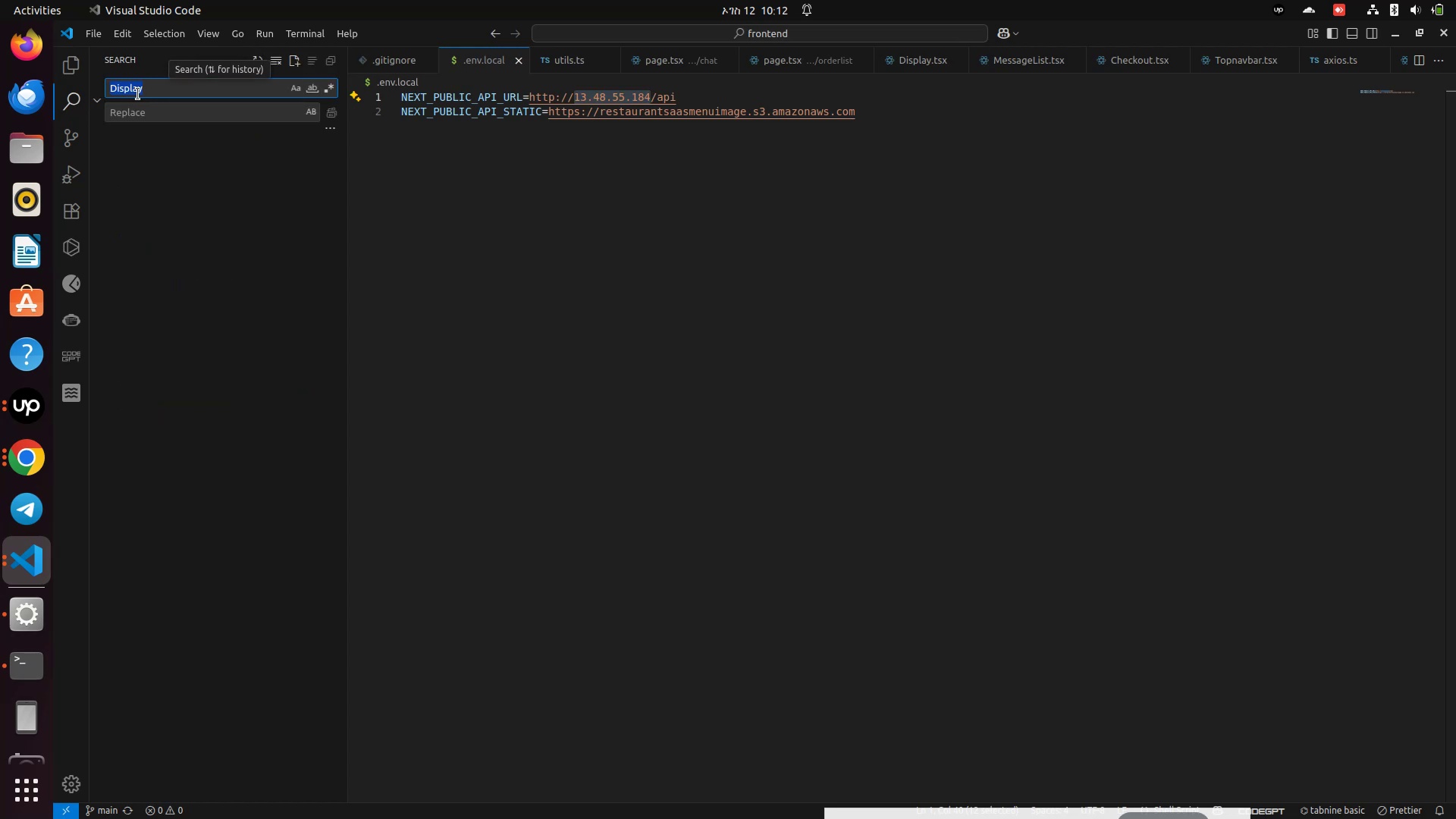 
left_click([134, 91])
 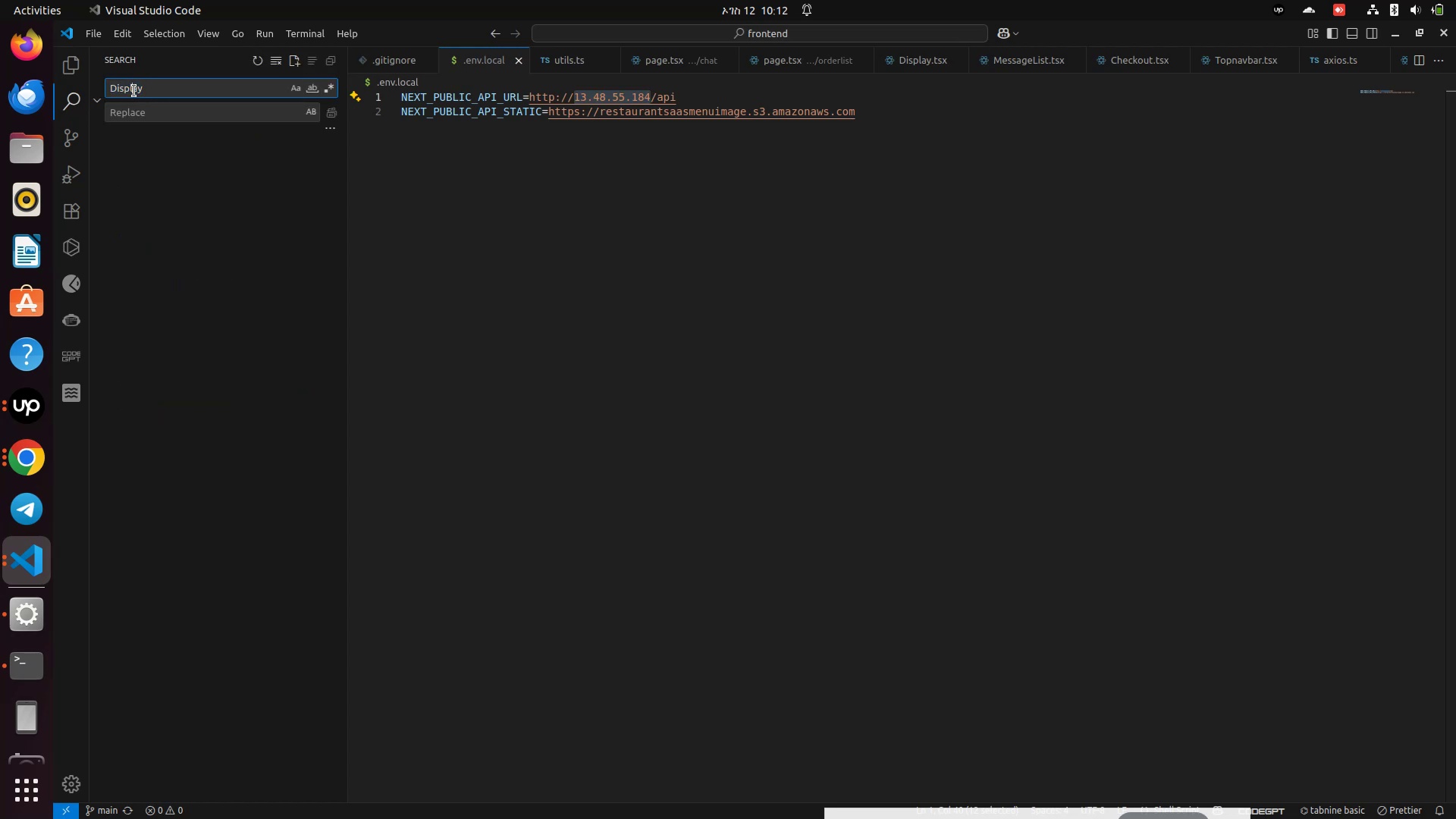 
left_click([134, 91])
 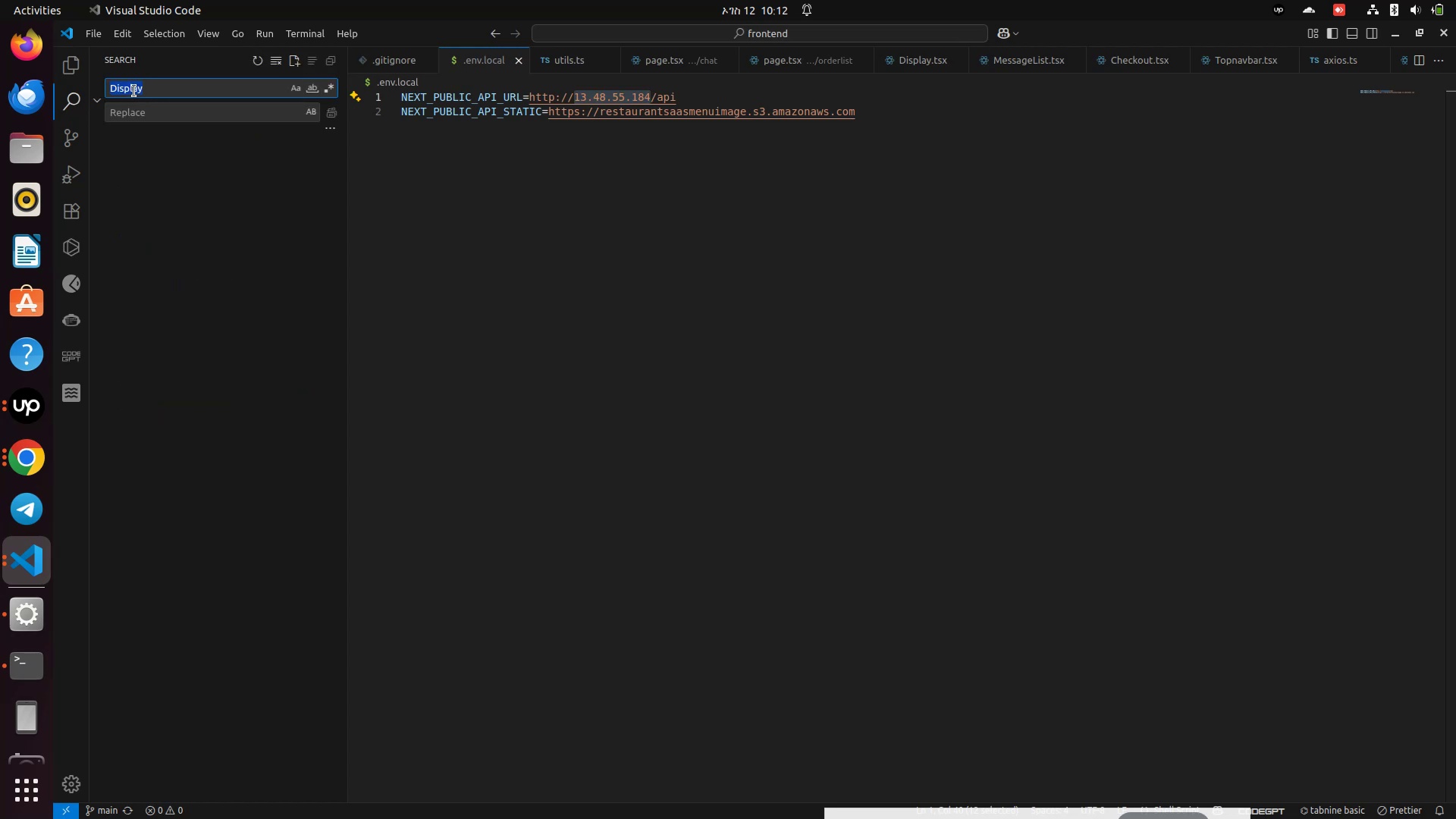 
key(Control+V)
 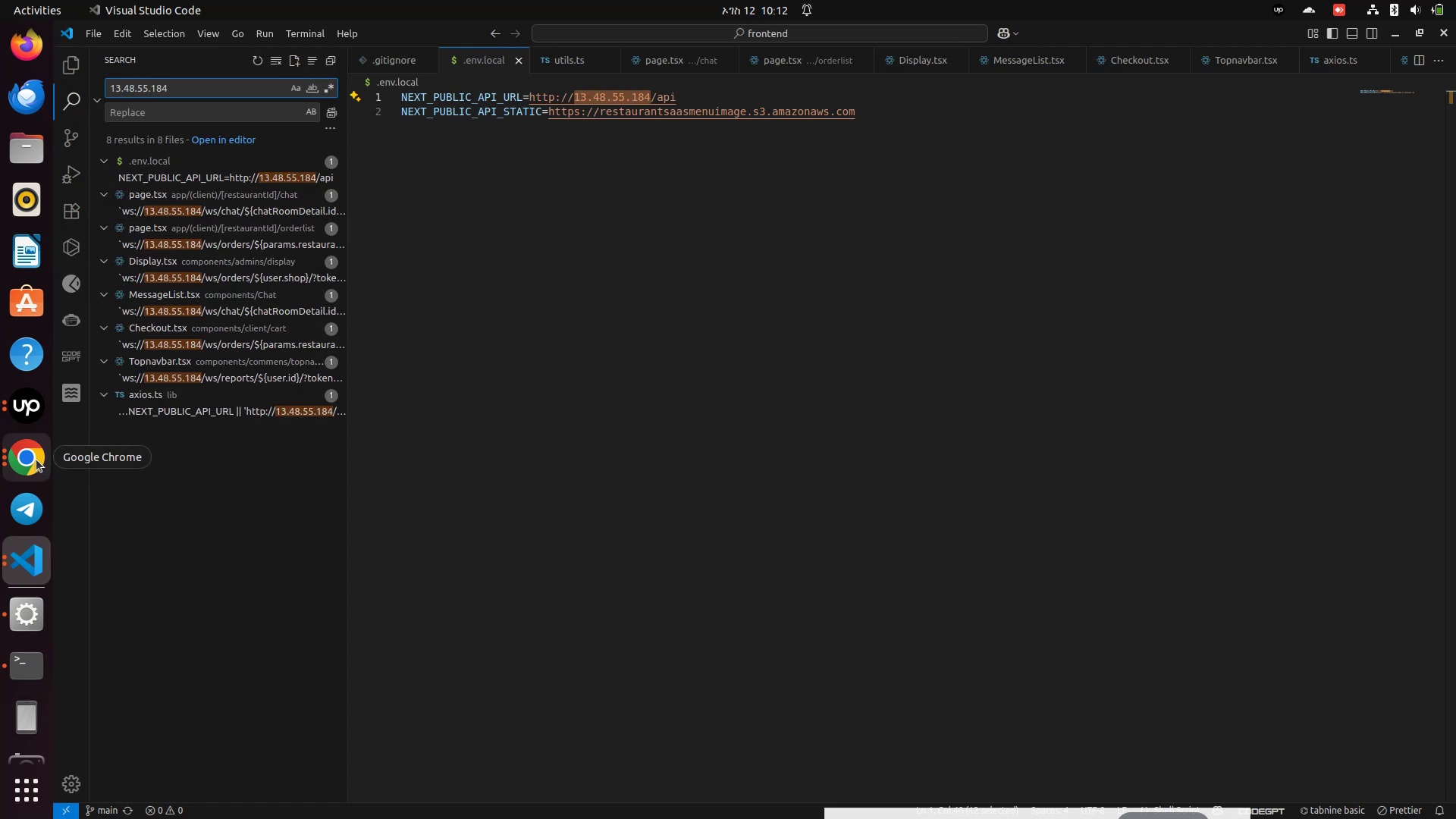 
wait(6.49)
 